 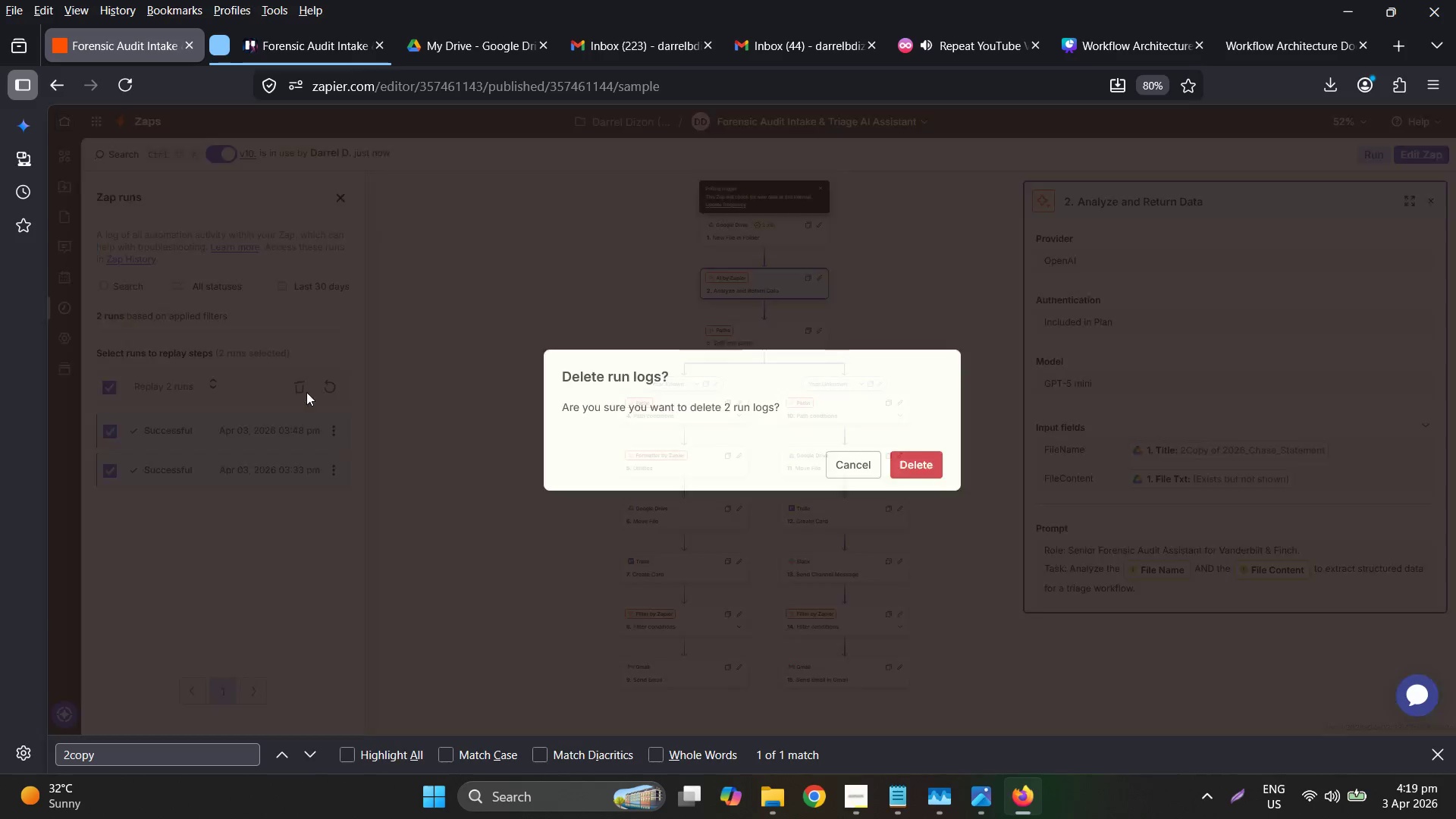 
left_click([924, 462])
 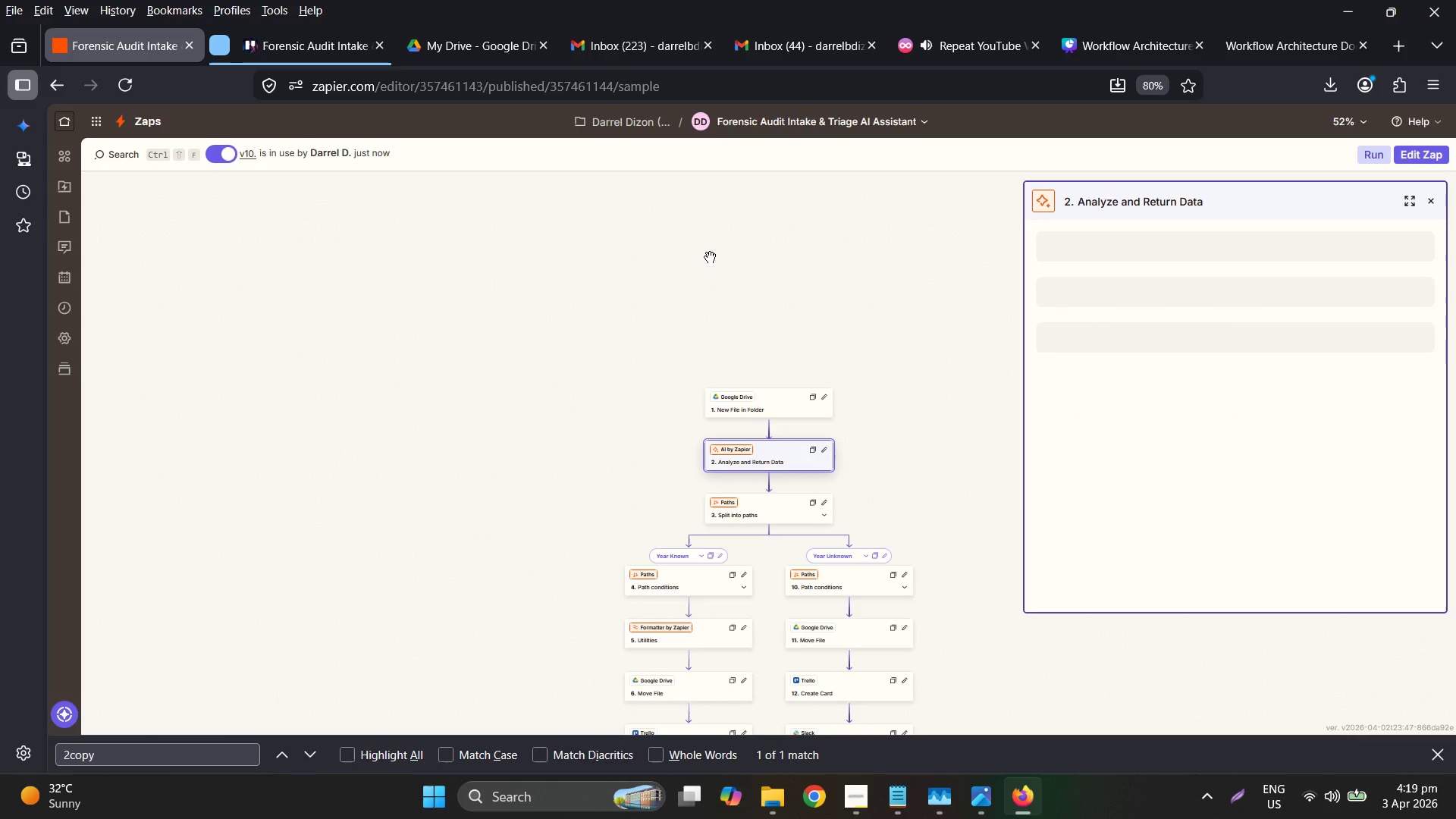 
wait(6.56)
 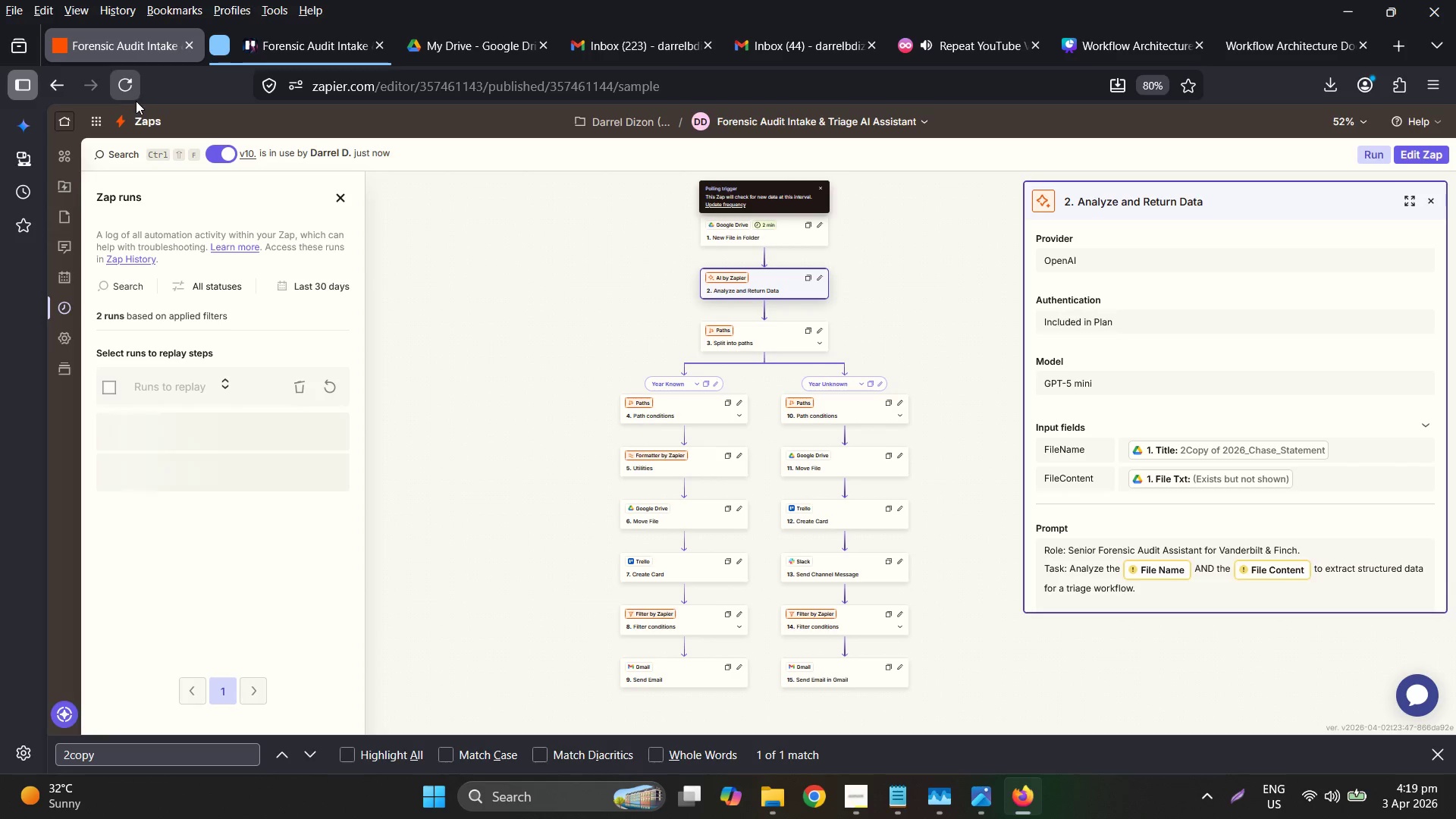 
left_click([75, 315])
 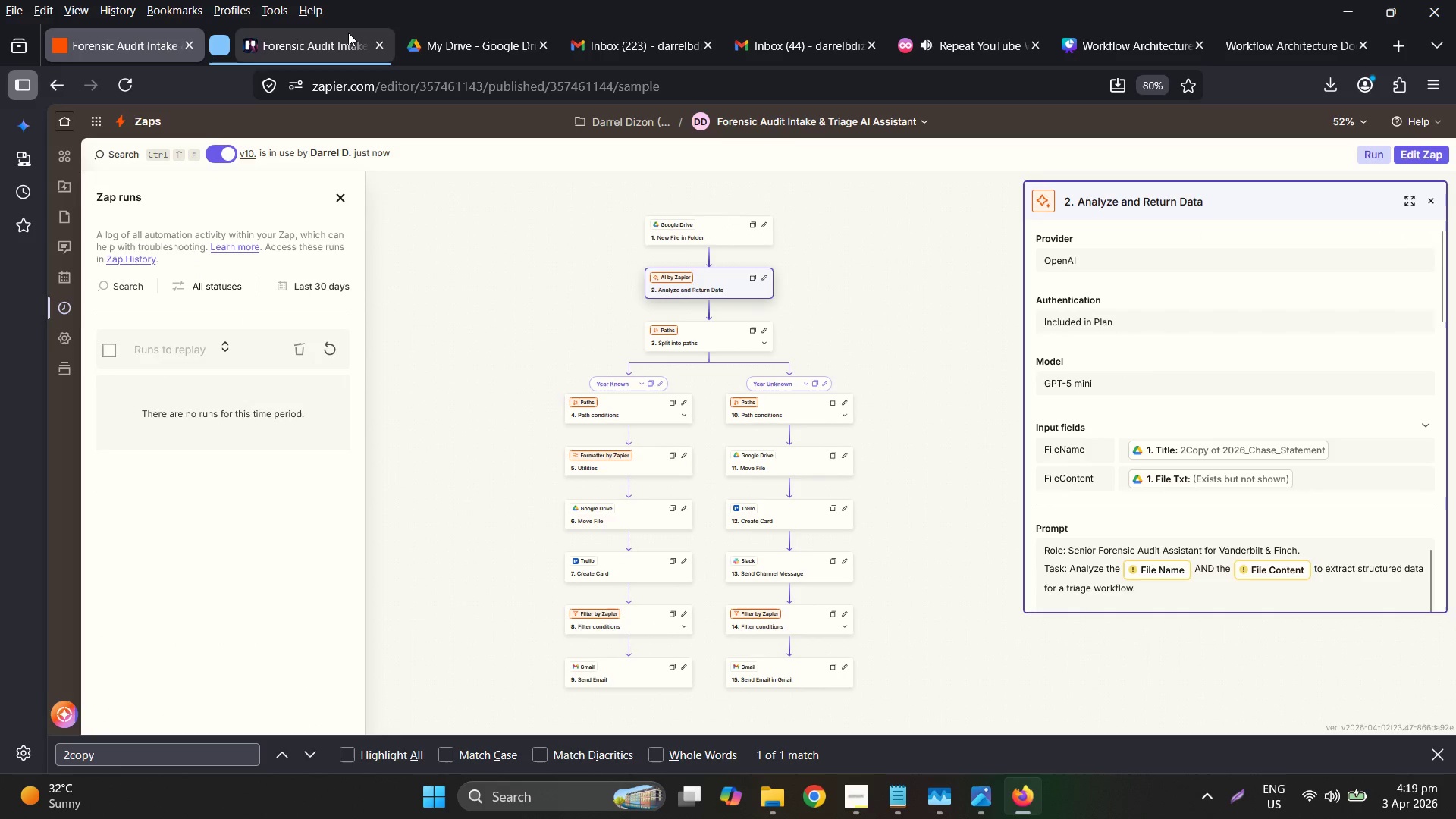 
left_click([441, 43])
 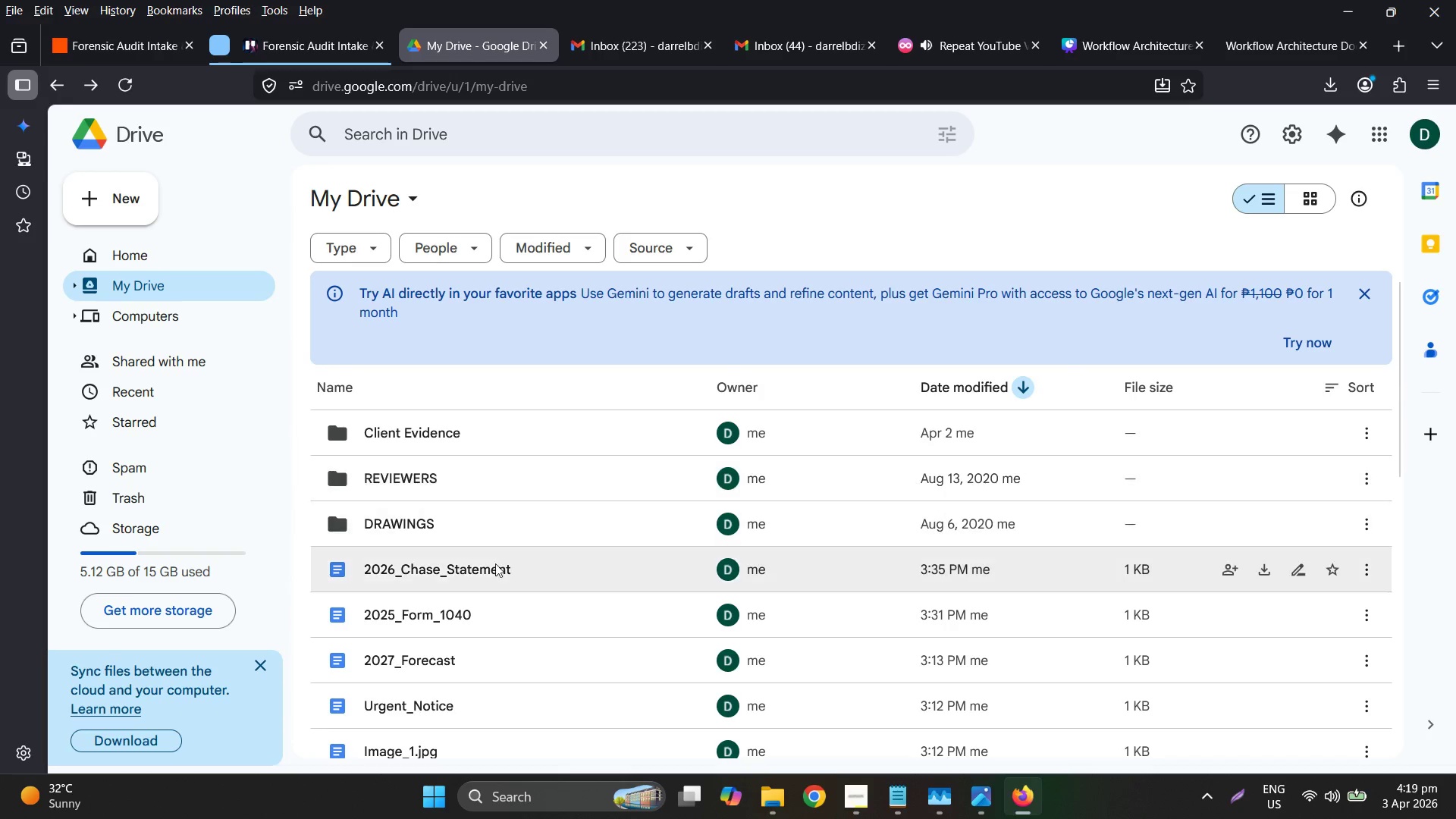 
left_click_drag(start_coordinate=[491, 579], to_coordinate=[495, 425])
 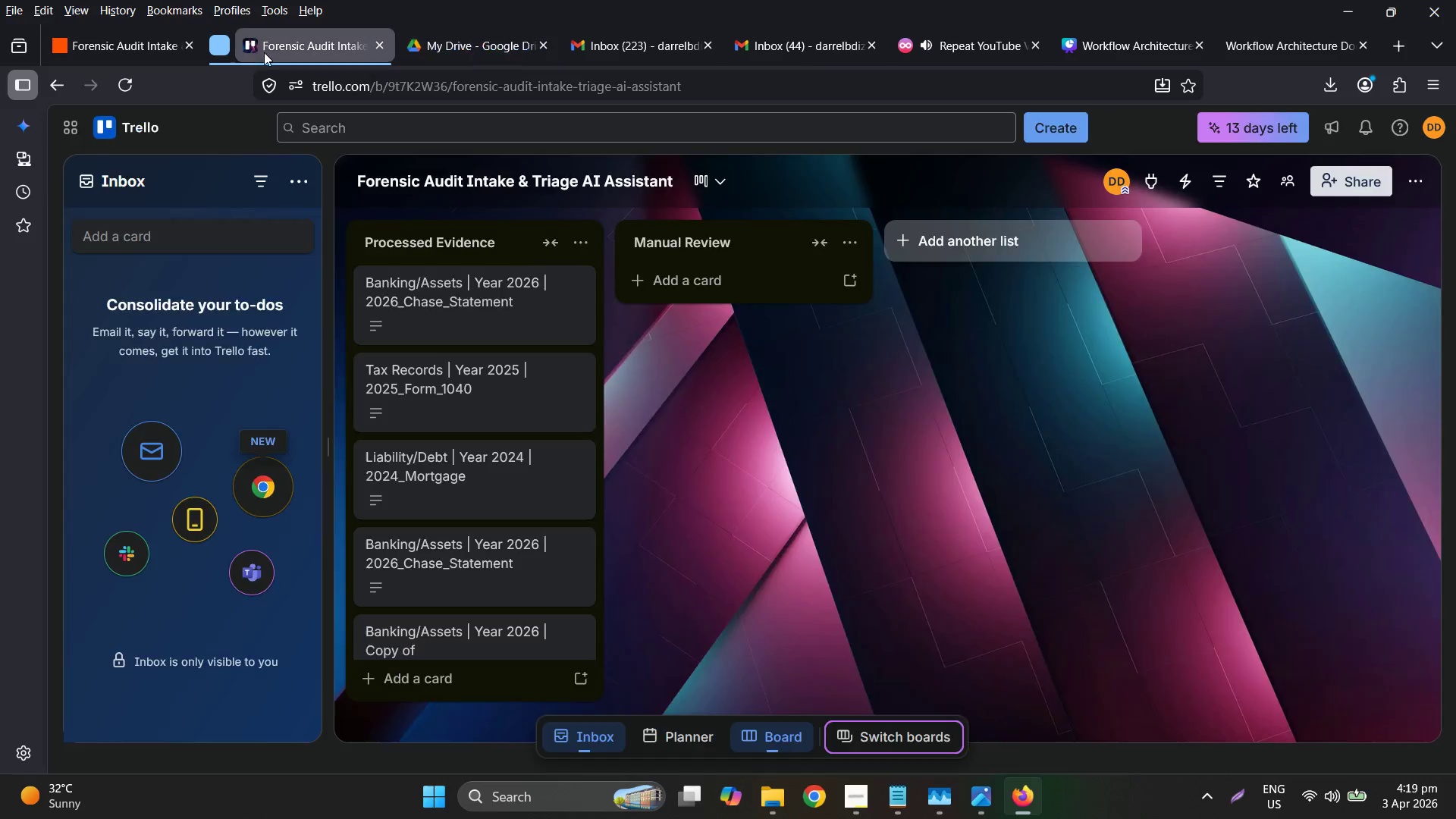 
left_click([140, 47])
 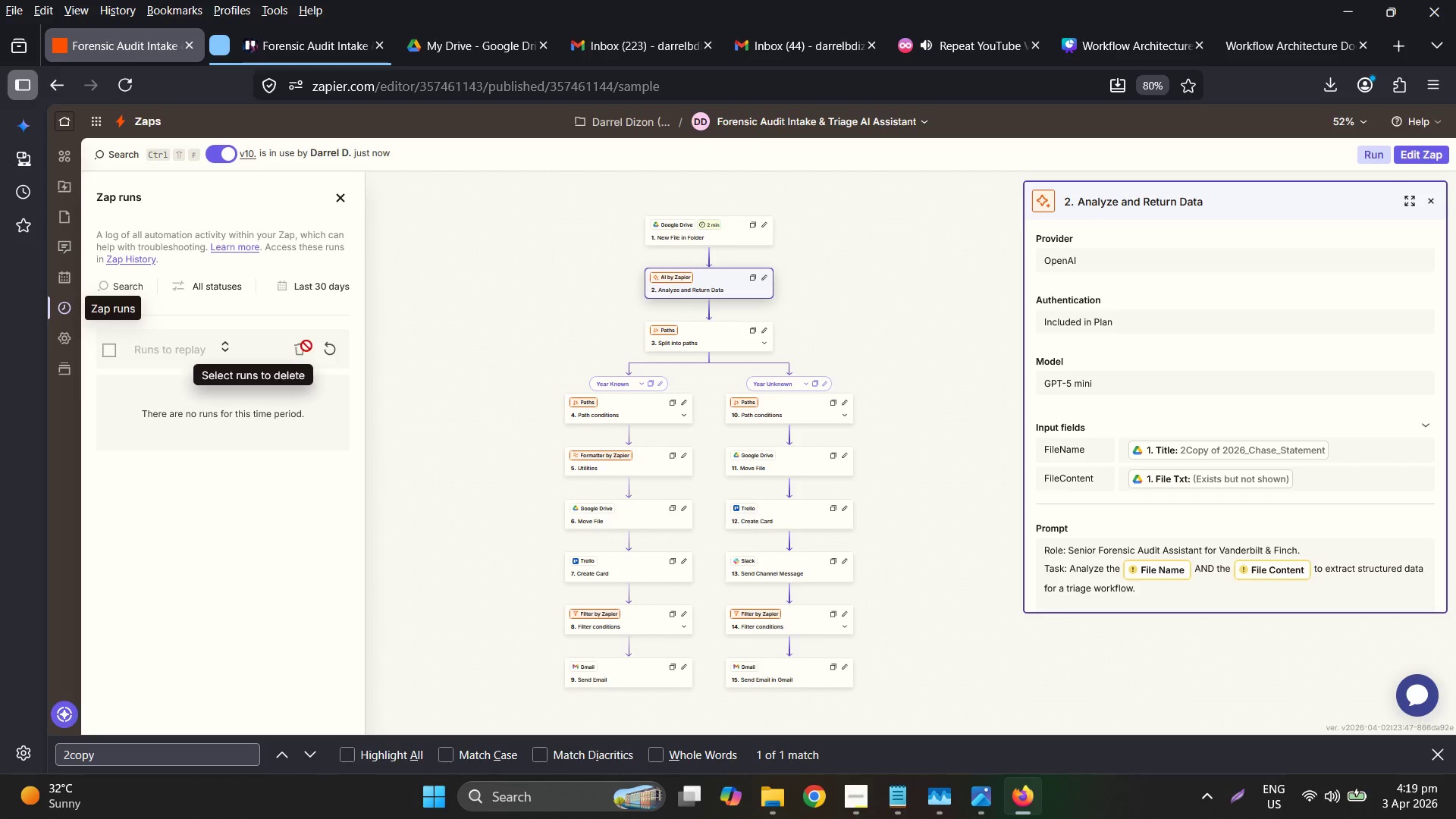 
left_click([322, 347])
 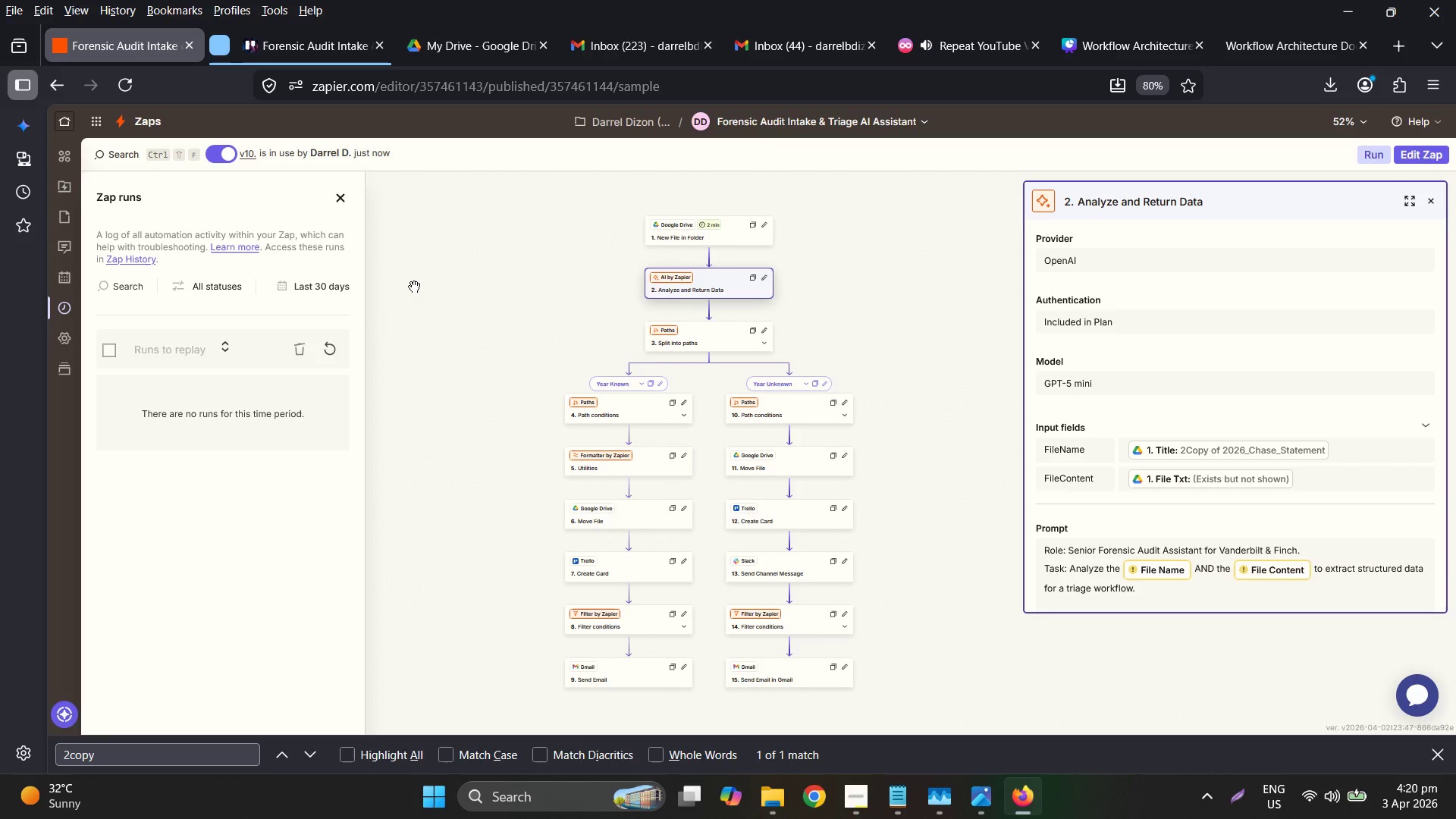 
wait(42.98)
 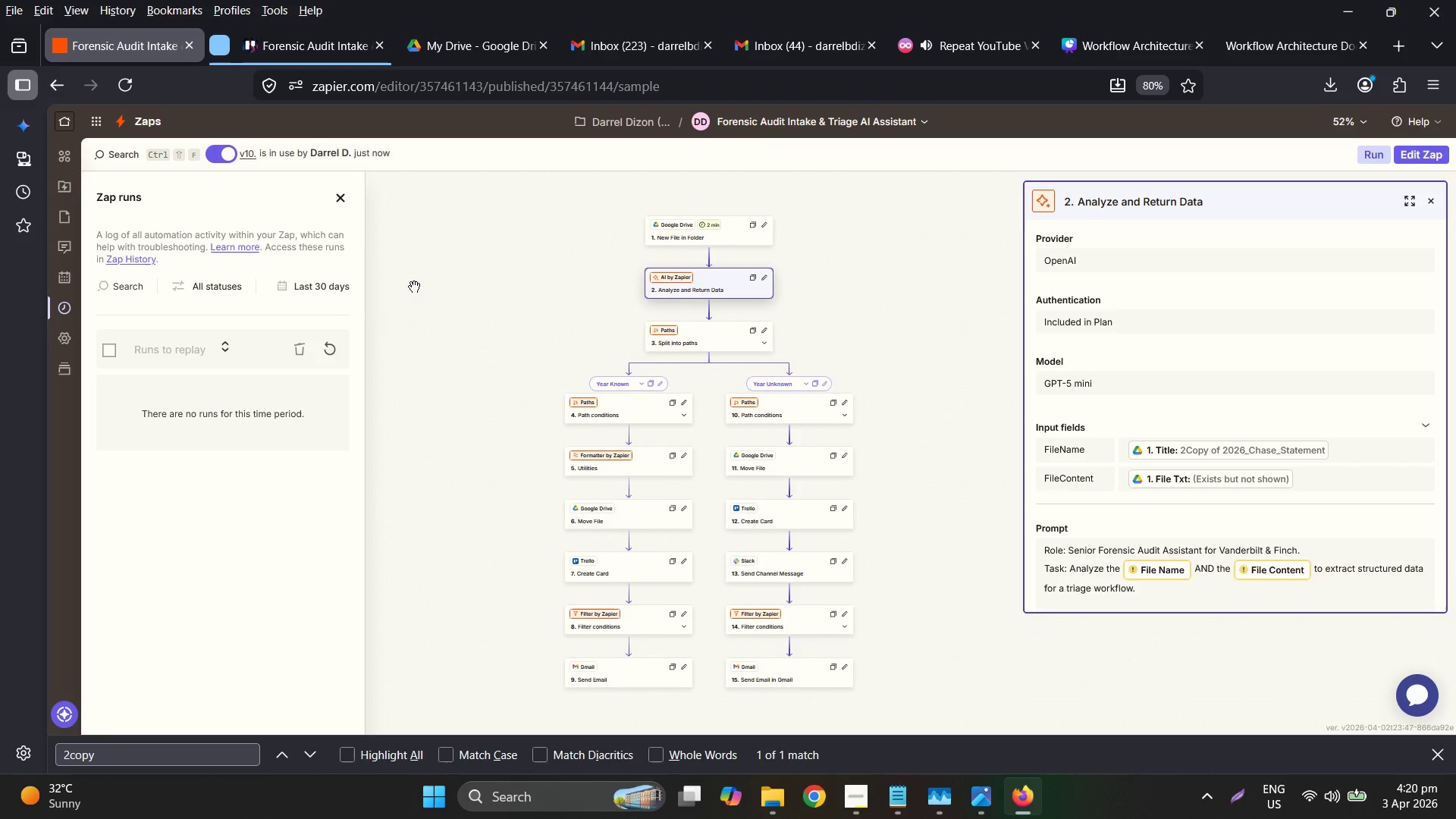 
left_click([332, 346])
 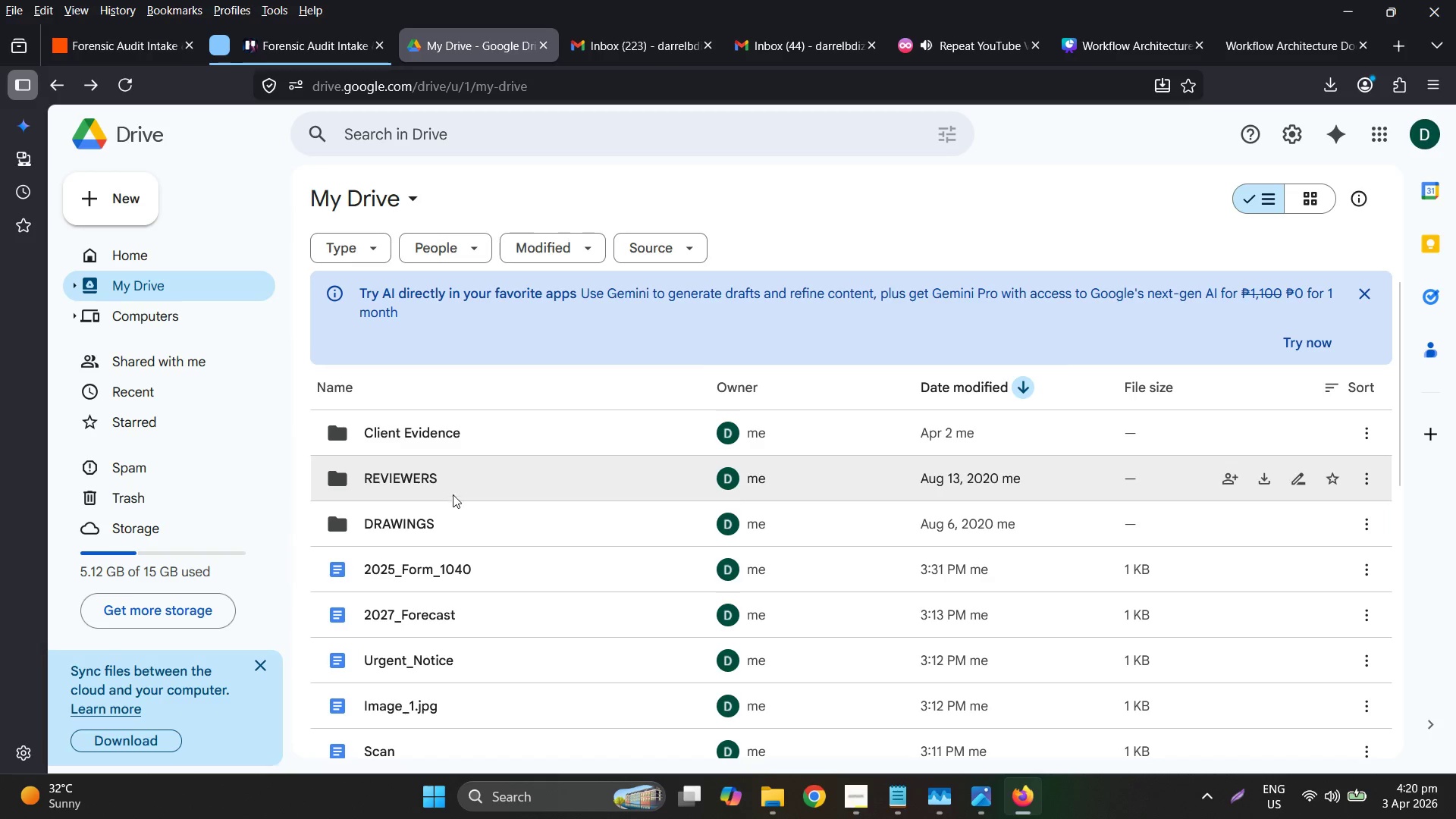 
wait(5.67)
 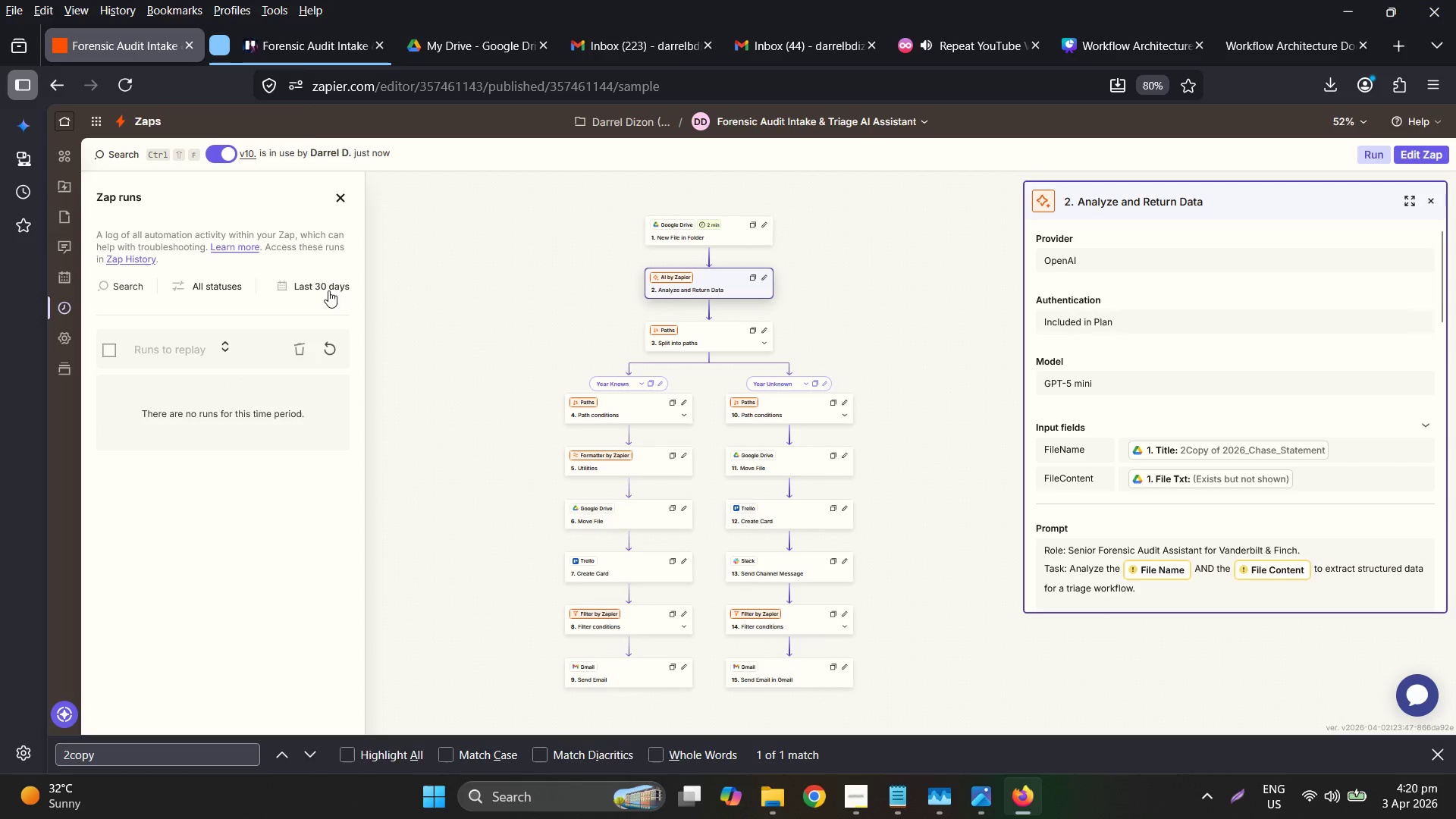 
left_click([293, 45])
 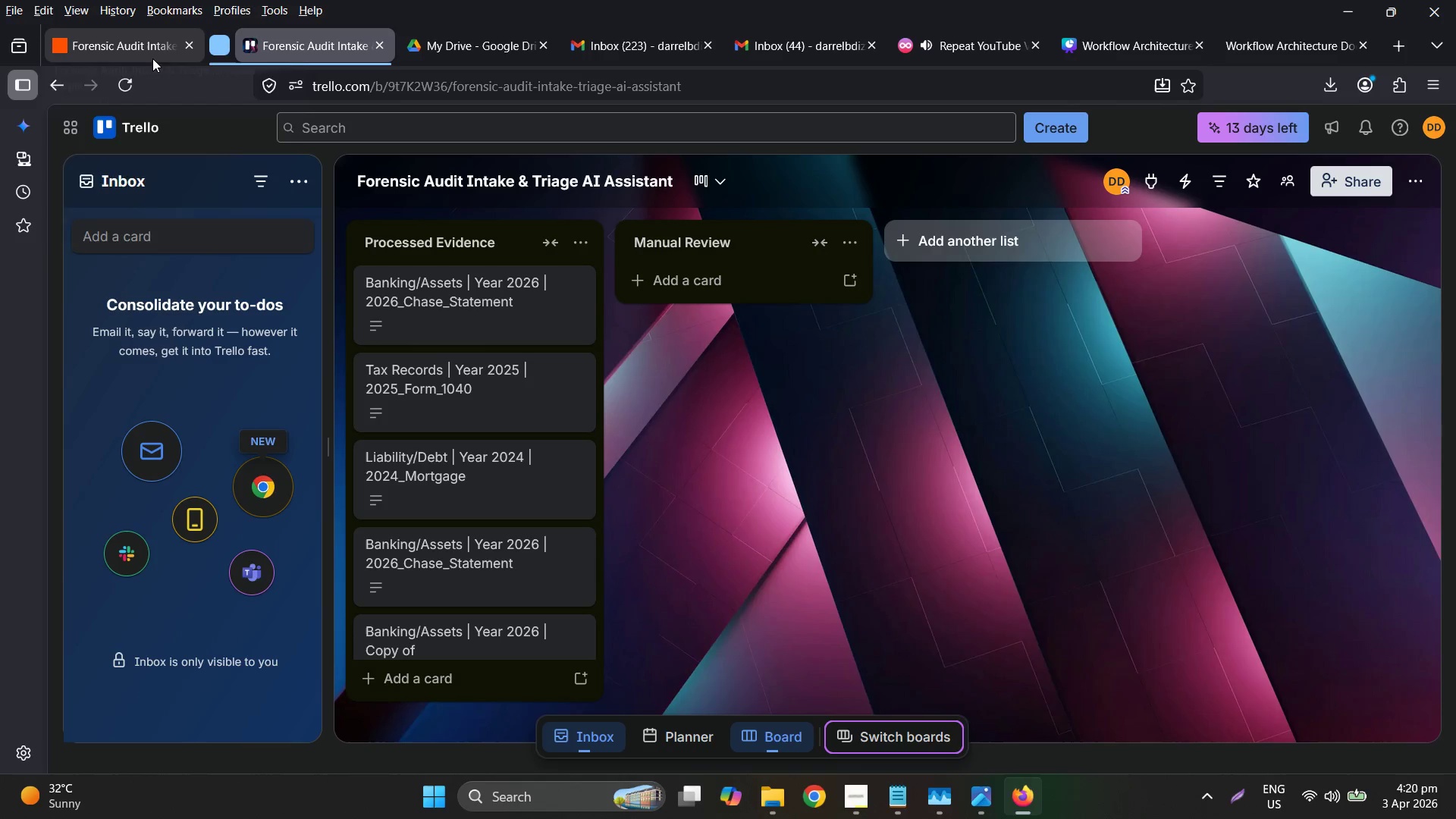 
left_click([129, 52])
 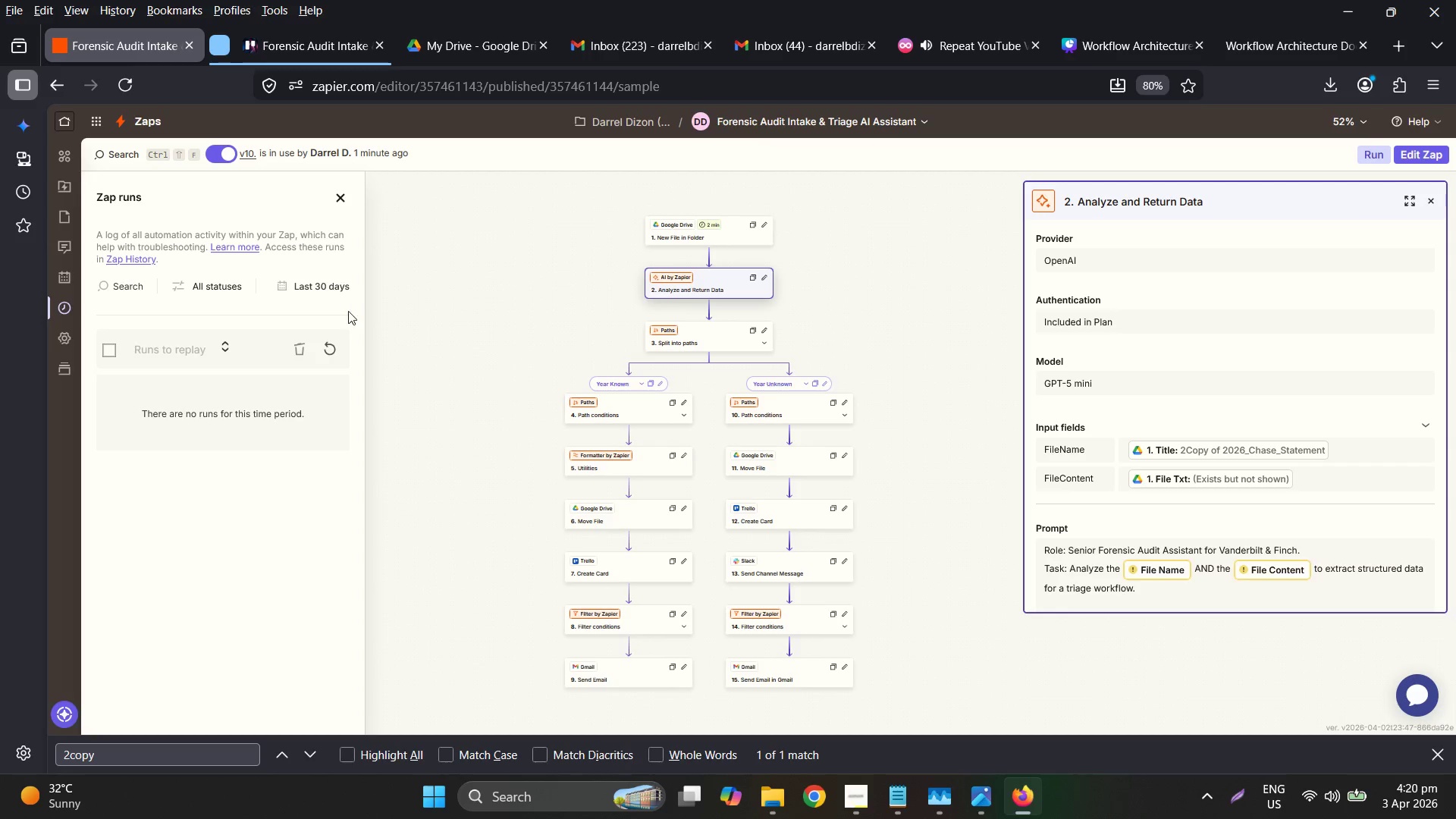 
left_click([335, 347])
 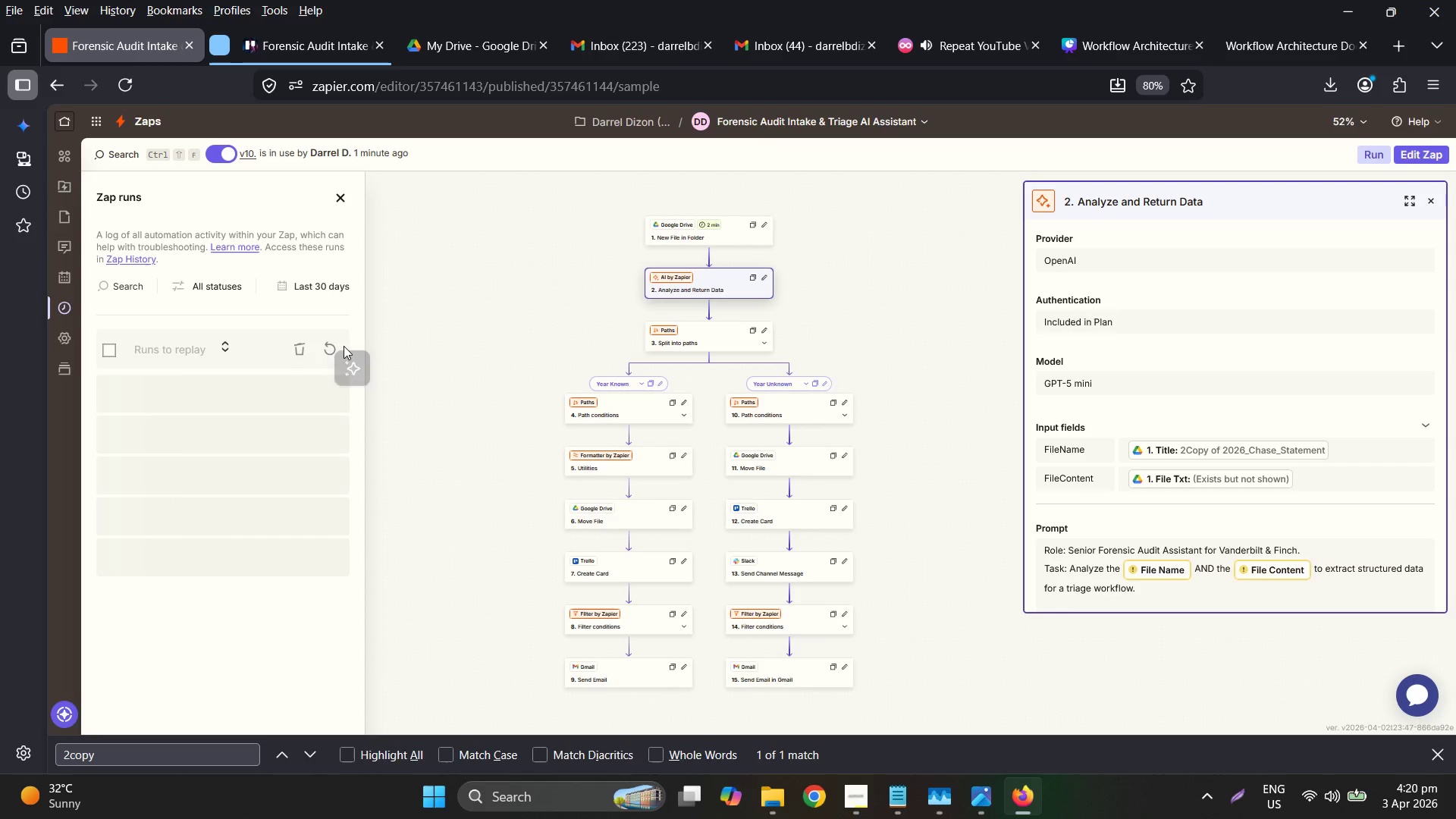 
mouse_move([339, 330])
 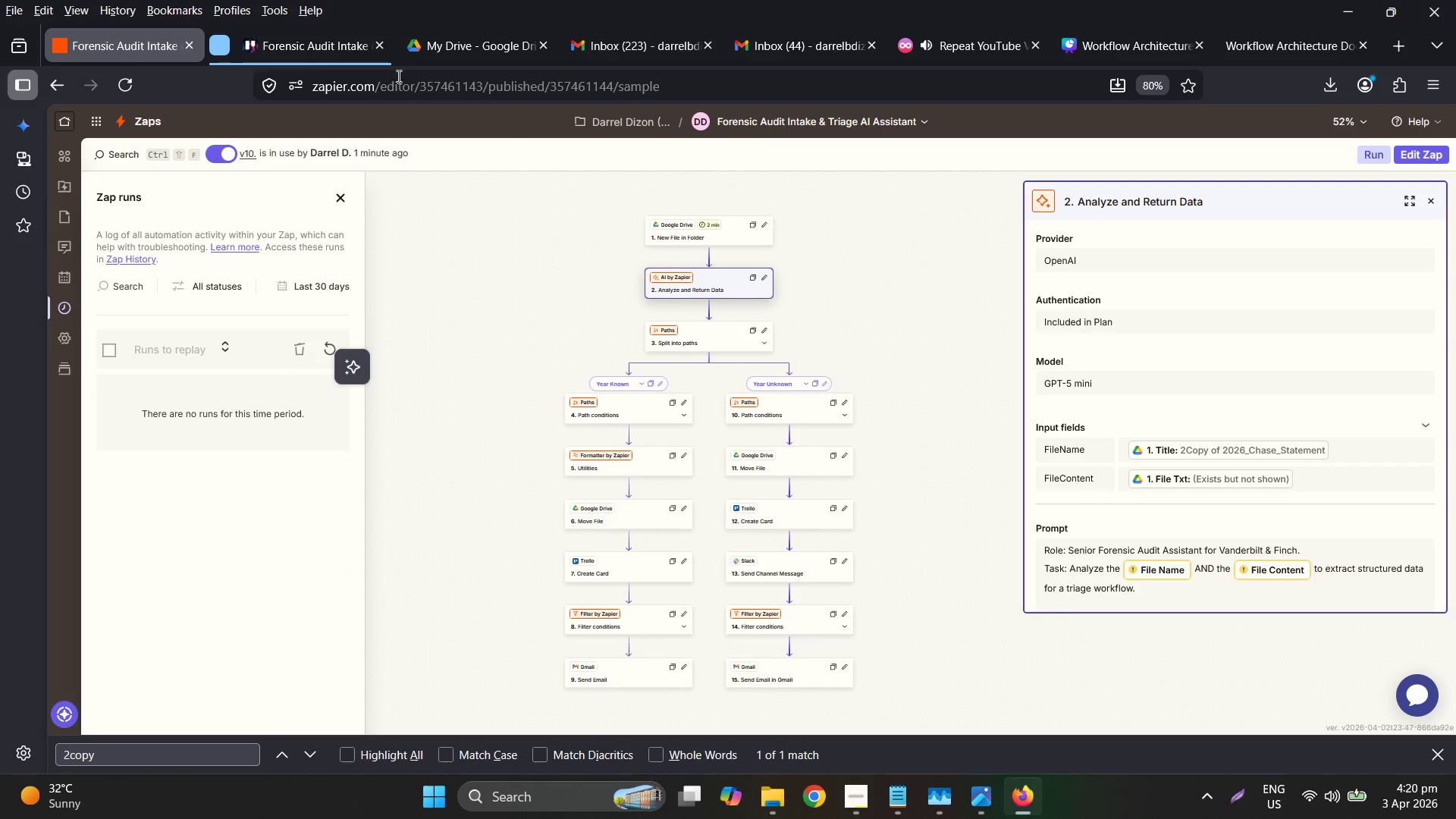 
left_click([306, 53])
 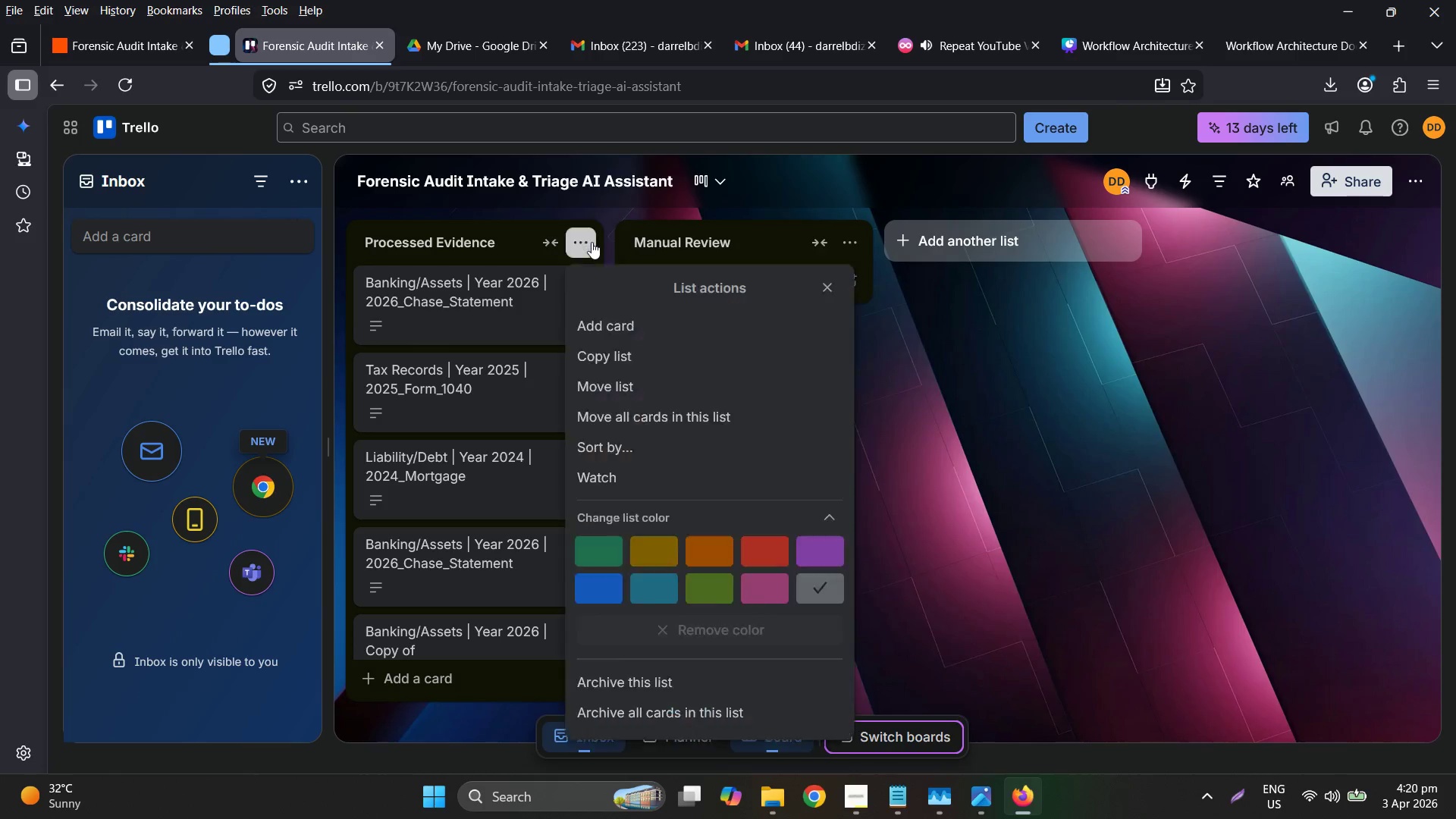 
scroll: coordinate [748, 681], scroll_direction: down, amount: 2.0
 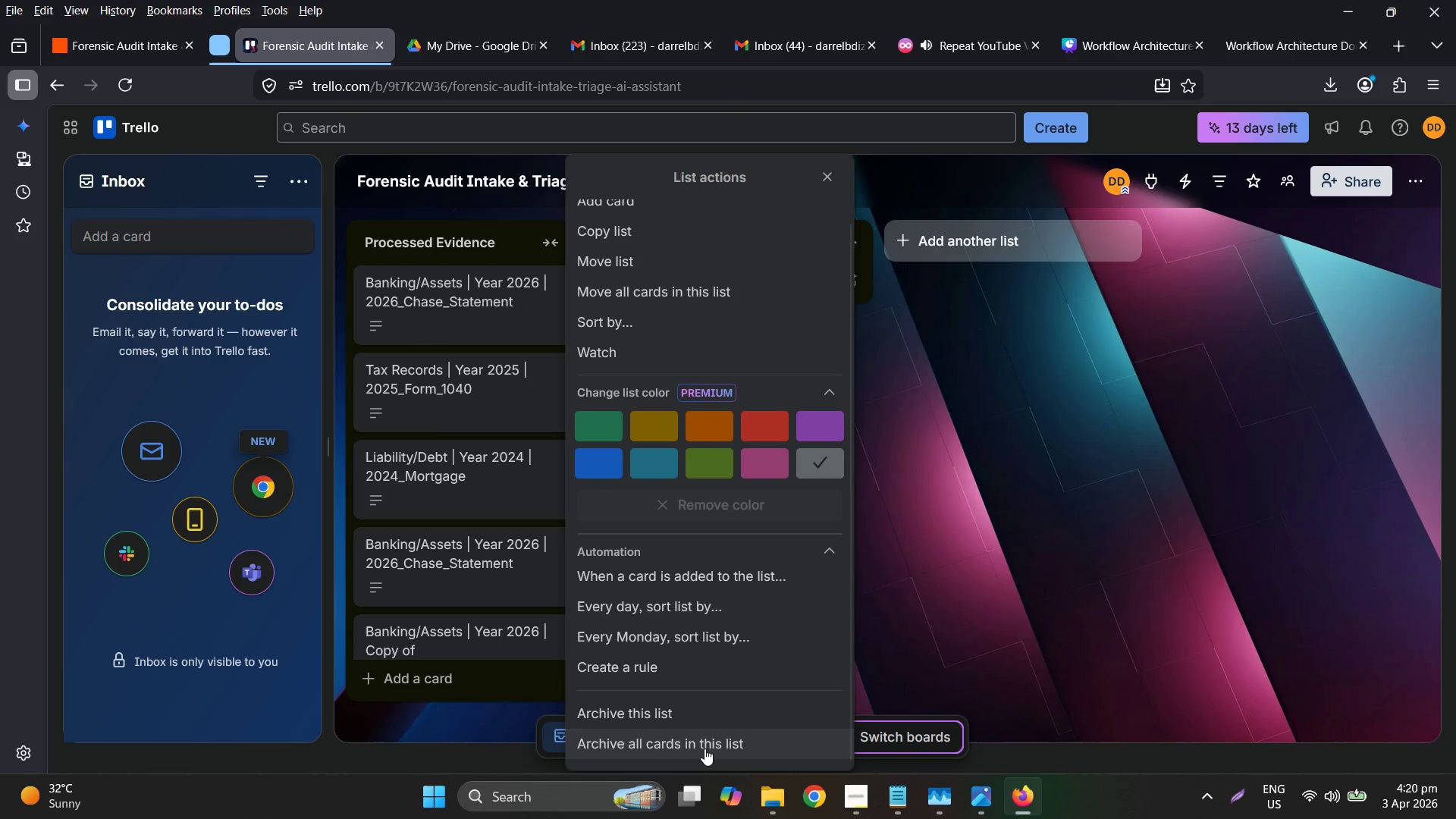 
left_click([704, 748])
 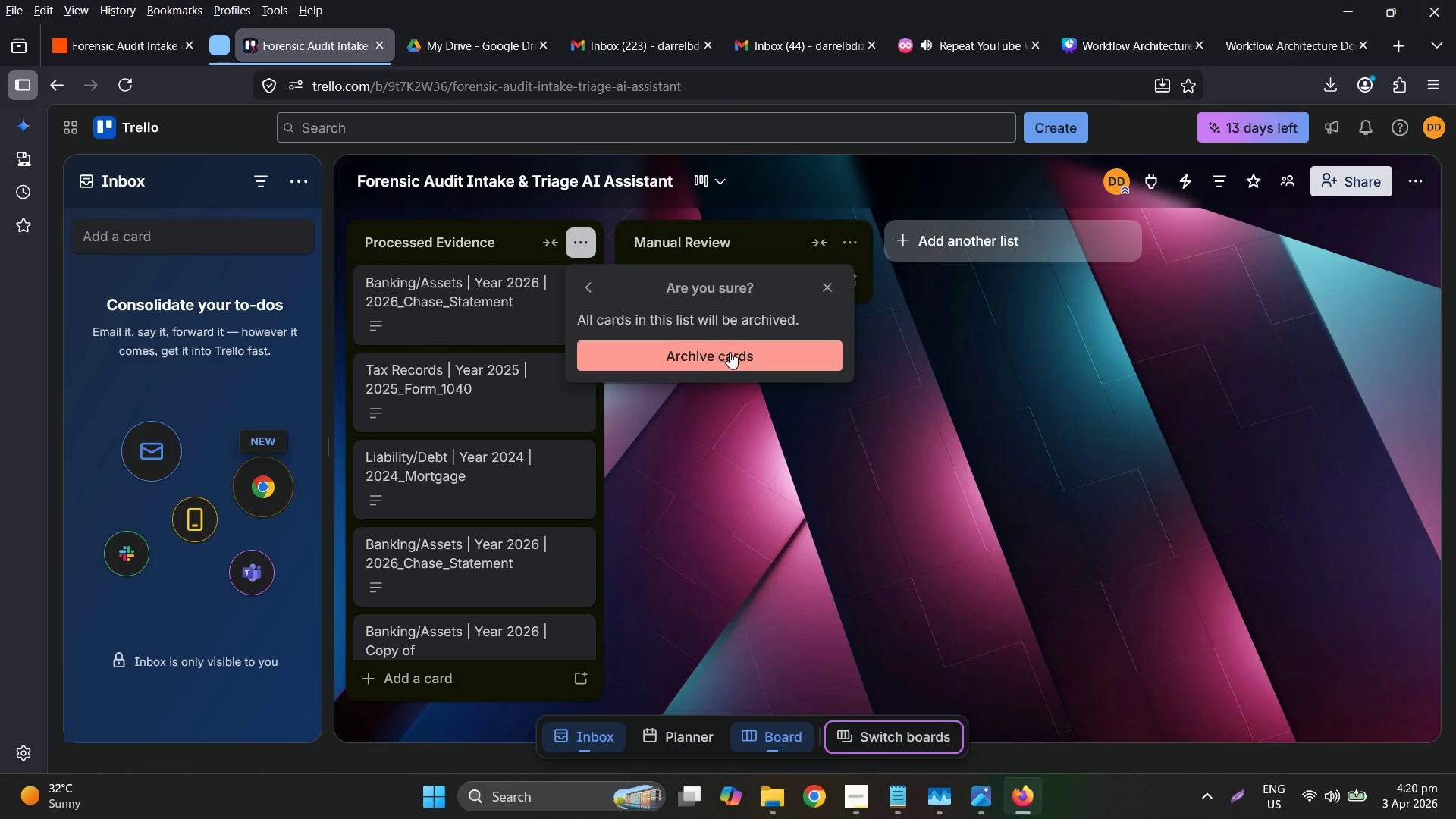 
left_click([726, 353])
 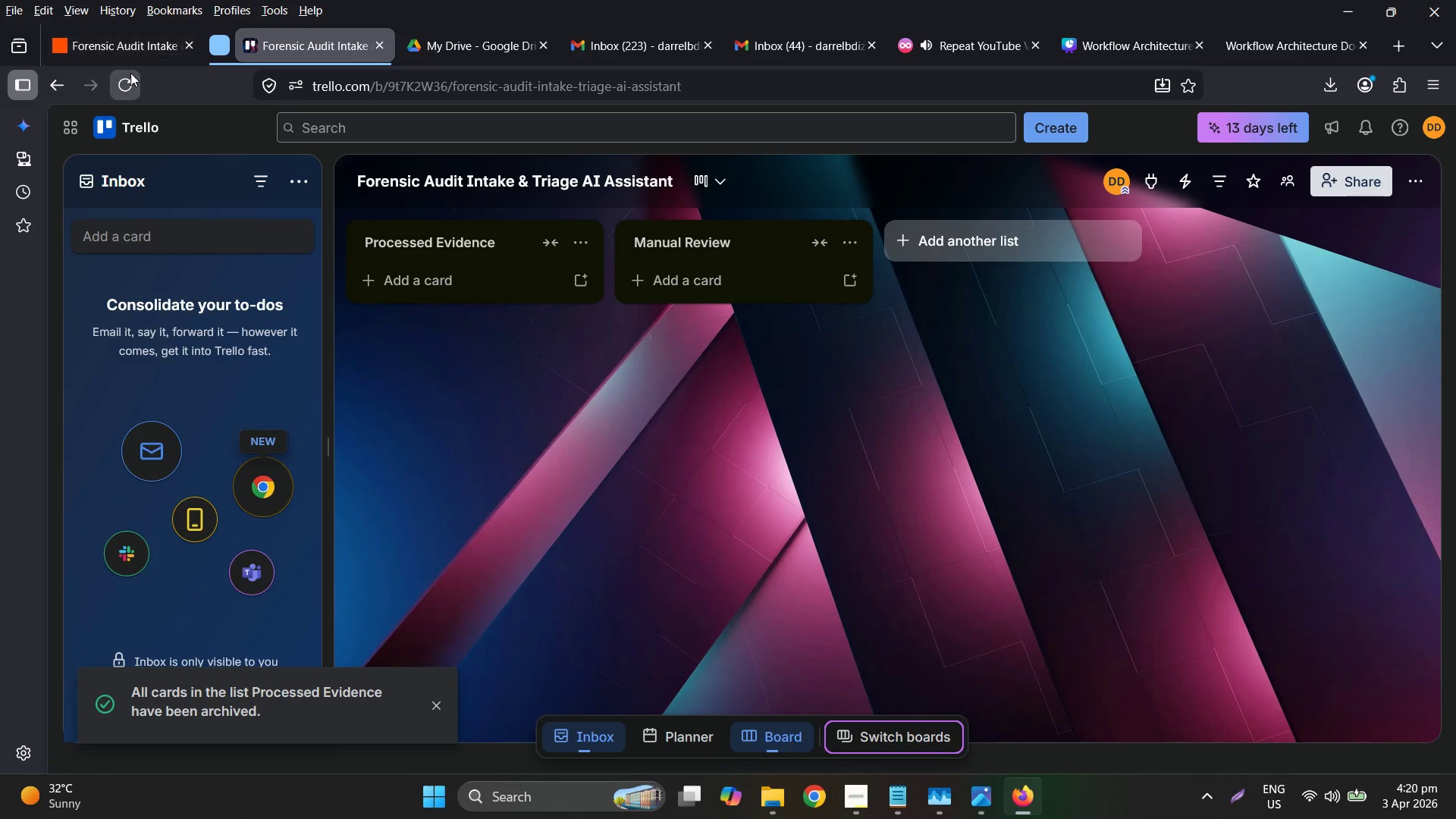 
left_click([118, 59])
 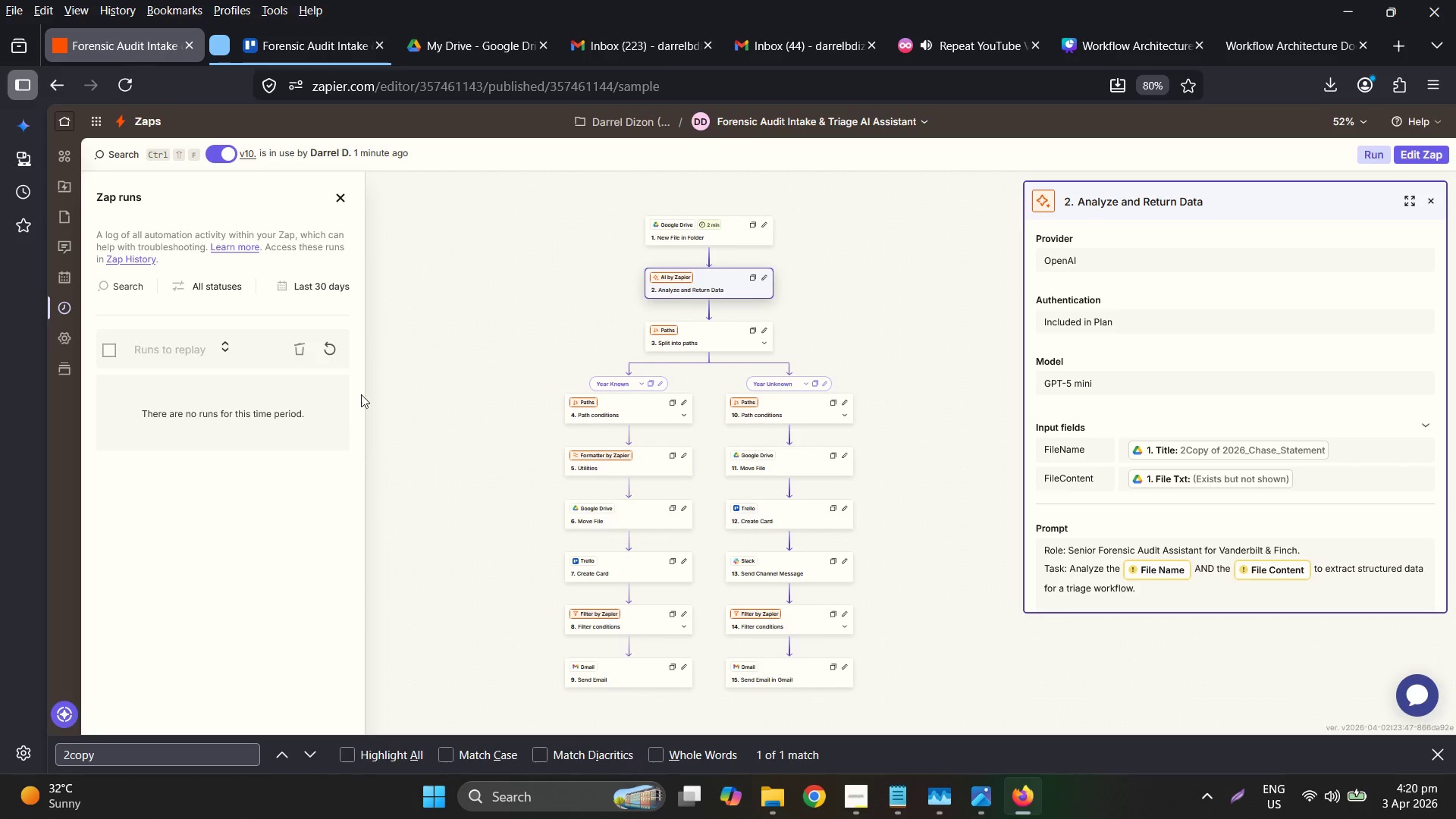 
left_click([335, 344])
 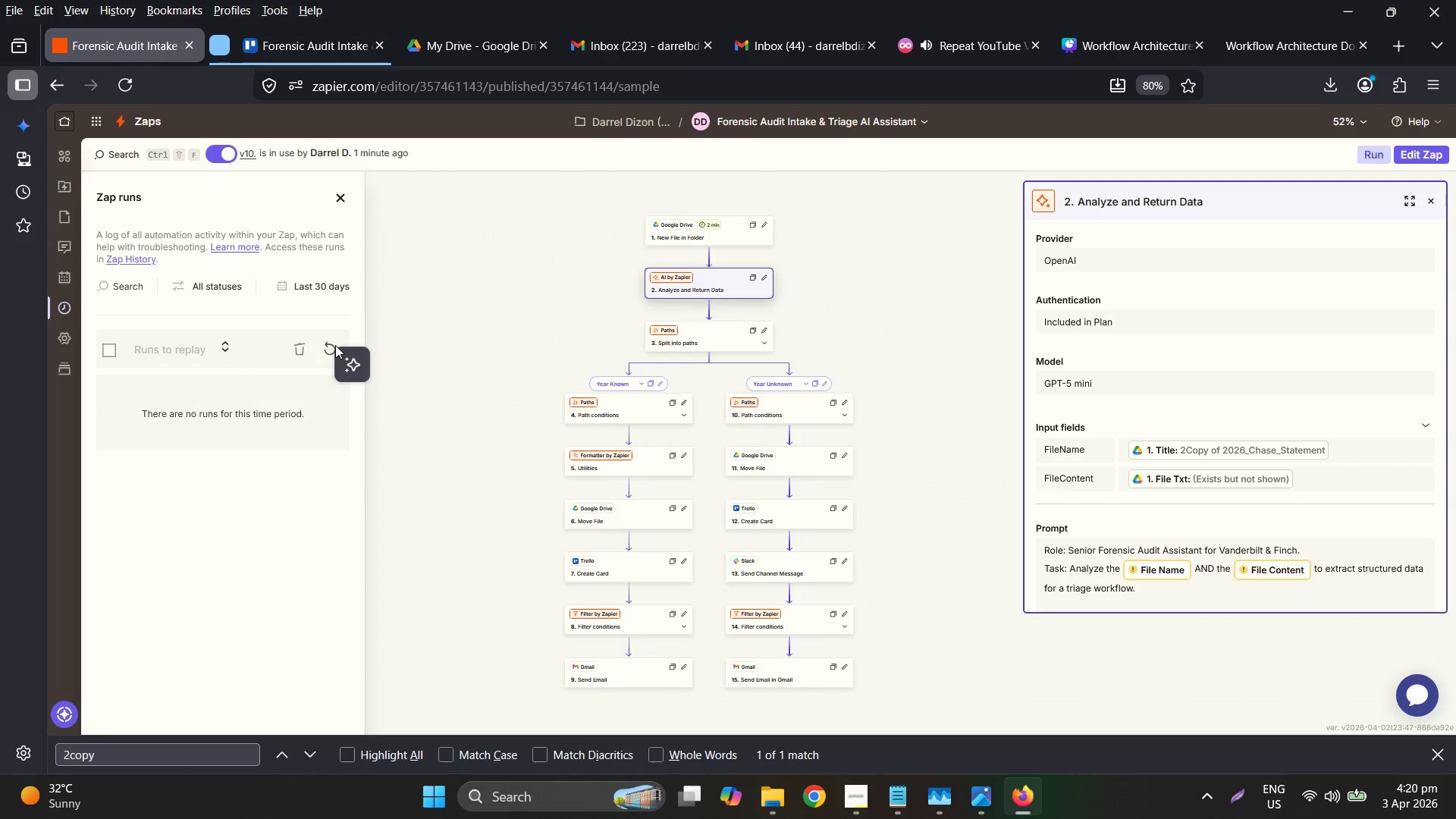 
left_click([331, 347])
 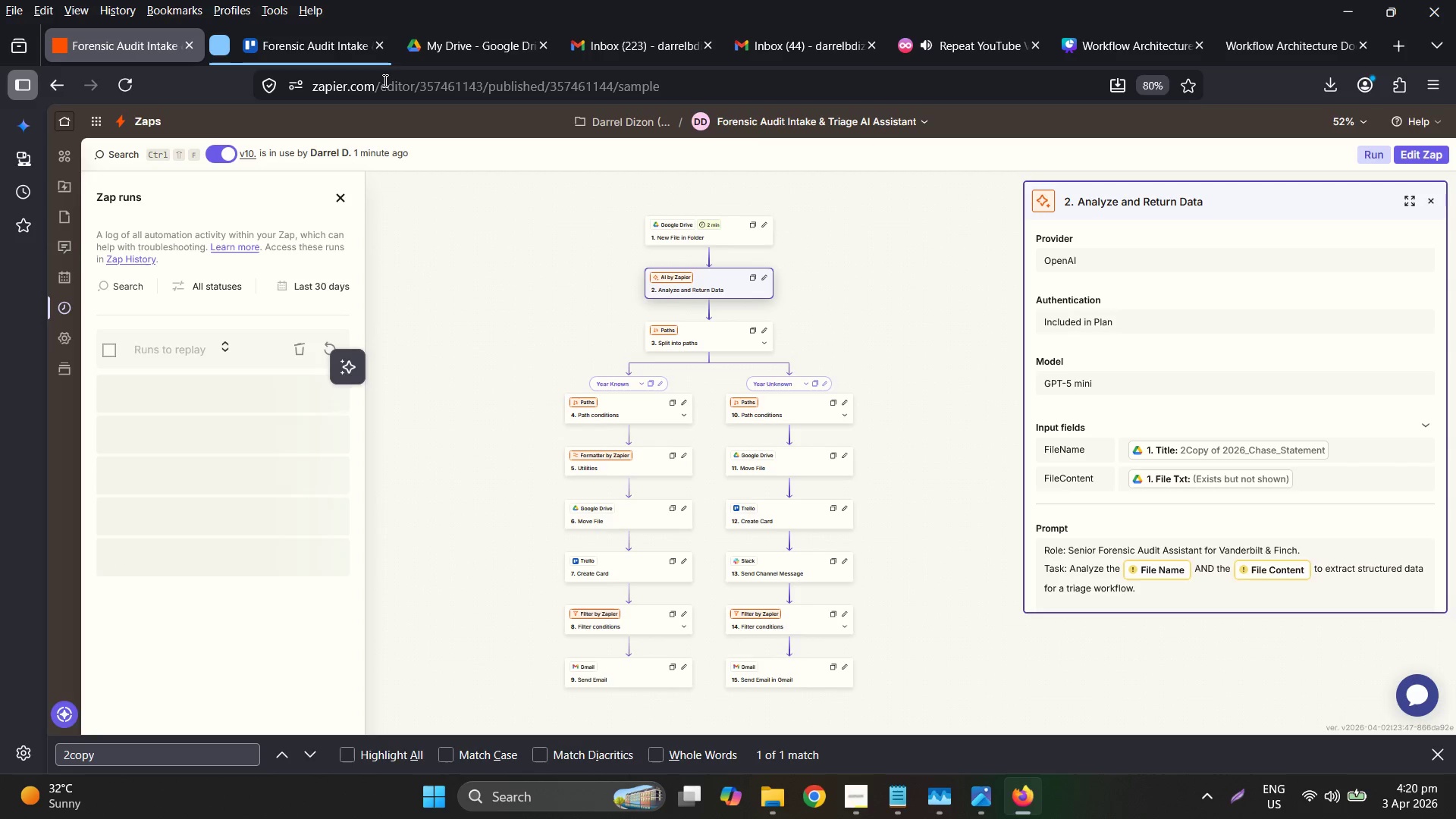 
left_click([424, 64])
 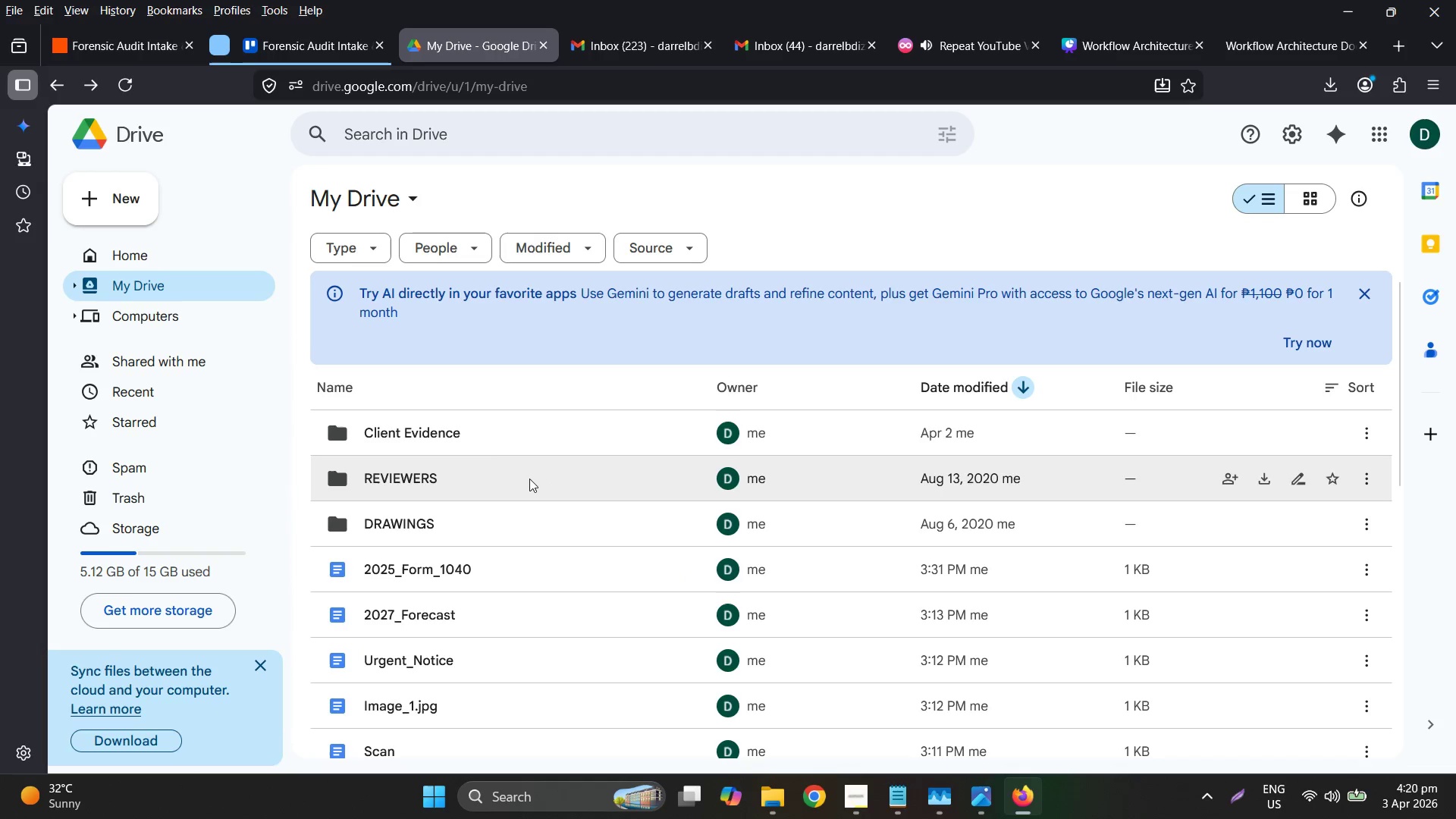 
double_click([501, 433])
 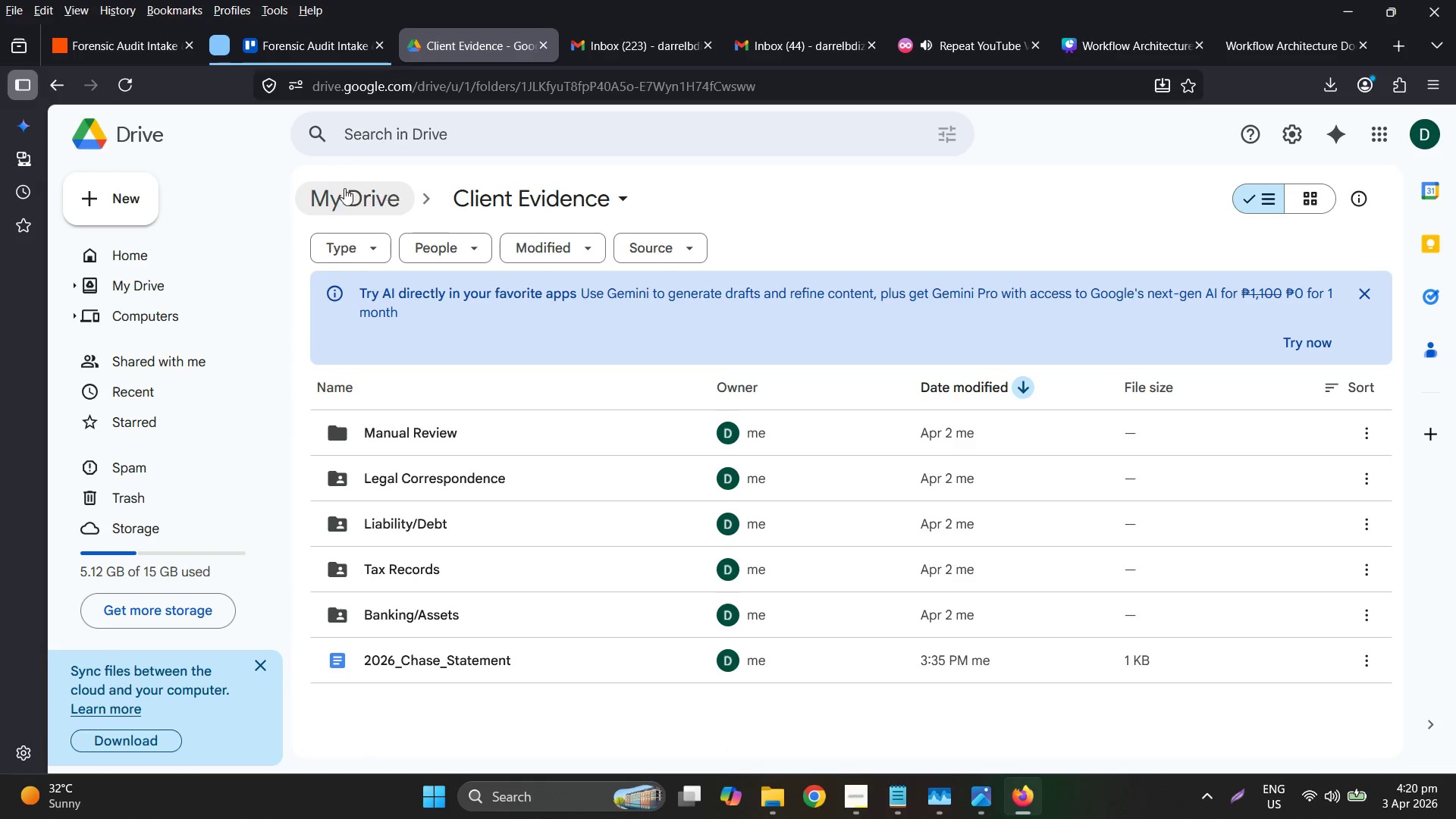 
left_click([71, 81])
 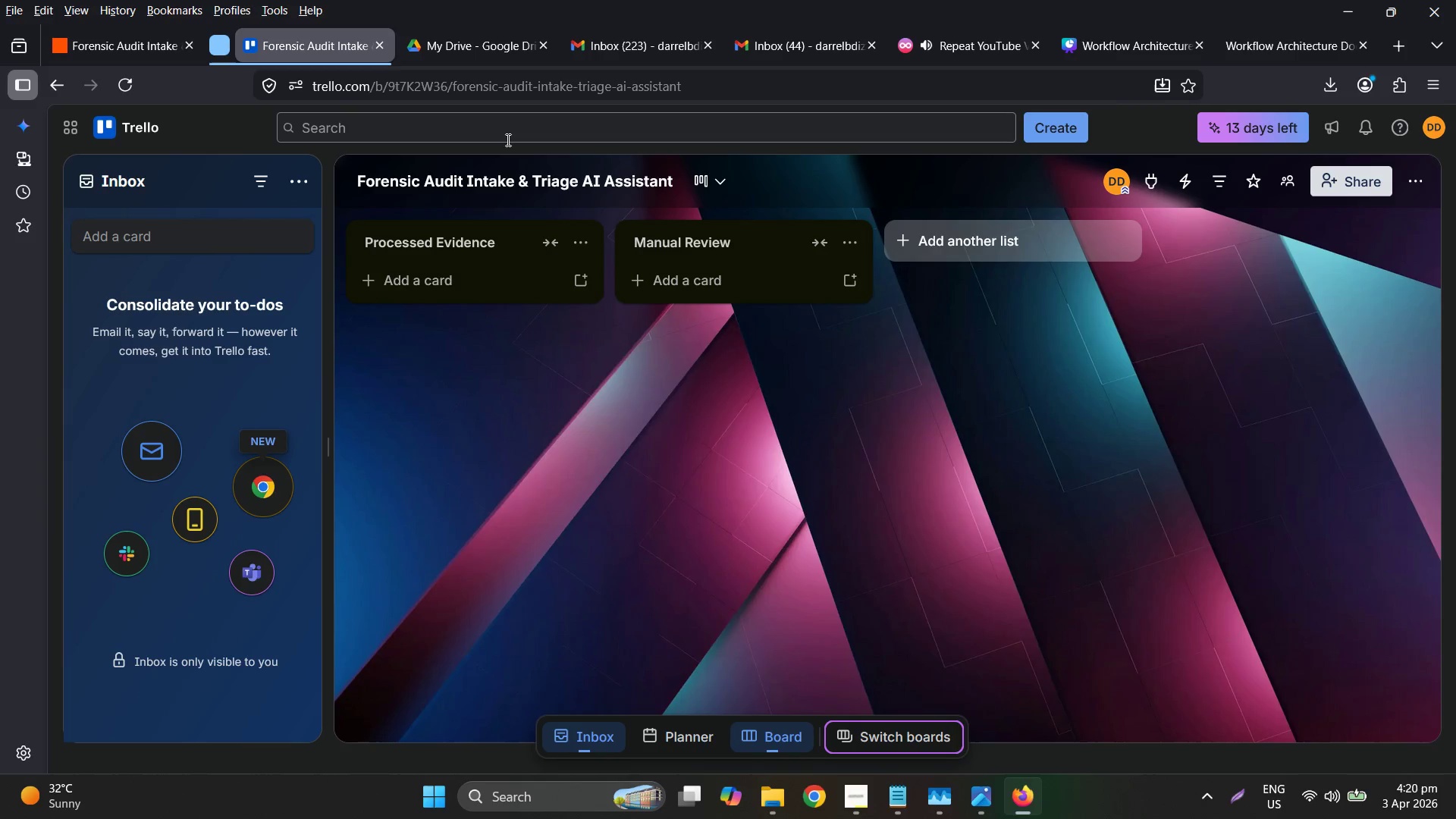 
left_click([158, 36])
 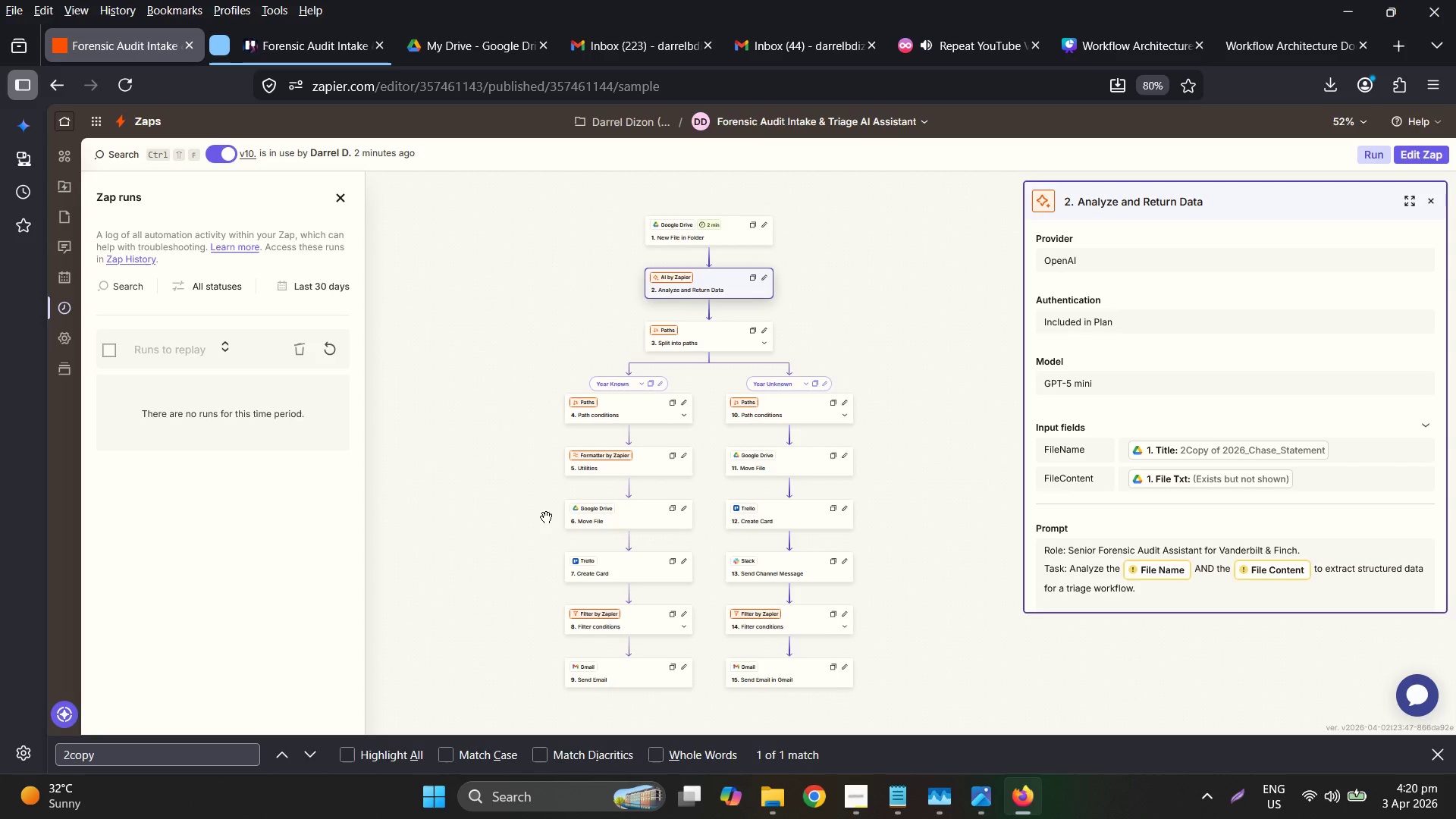 
wait(11.25)
 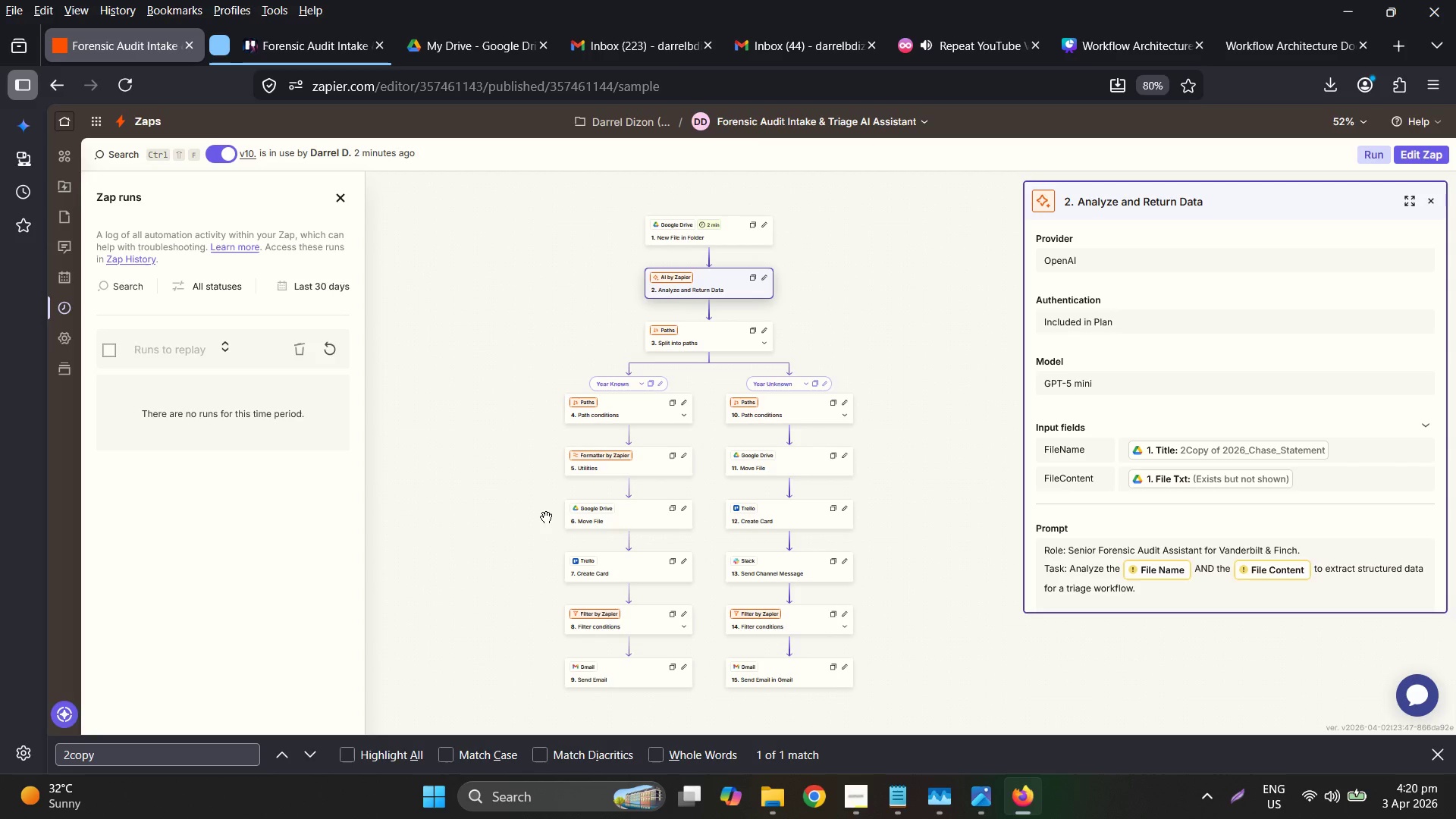 
left_click([328, 360])
 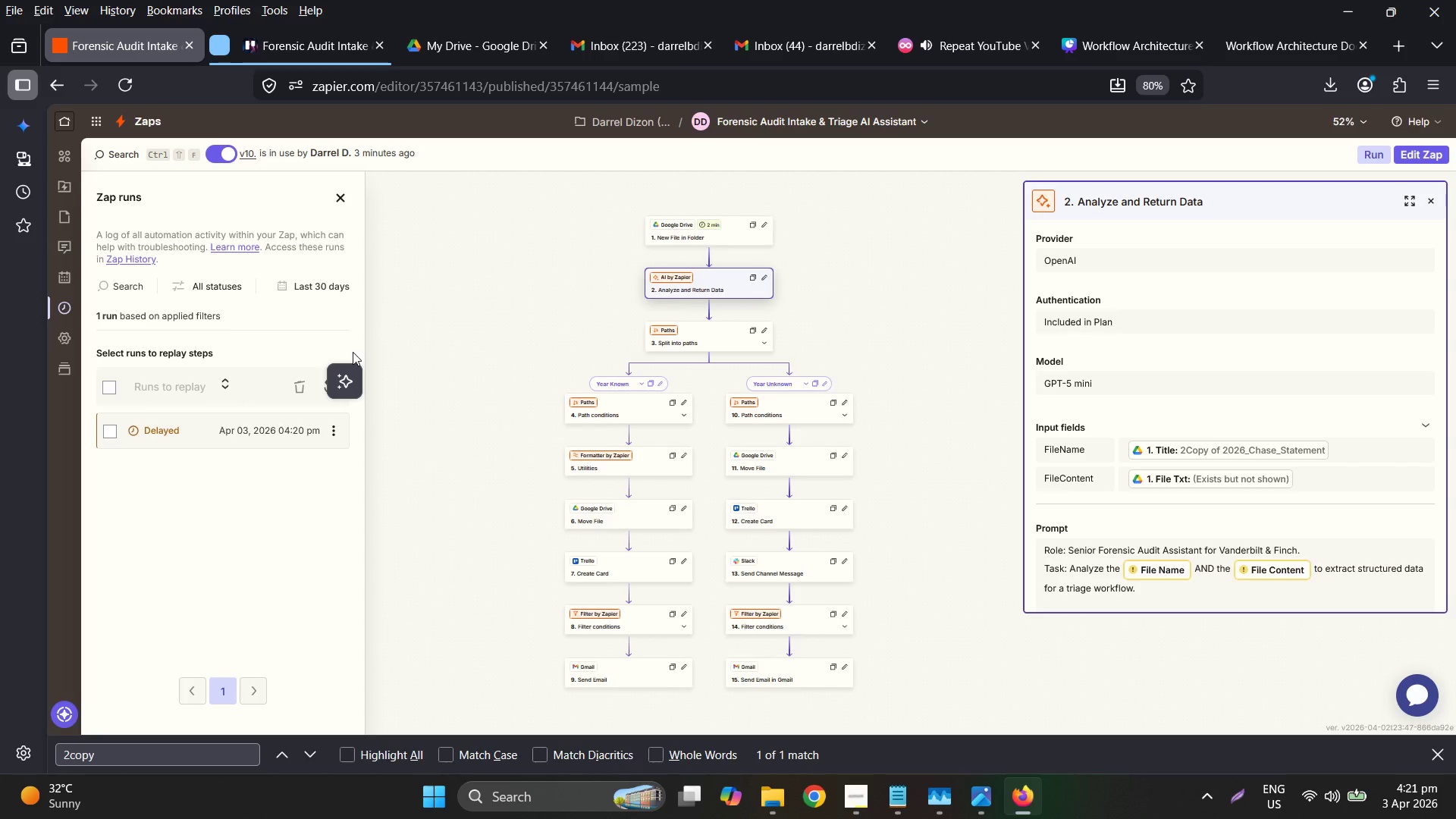 
wait(69.27)
 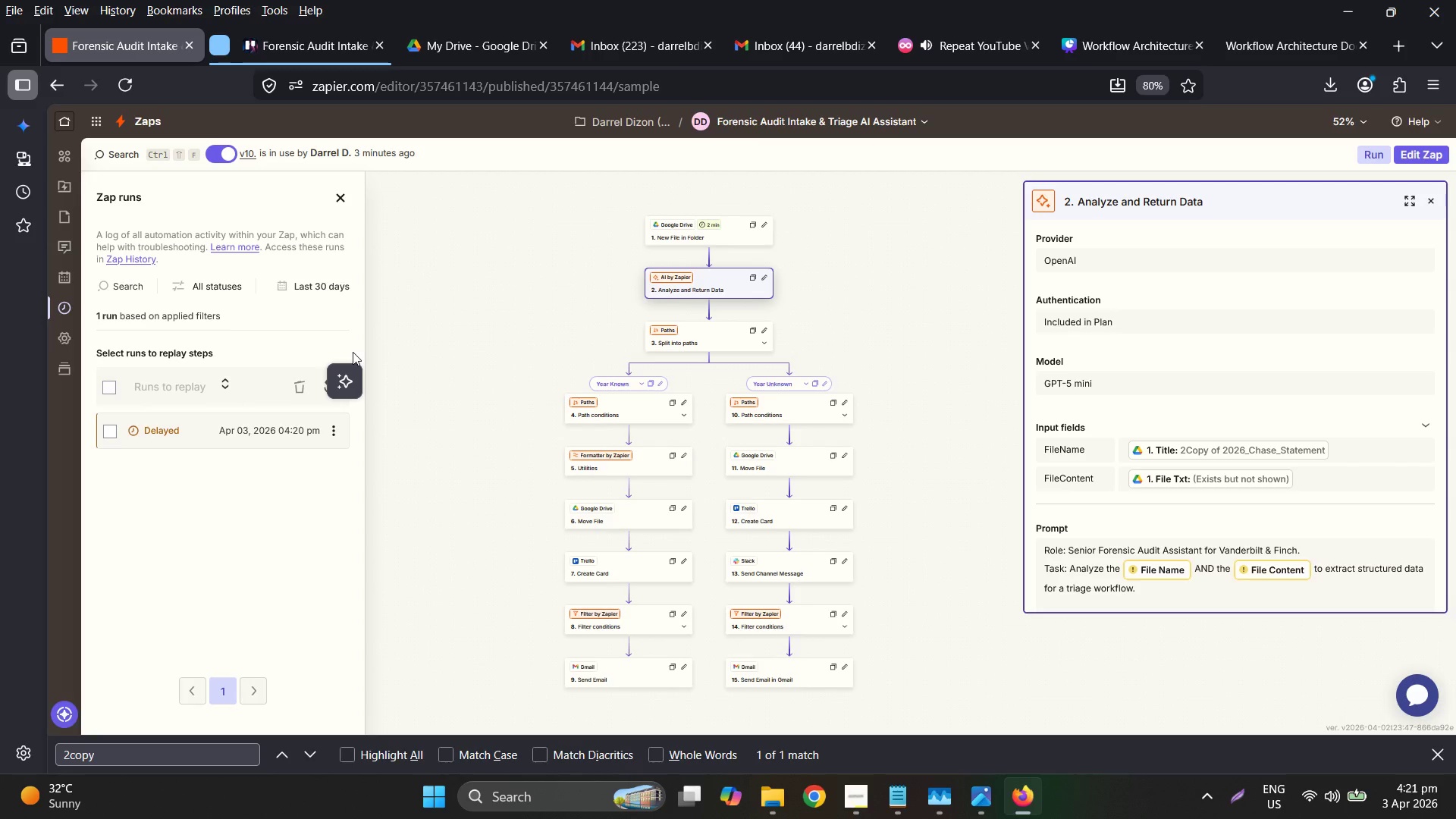 
left_click([271, 419])
 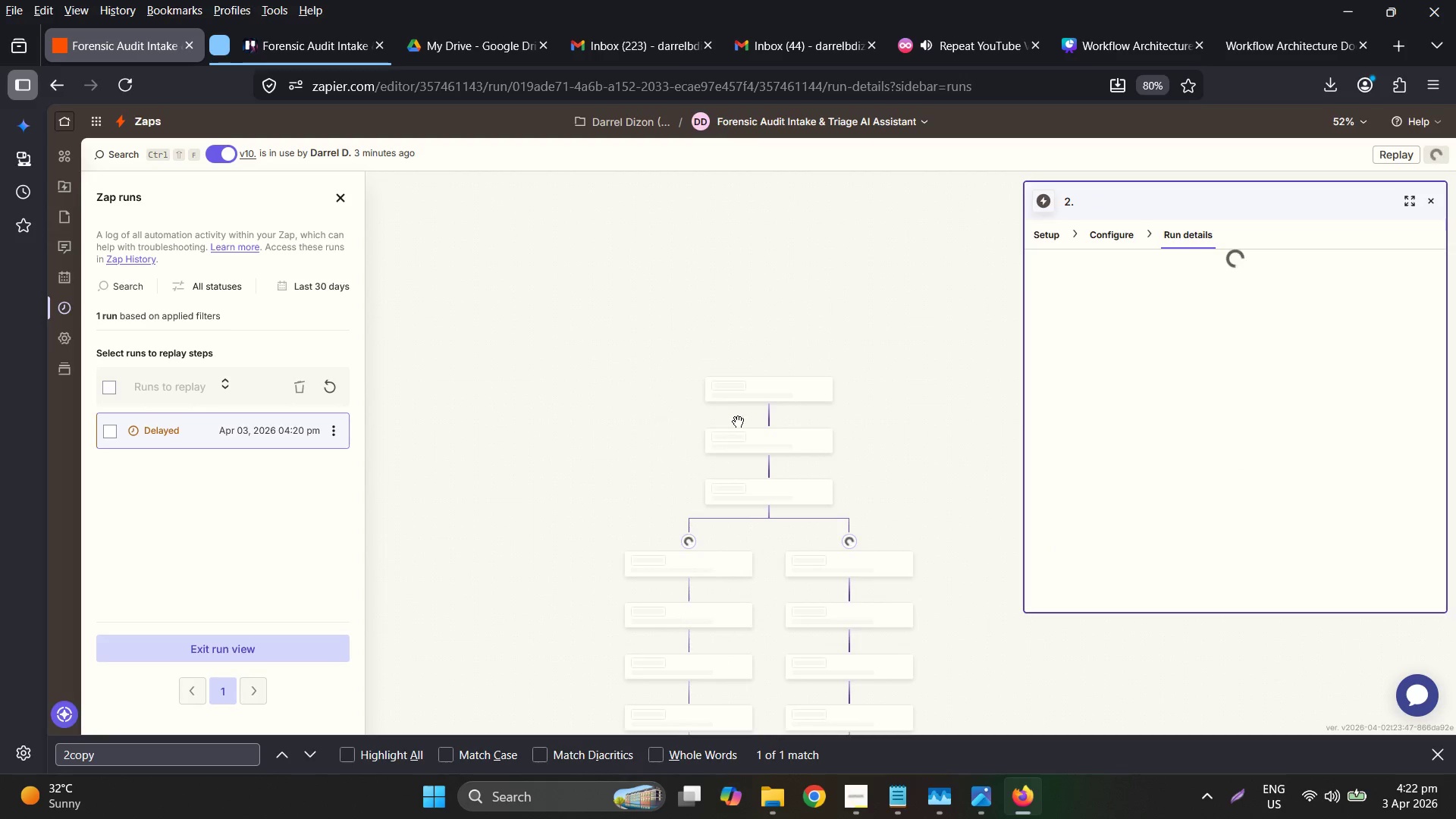 
scroll: coordinate [971, 507], scroll_direction: down, amount: 8.0
 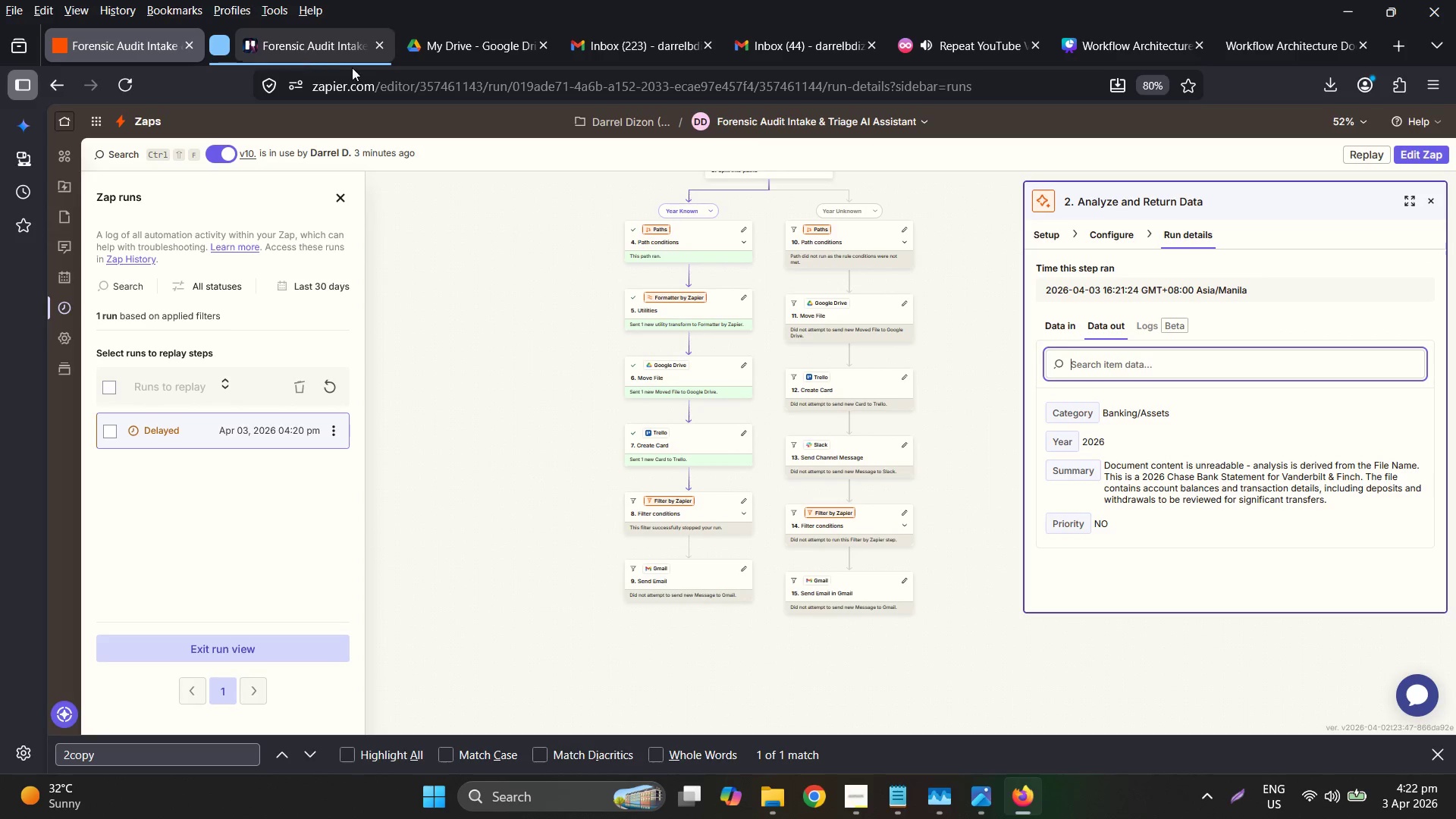 
left_click([318, 55])
 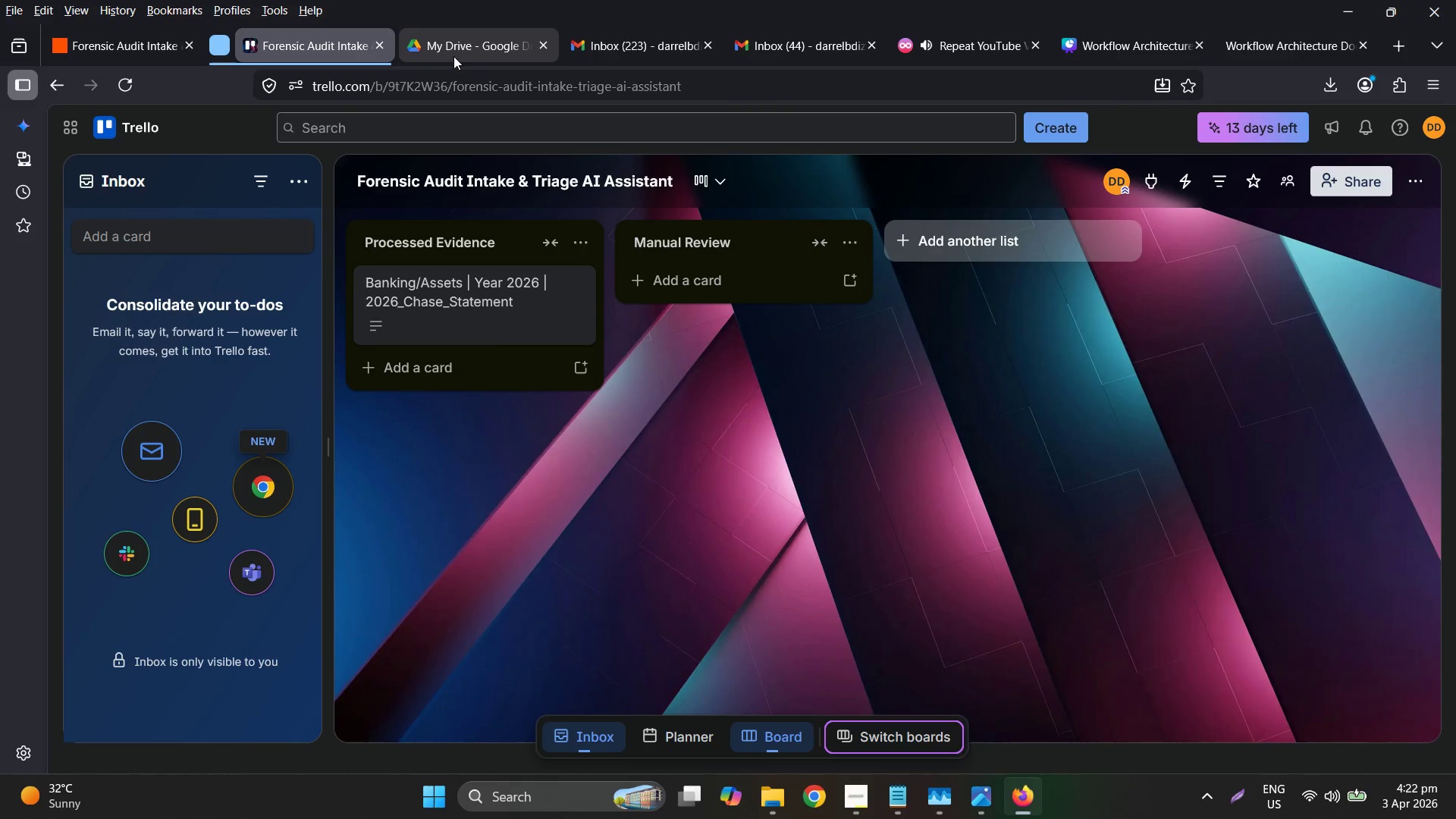 
left_click([470, 56])
 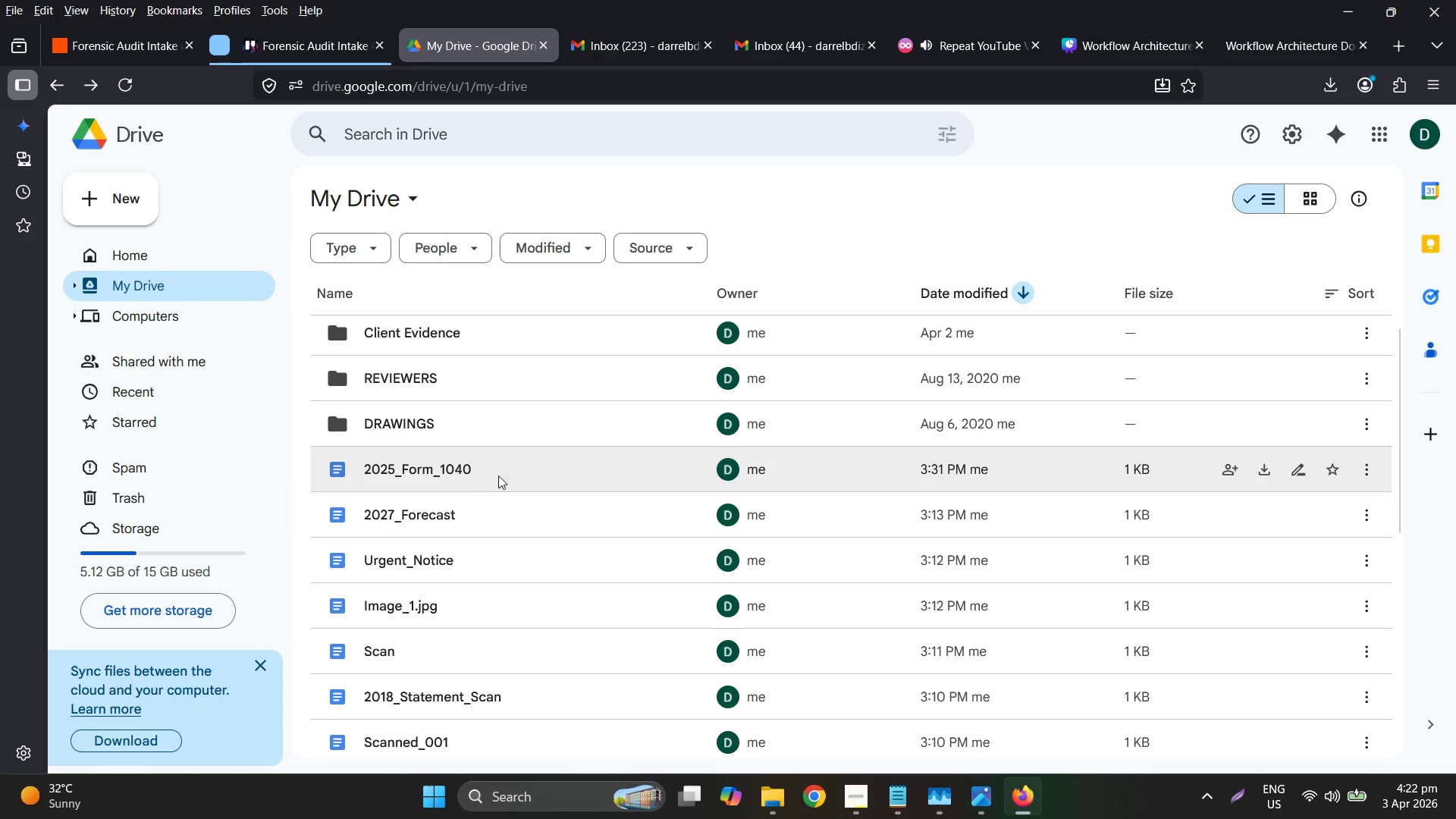 
left_click_drag(start_coordinate=[518, 477], to_coordinate=[418, 392])
 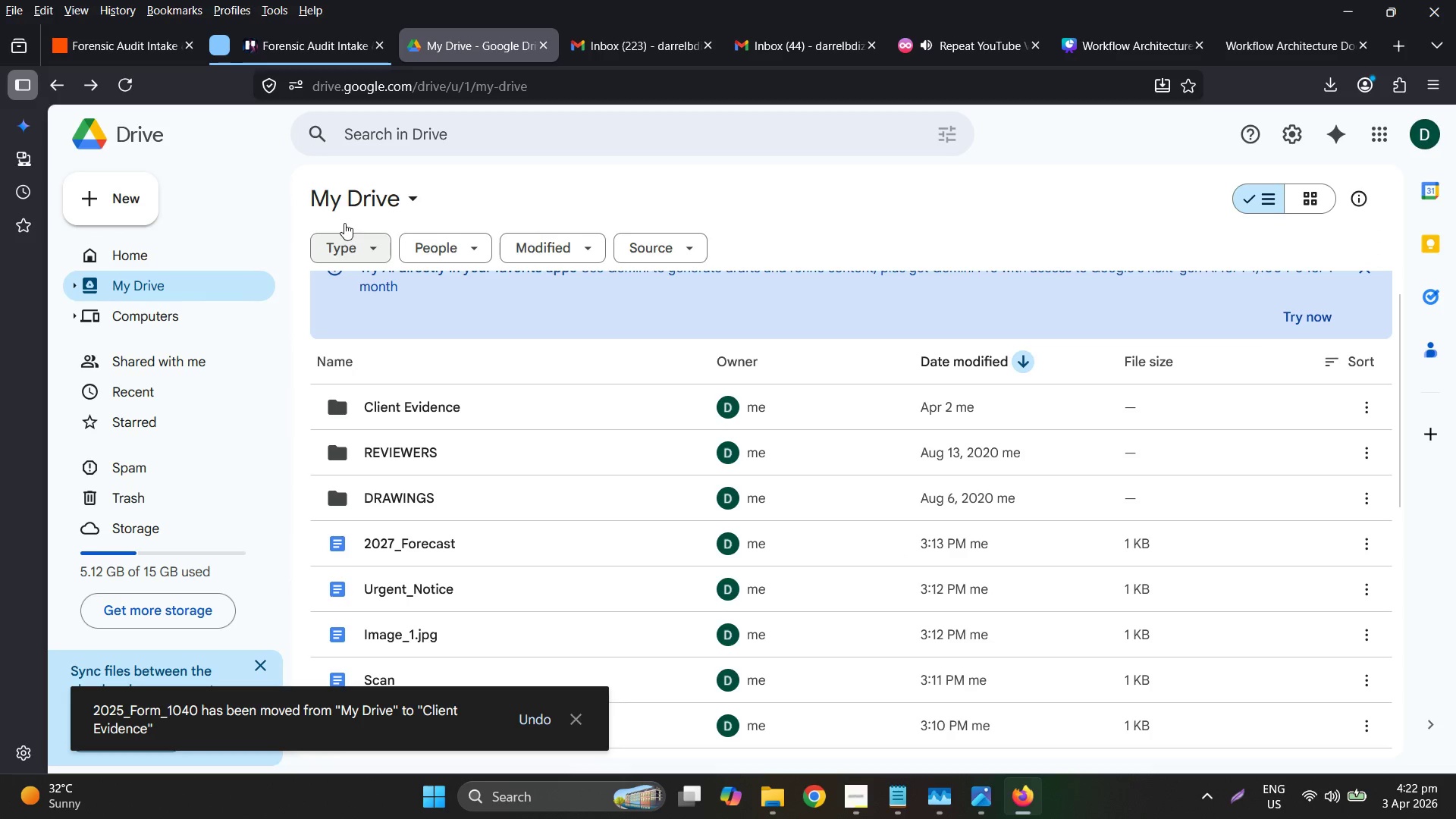 
left_click([114, 55])
 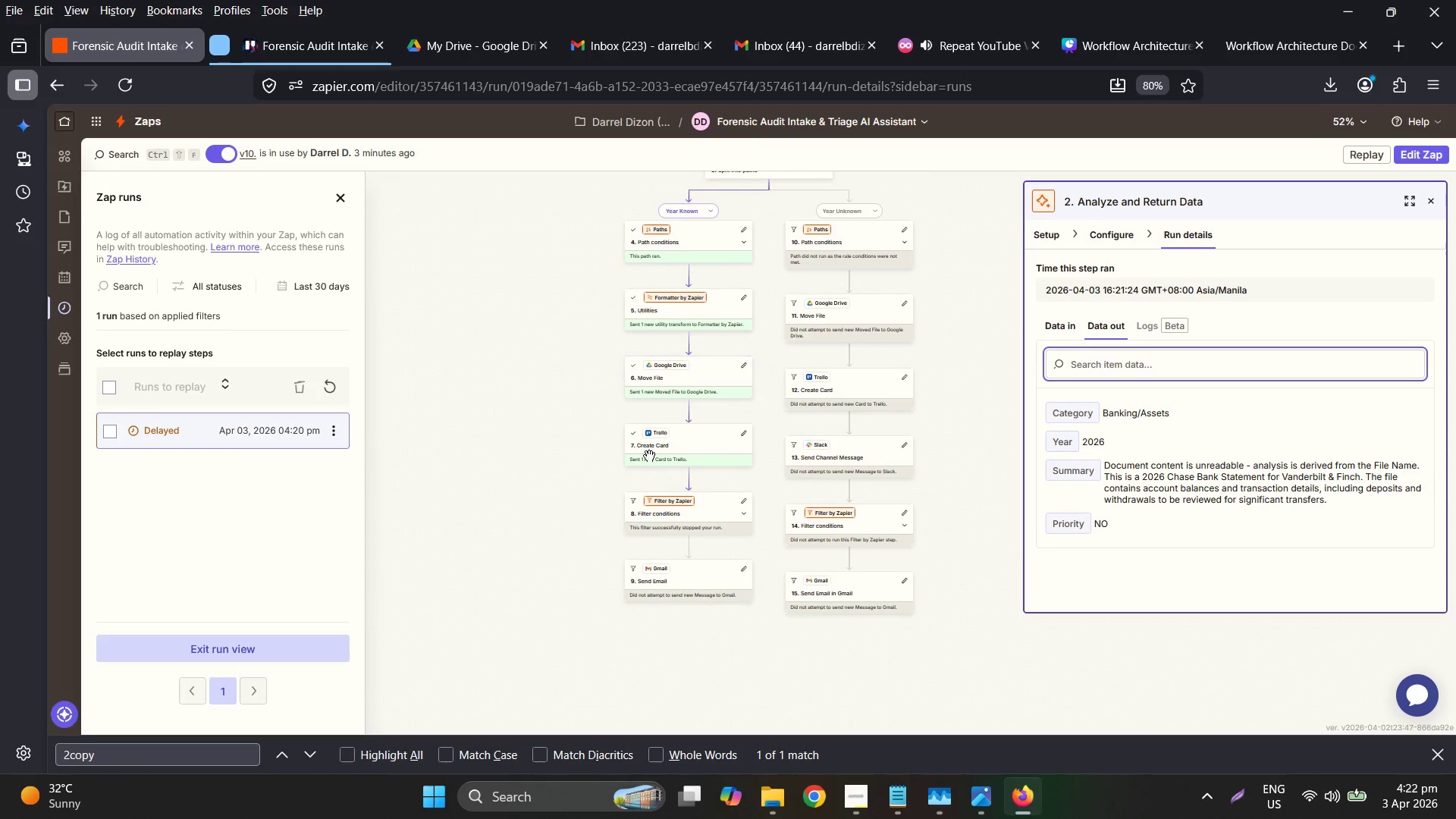 
scroll: coordinate [722, 442], scroll_direction: up, amount: 2.0
 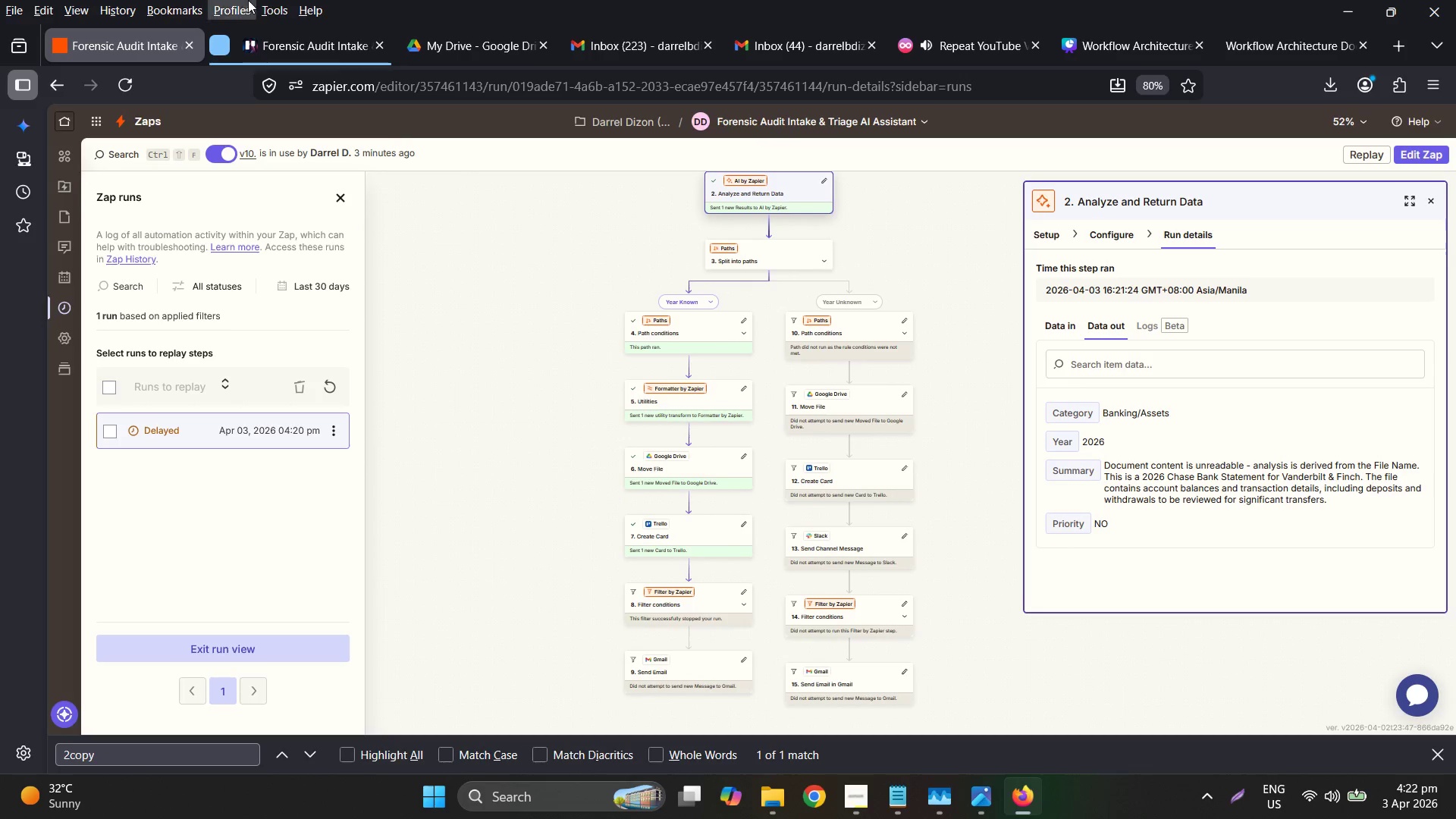 
left_click([283, 46])
 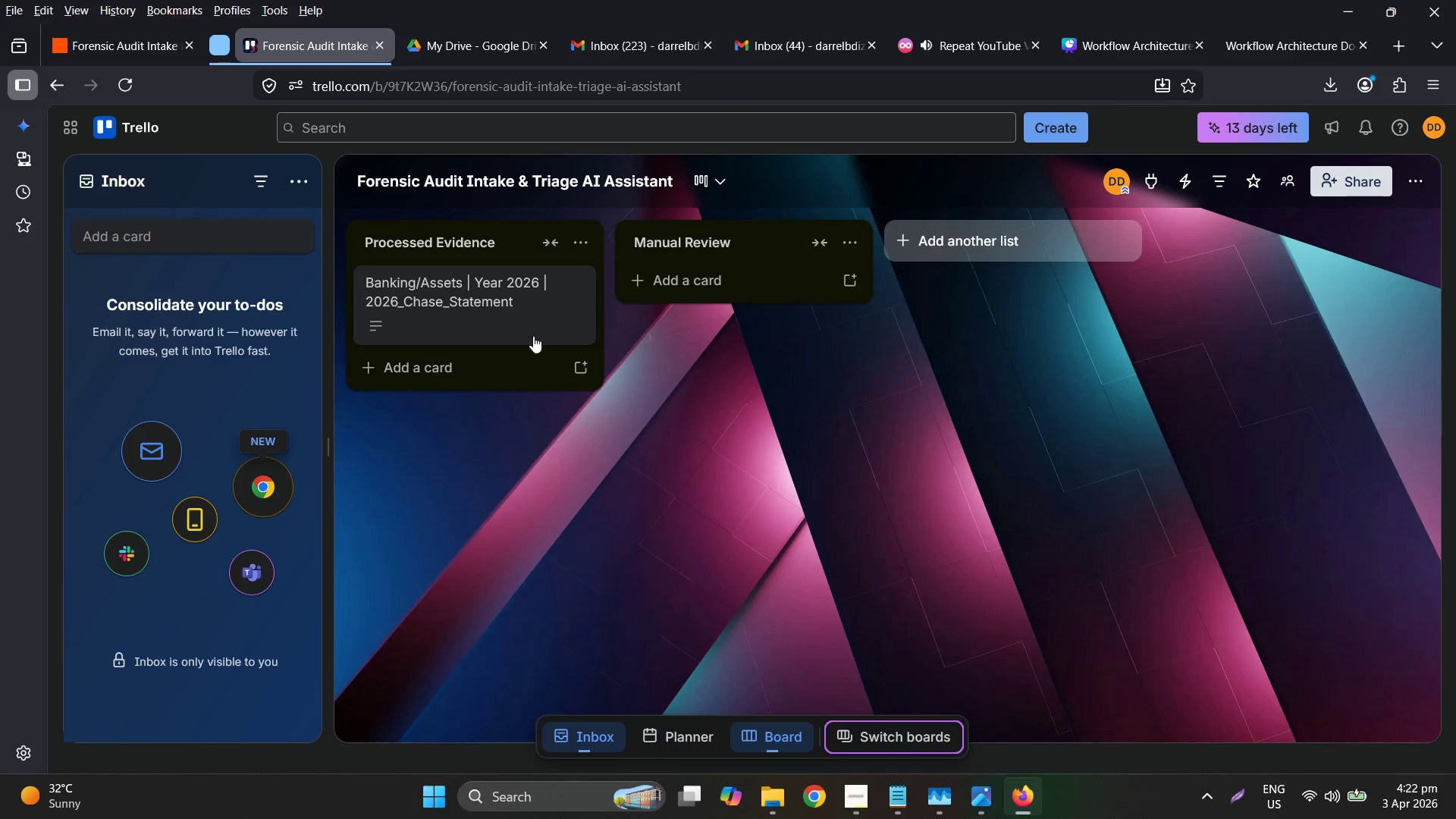 
left_click([479, 312])
 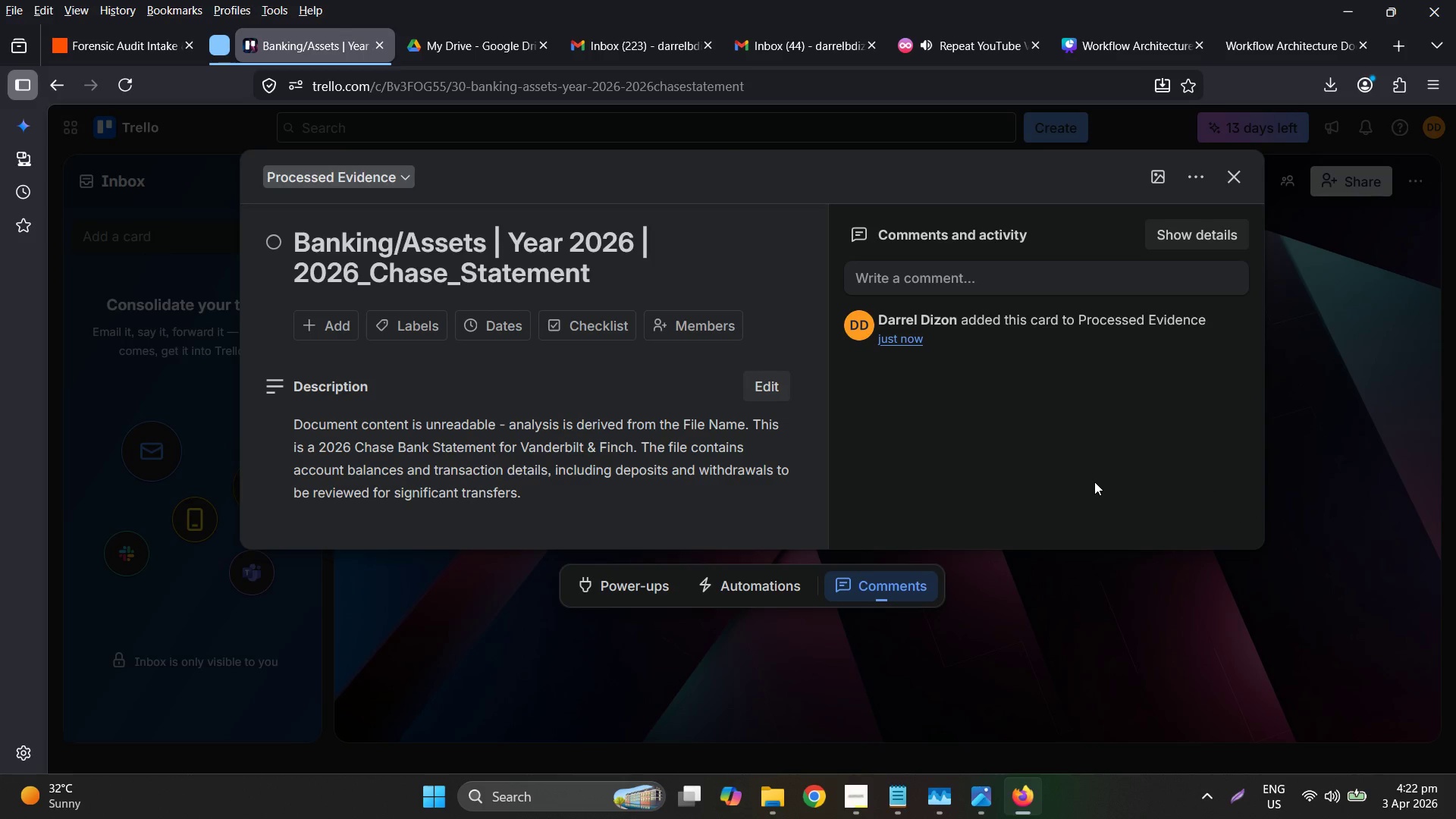 
wait(8.94)
 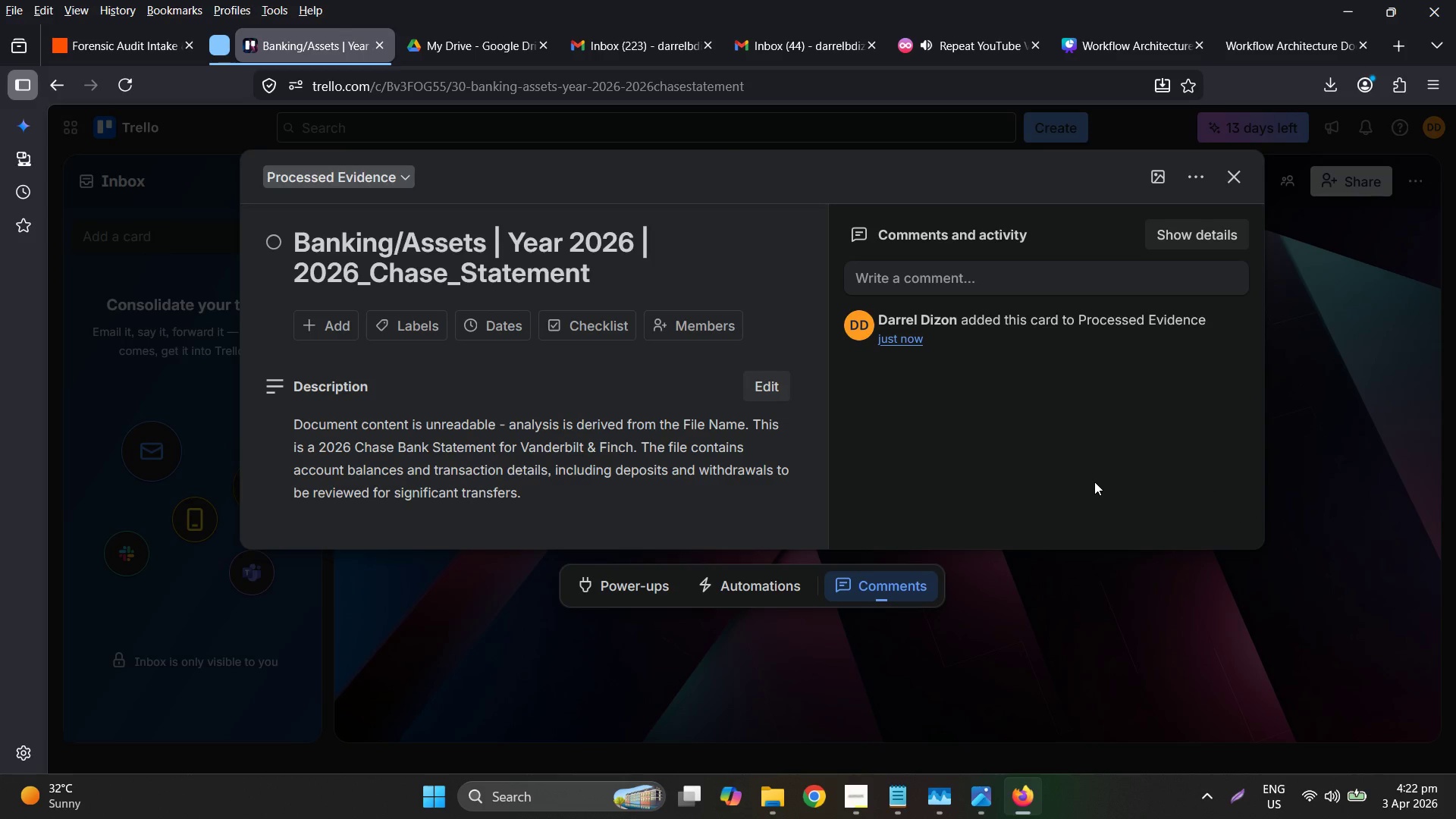 
double_click([570, 434])
 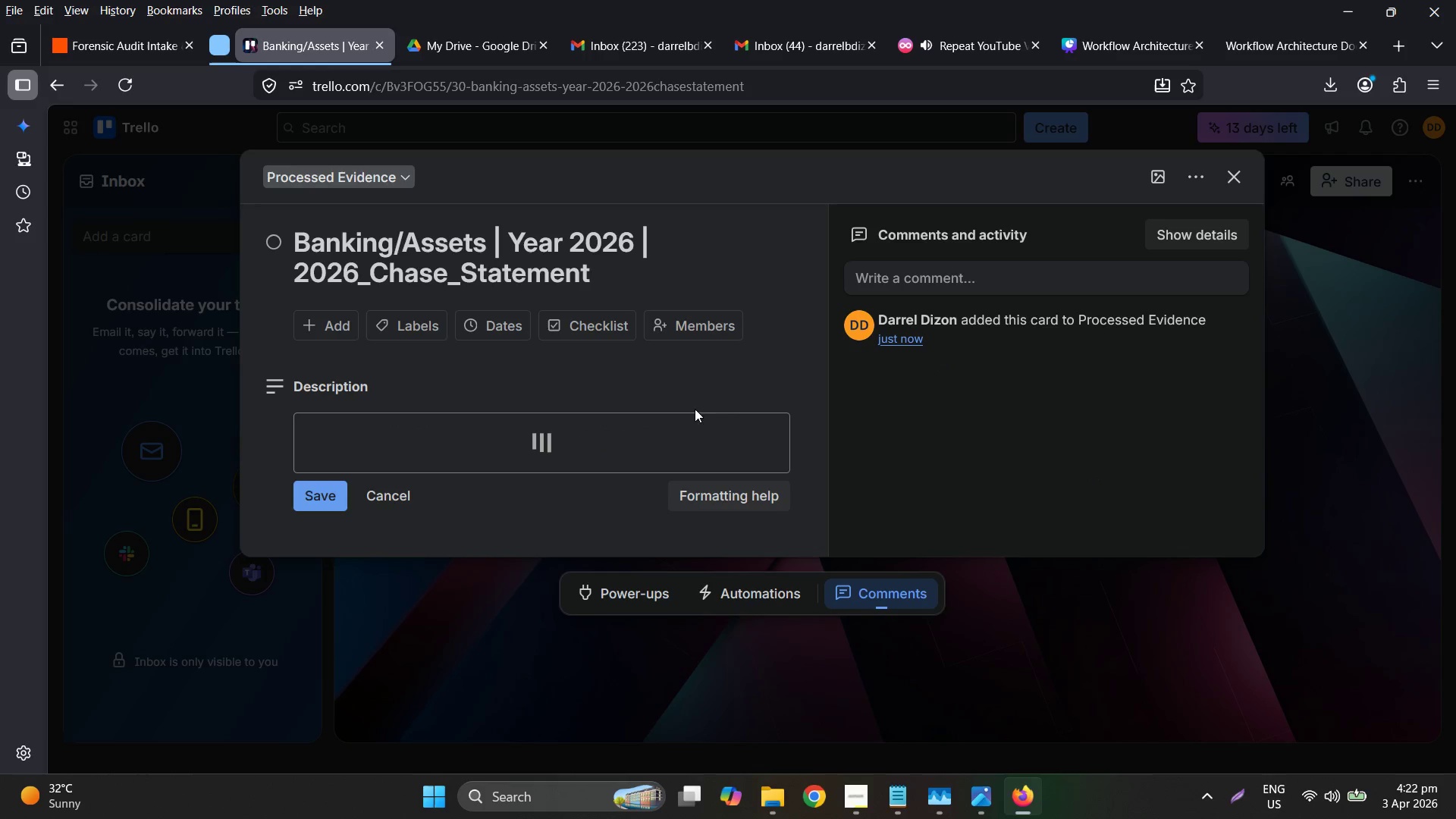 
mouse_move([725, 375])
 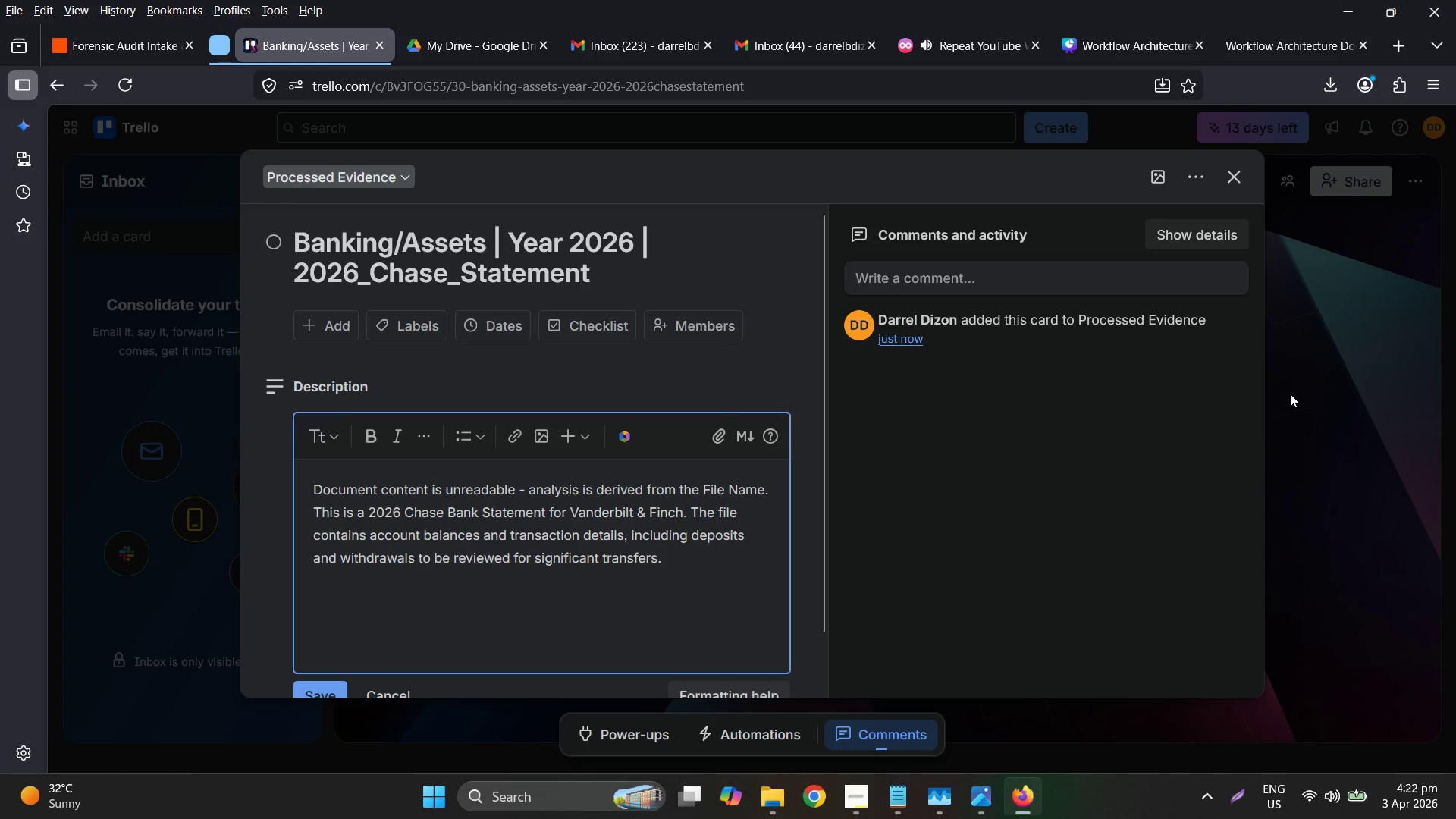 
left_click([1290, 394])
 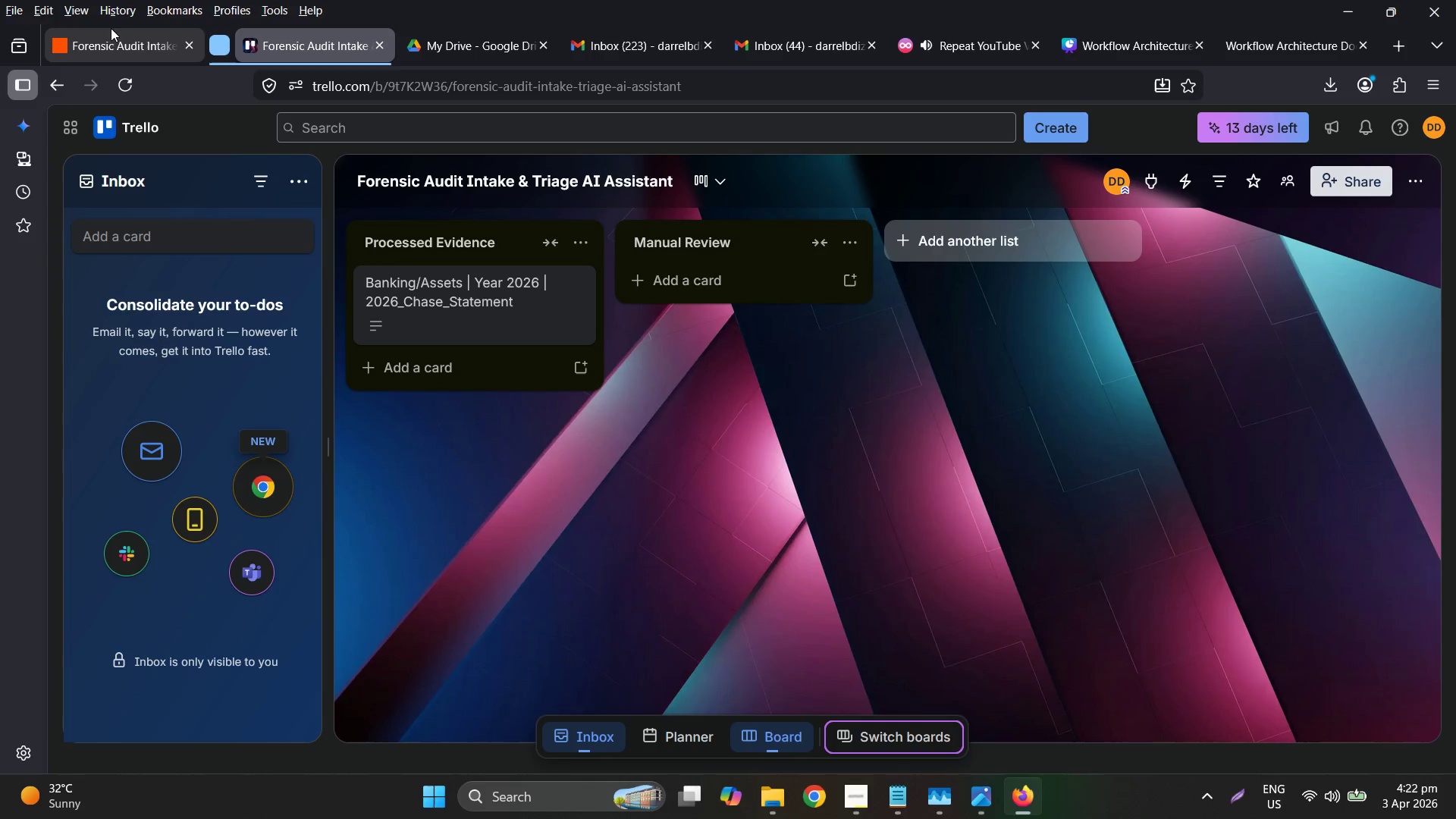 
left_click([111, 54])
 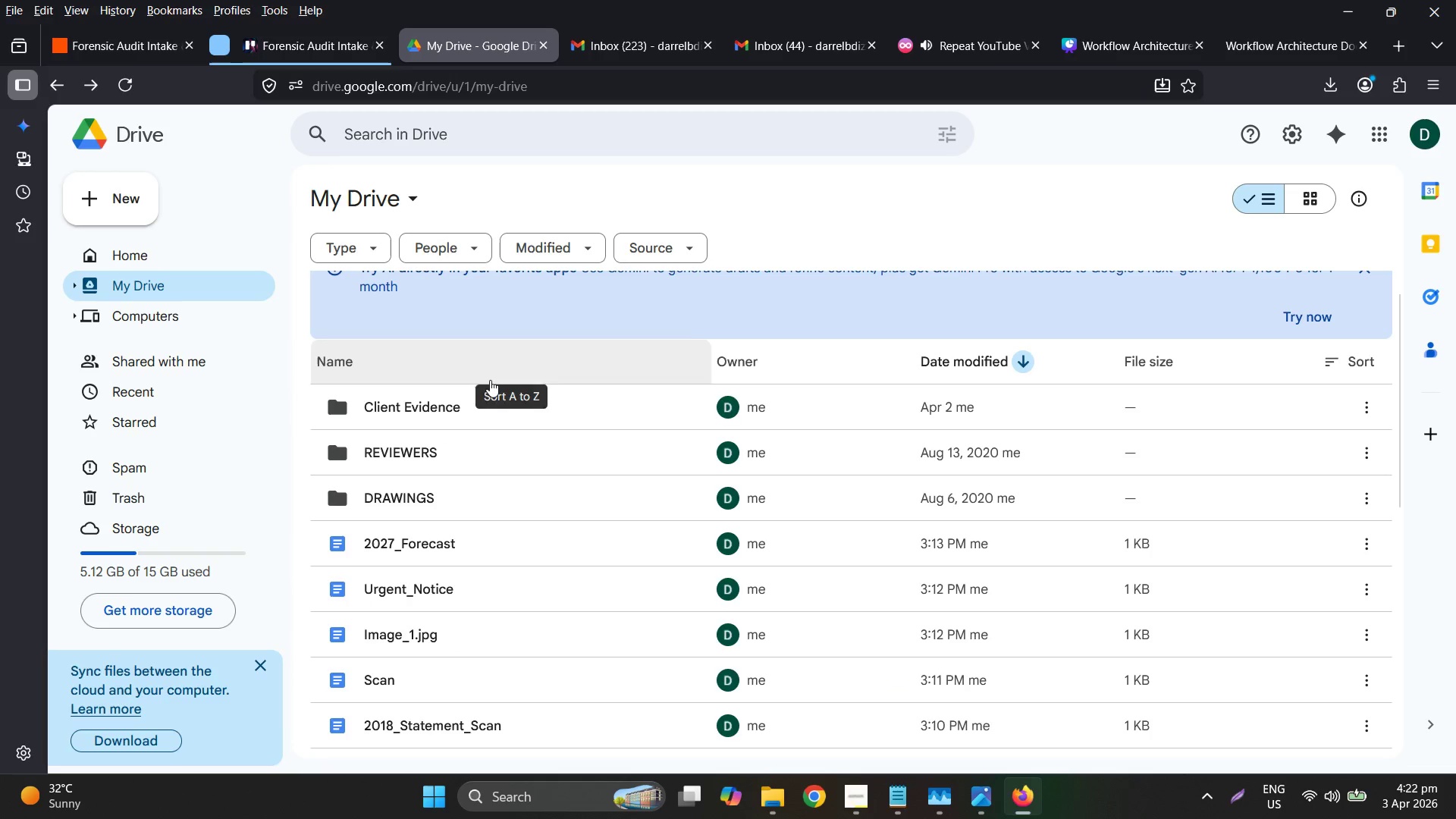 
double_click([471, 400])
 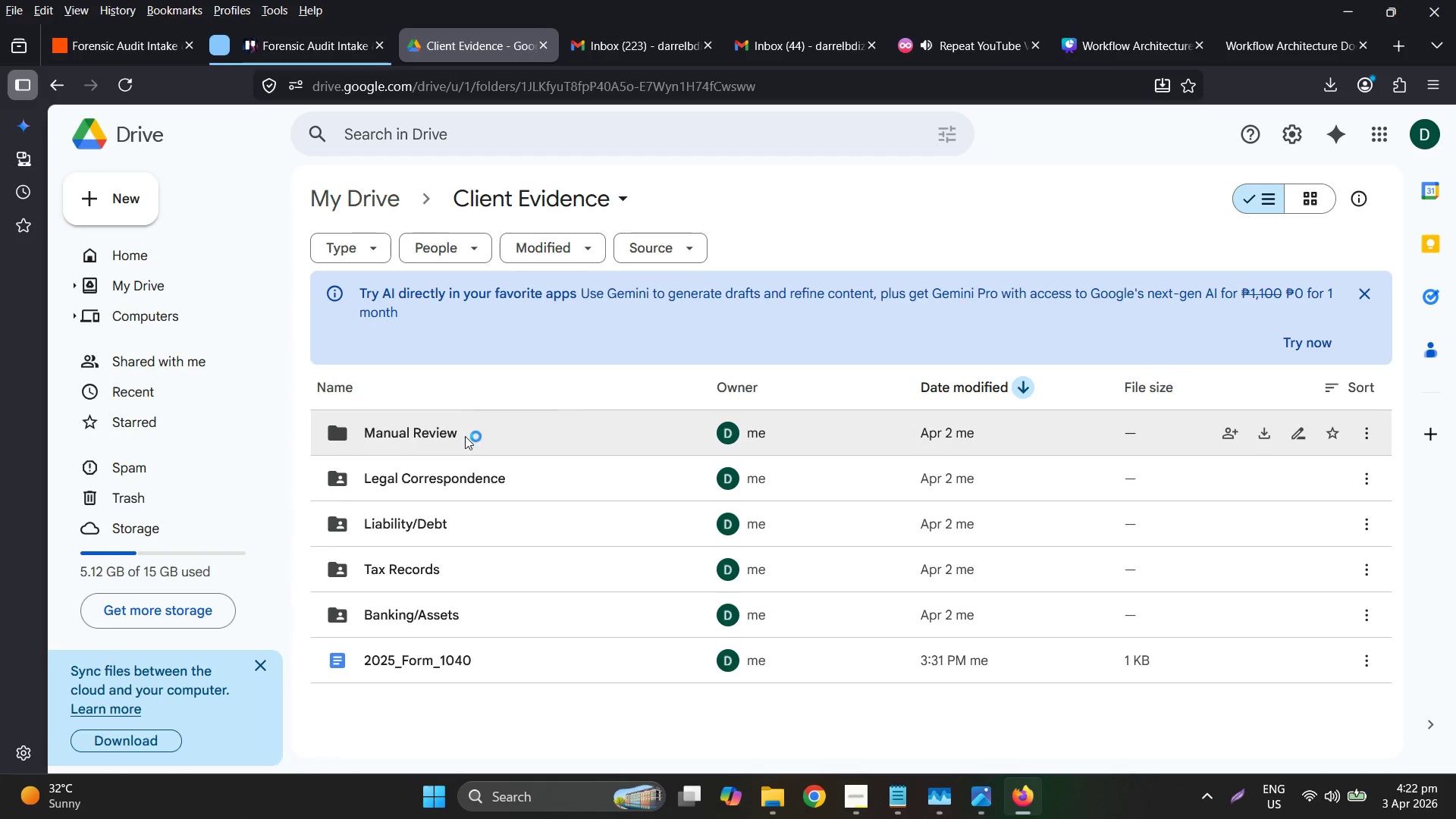 
double_click([465, 437])
 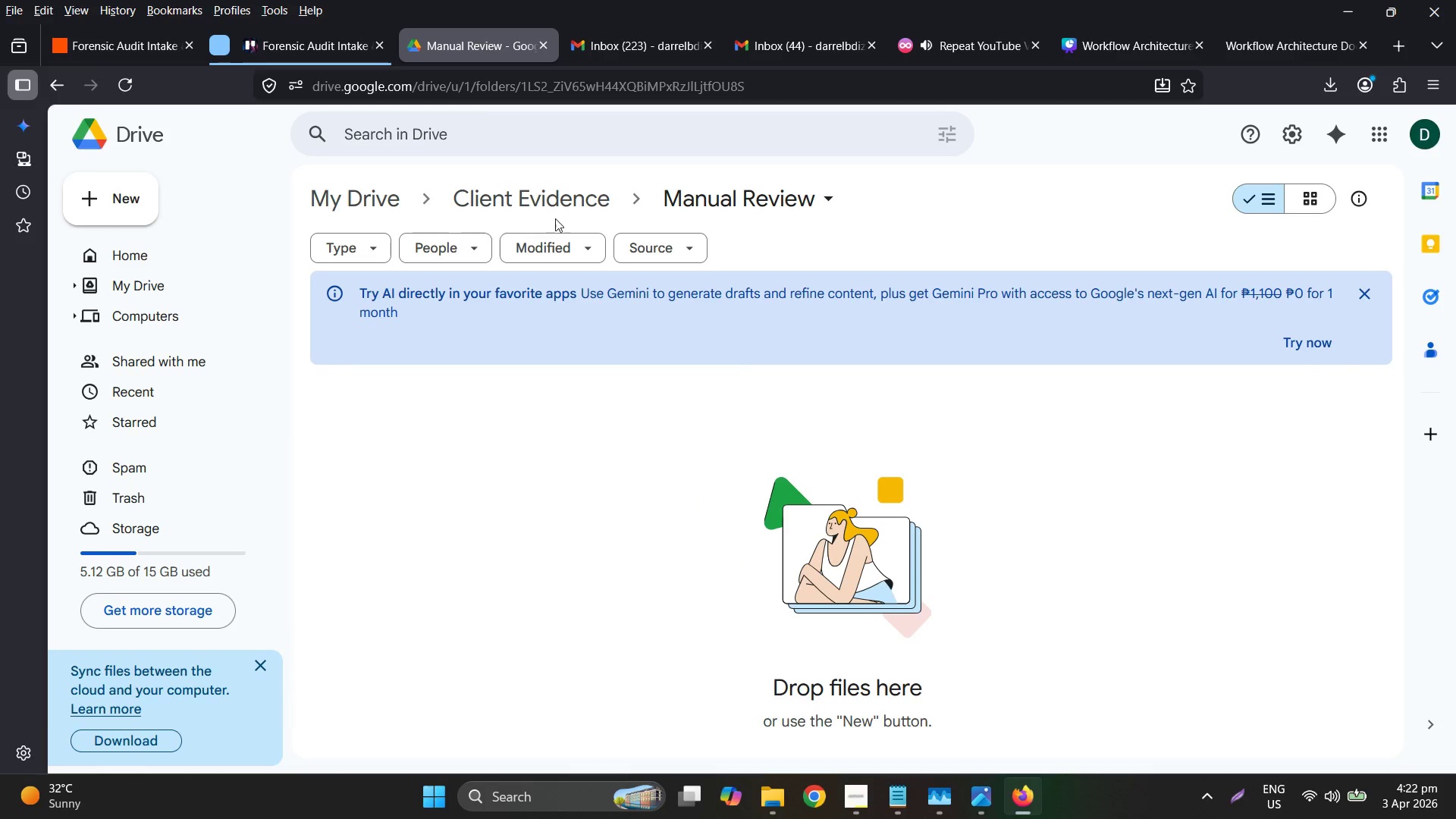 
left_click([579, 196])
 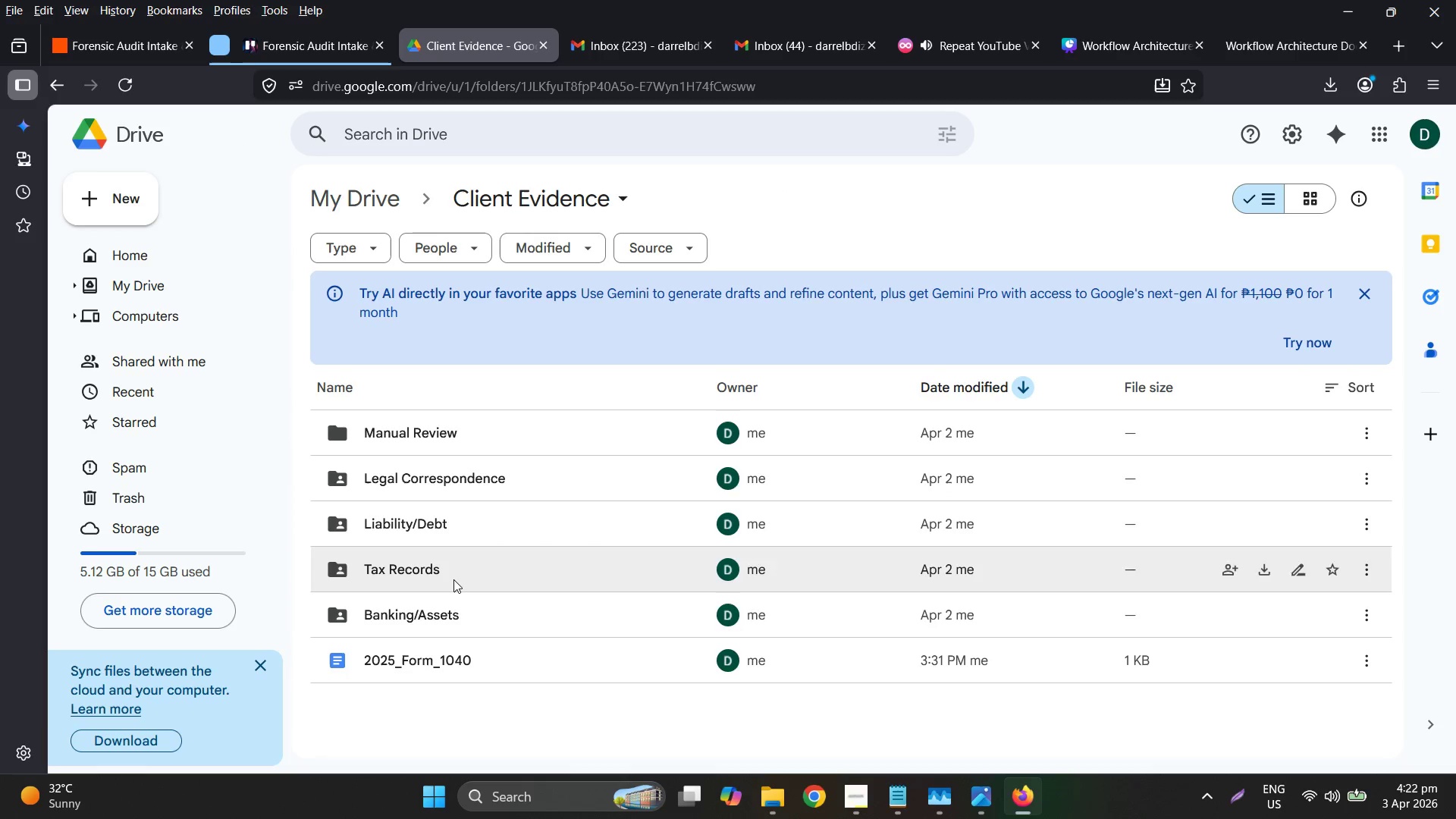 
double_click([449, 611])
 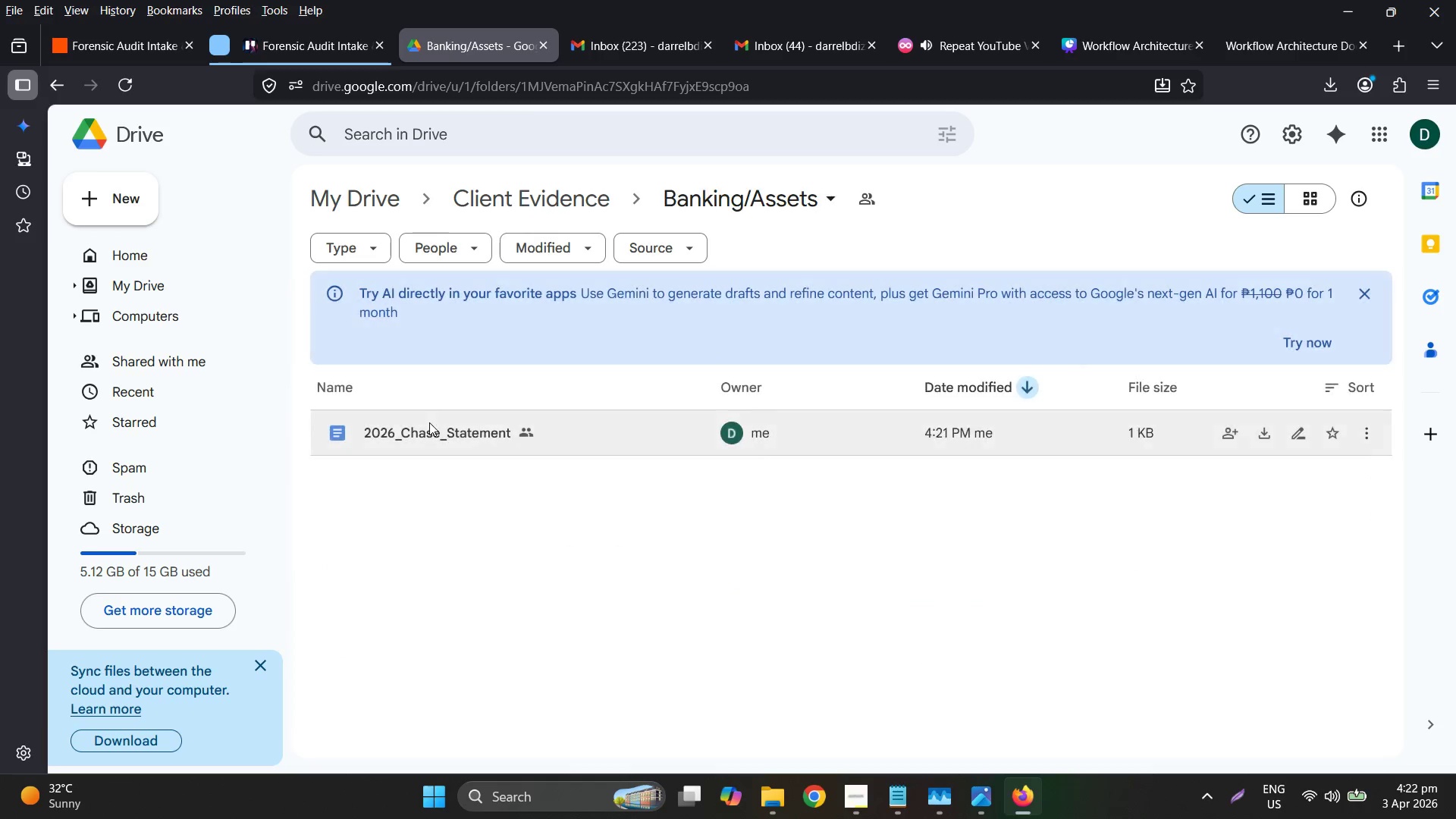 
double_click([429, 422])
 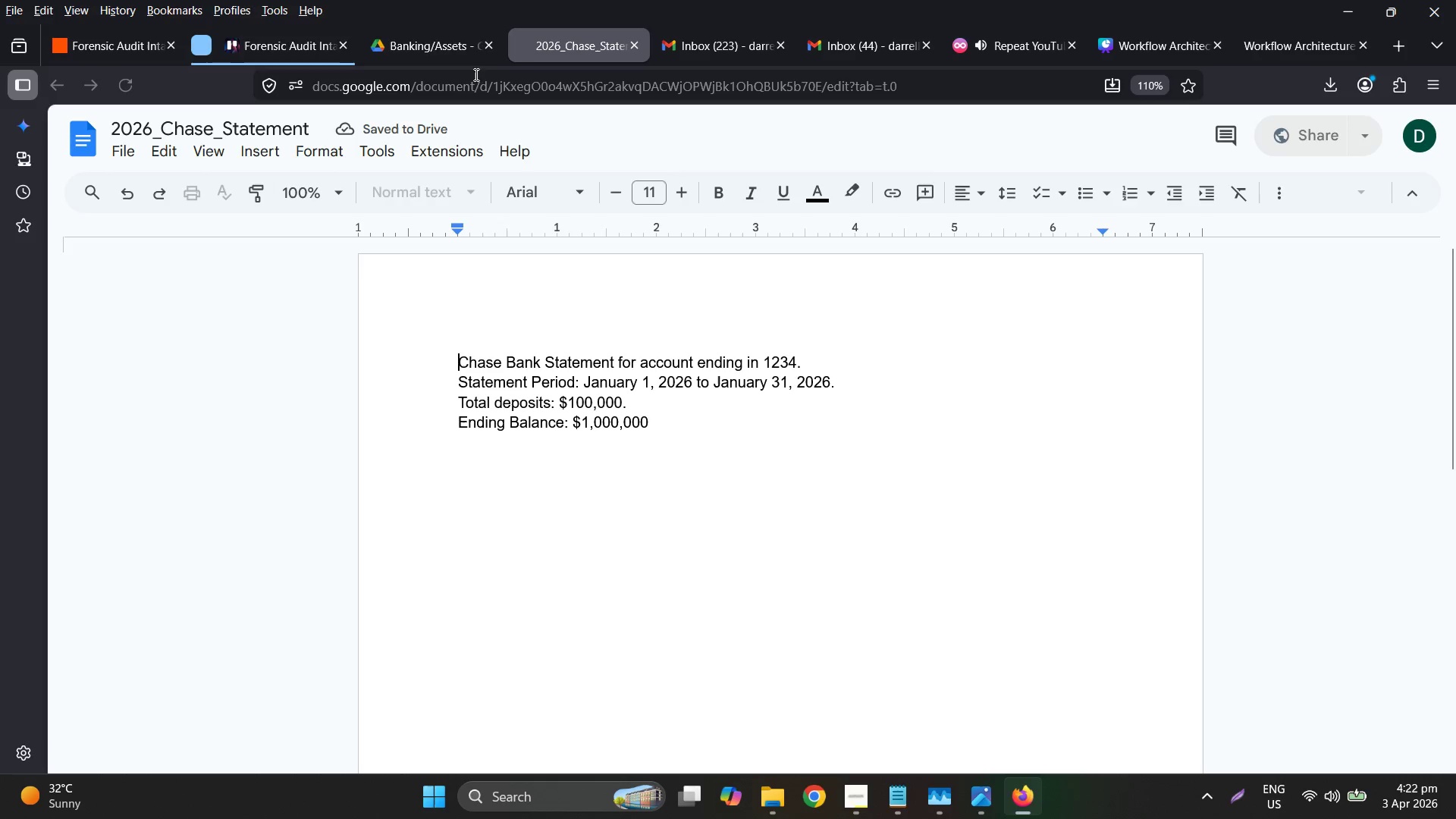 
left_click([143, 50])
 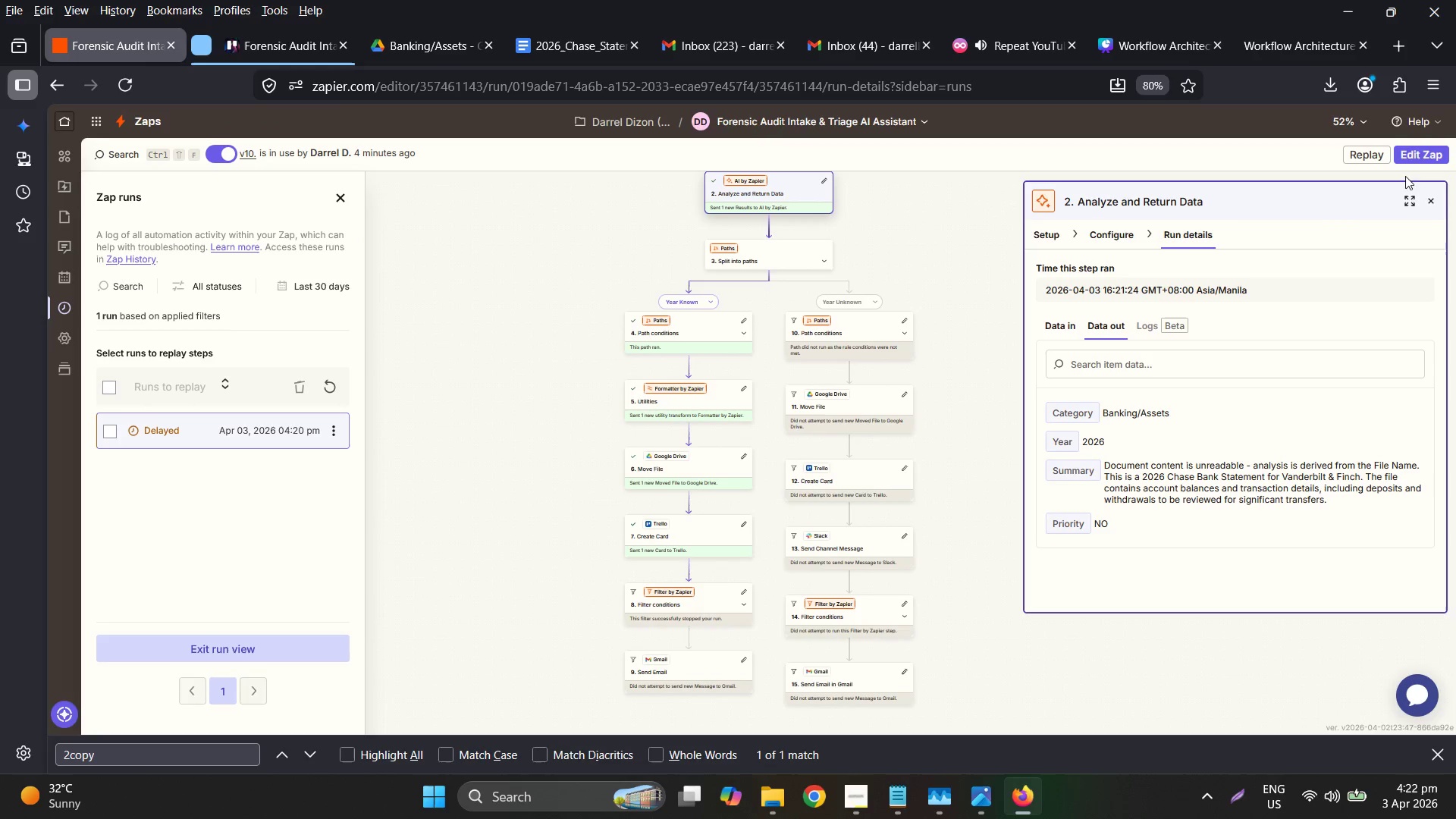 
left_click([1425, 147])
 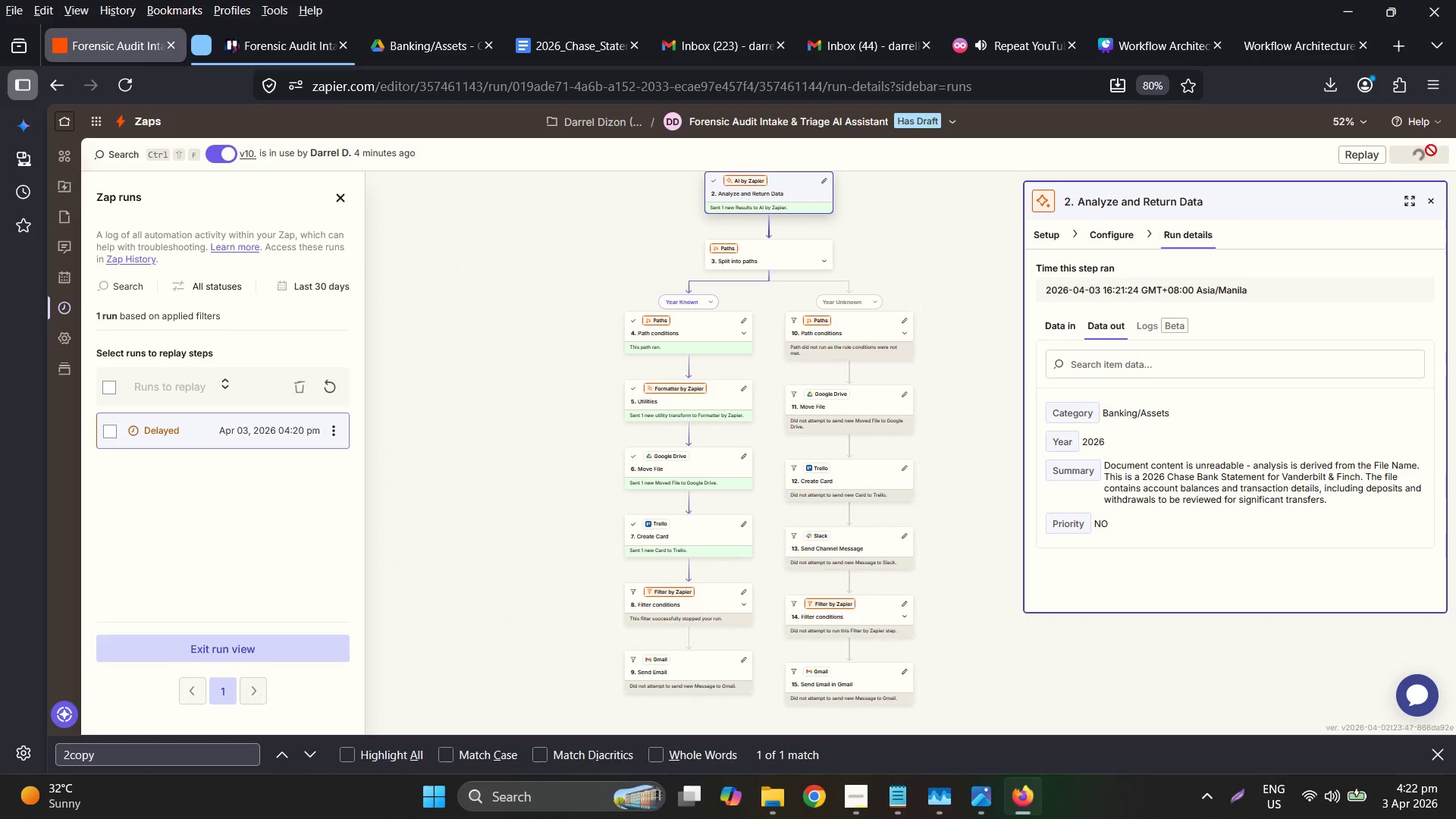 
mouse_move([1423, 199])
 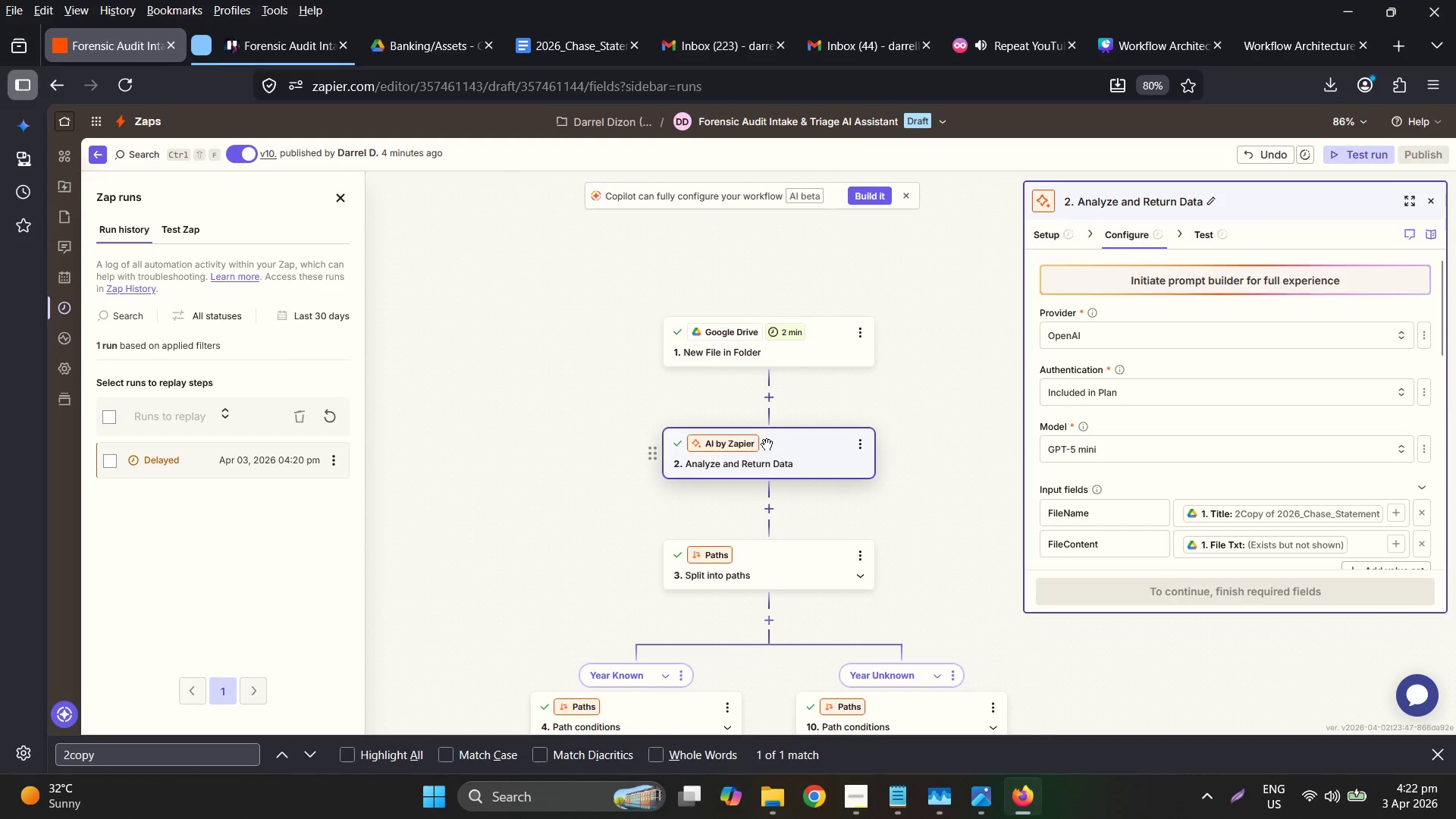 
scroll: coordinate [1147, 455], scroll_direction: down, amount: 7.0
 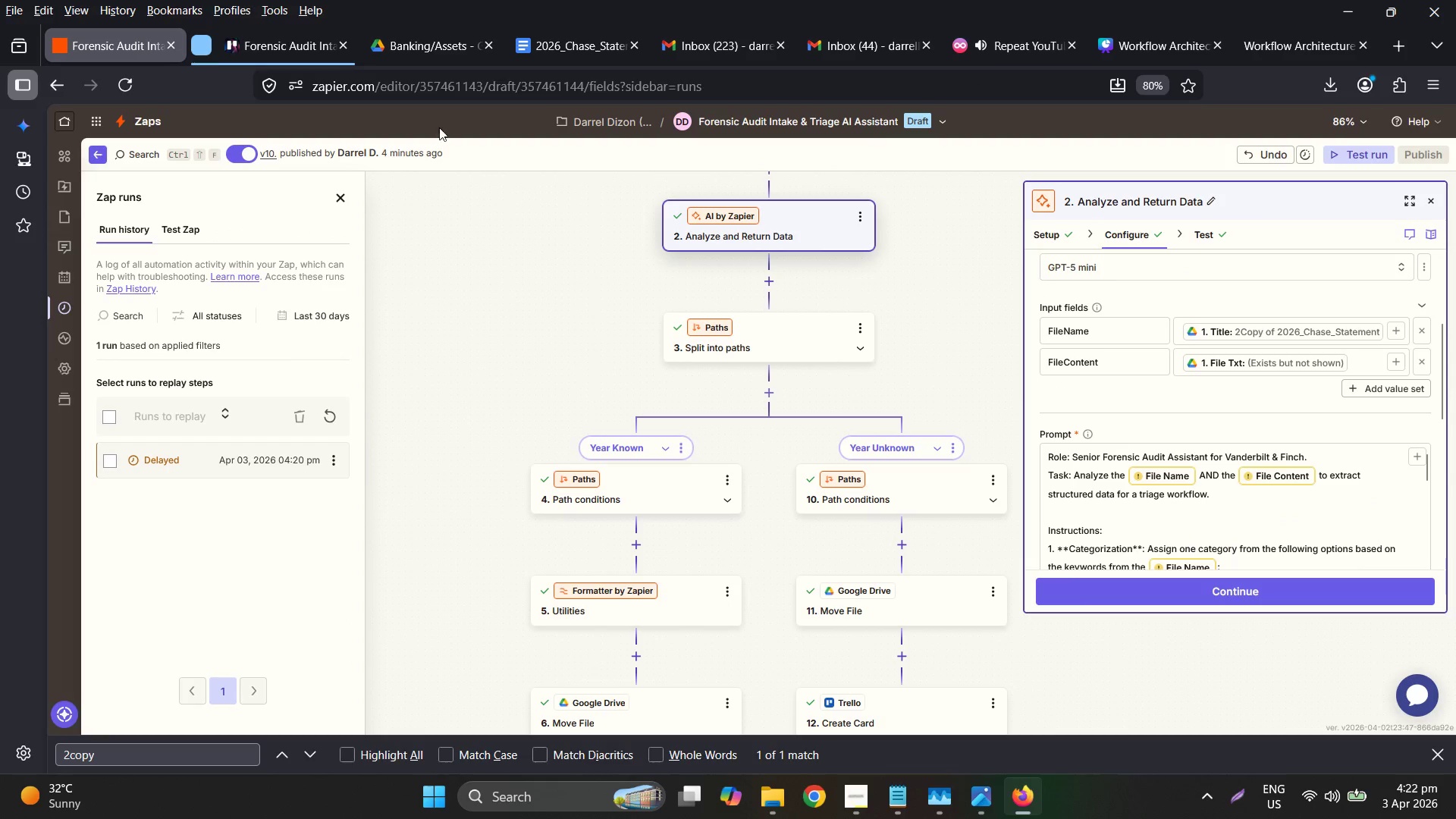 
left_click([391, 36])
 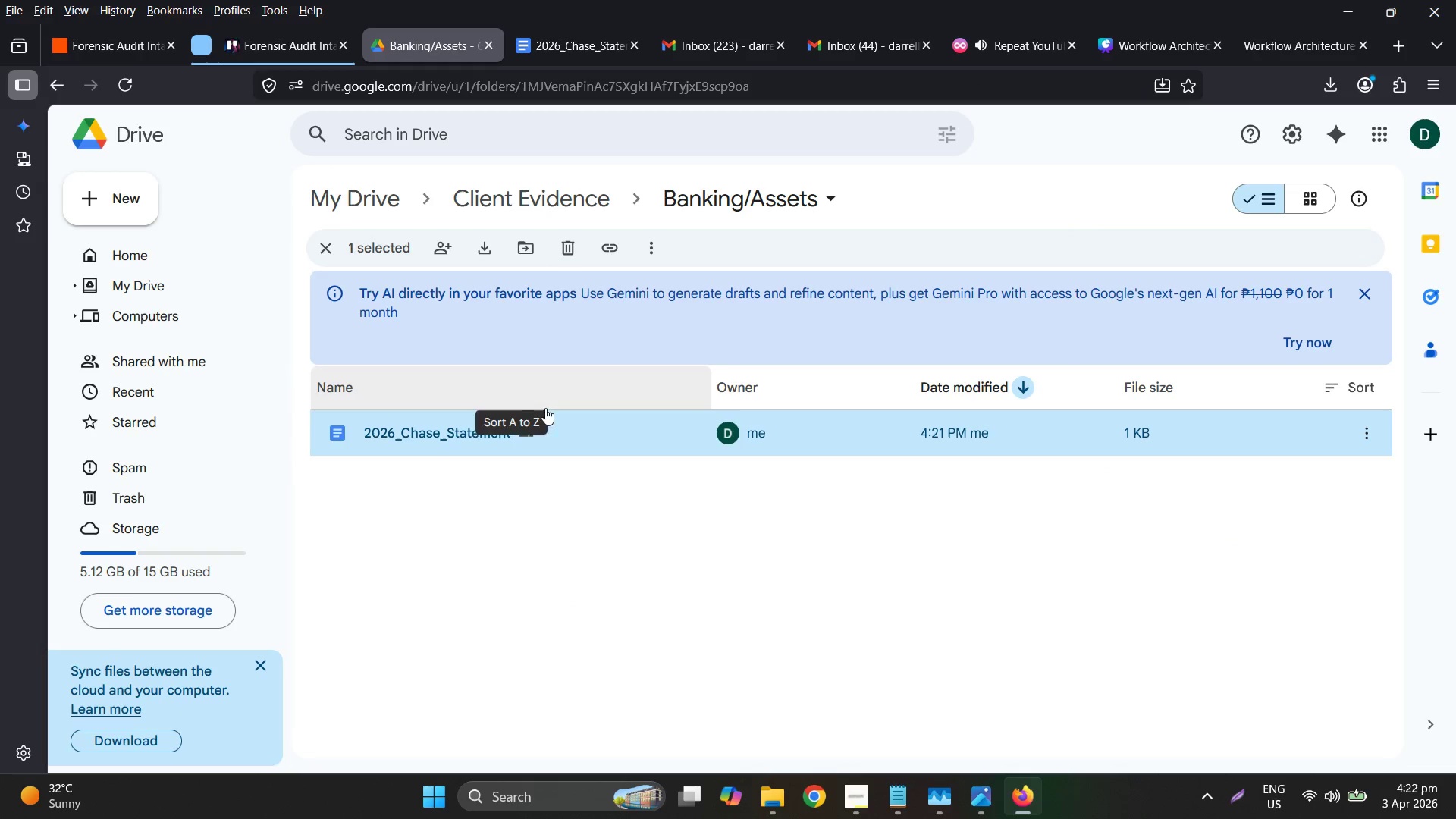 
left_click_drag(start_coordinate=[529, 434], to_coordinate=[359, 206])
 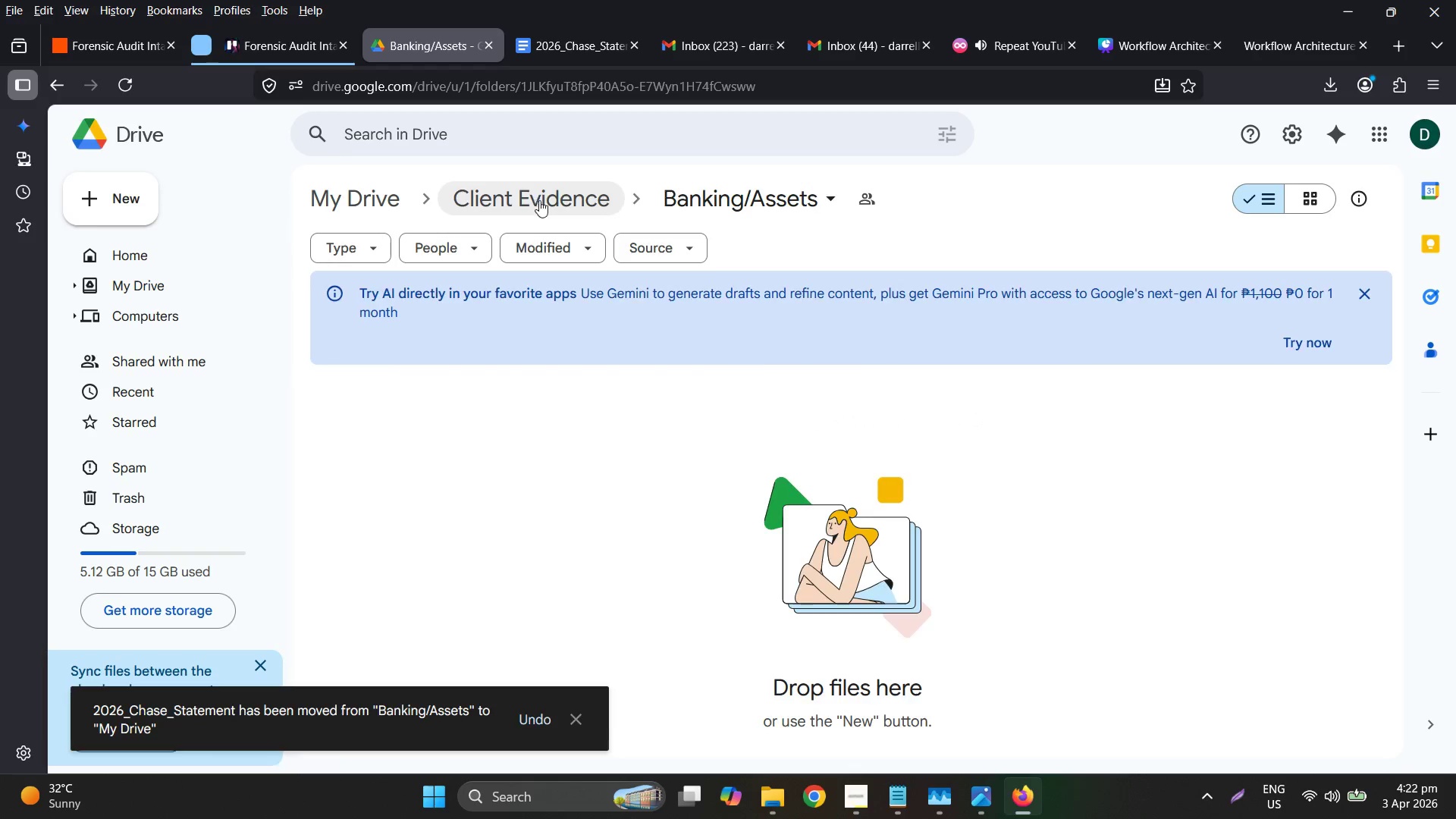 
left_click_drag(start_coordinate=[451, 664], to_coordinate=[337, 202])
 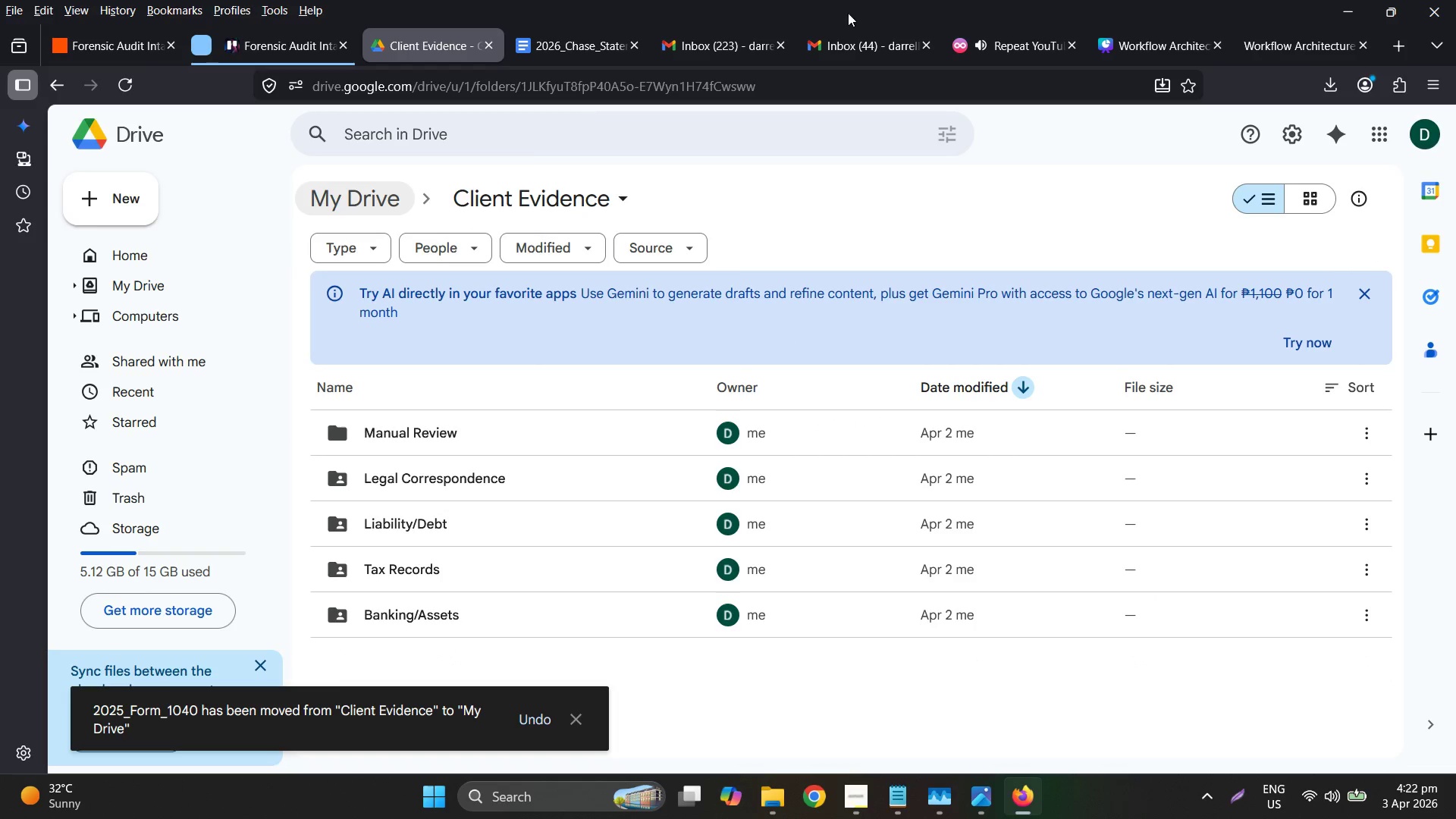 
left_click([566, 36])
 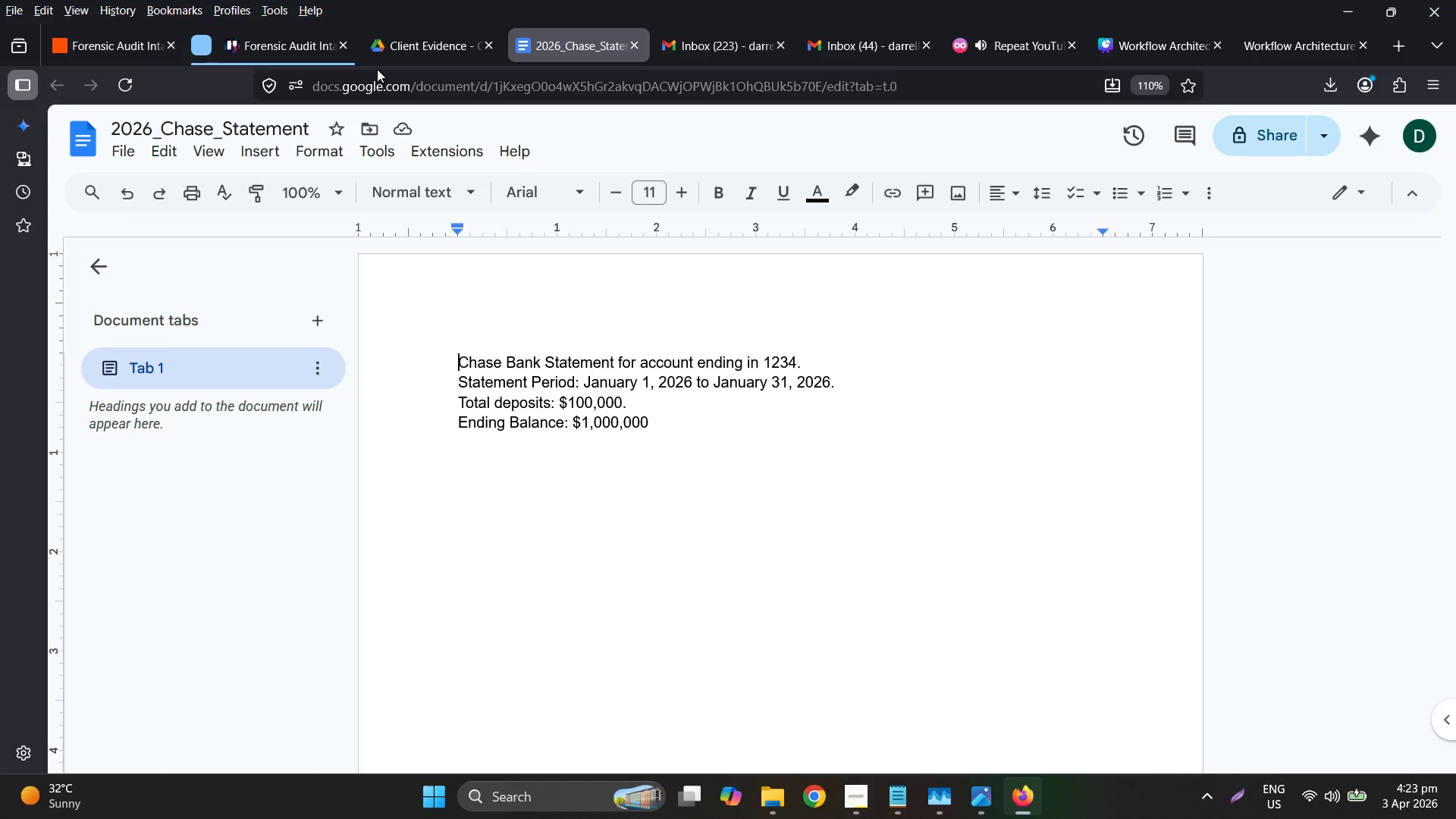 
mouse_move([249, 49])
 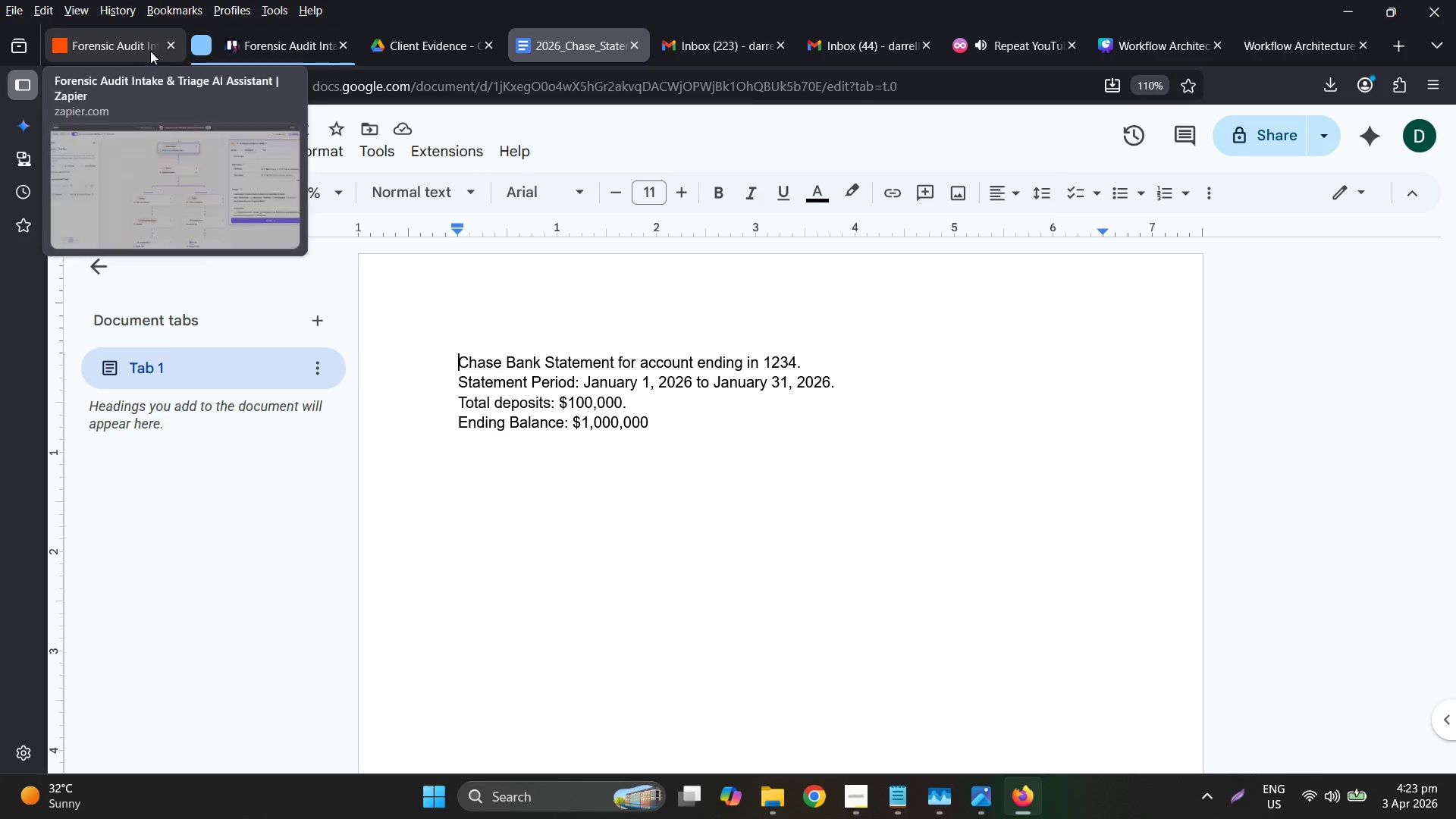 
left_click([150, 51])
 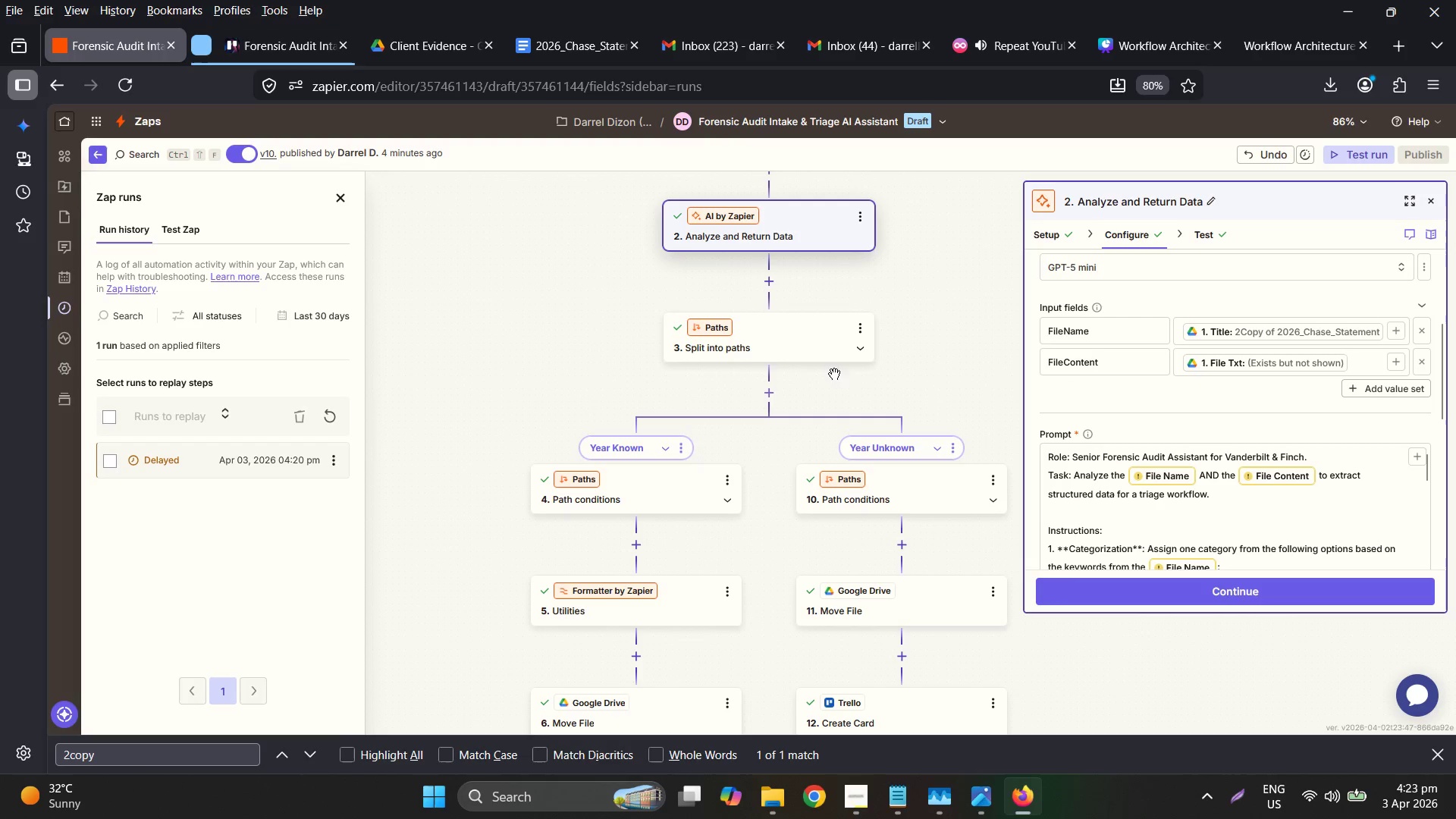 
scroll: coordinate [772, 353], scroll_direction: up, amount: 3.0
 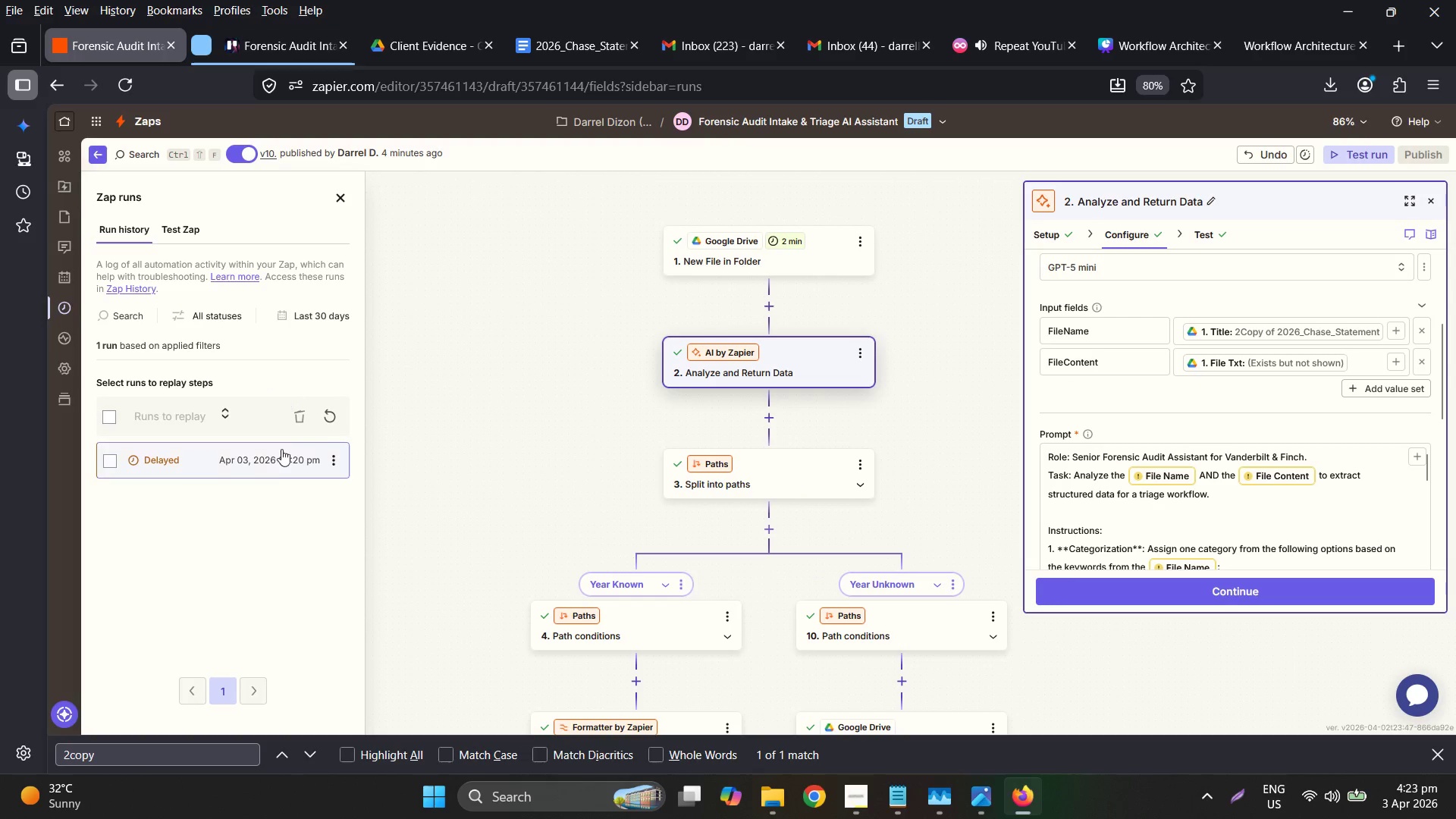 
left_click([263, 460])
 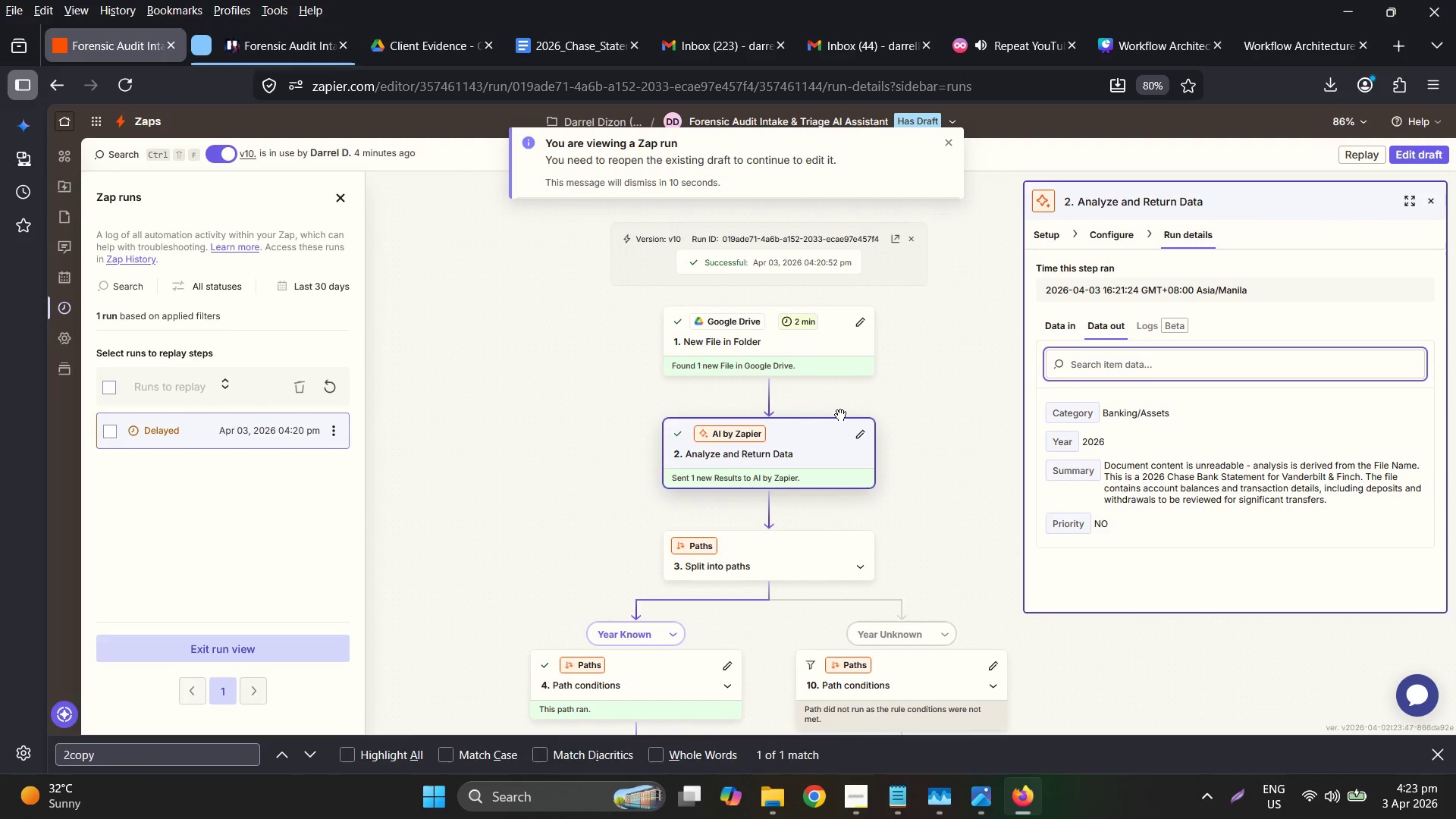 
left_click([817, 350])
 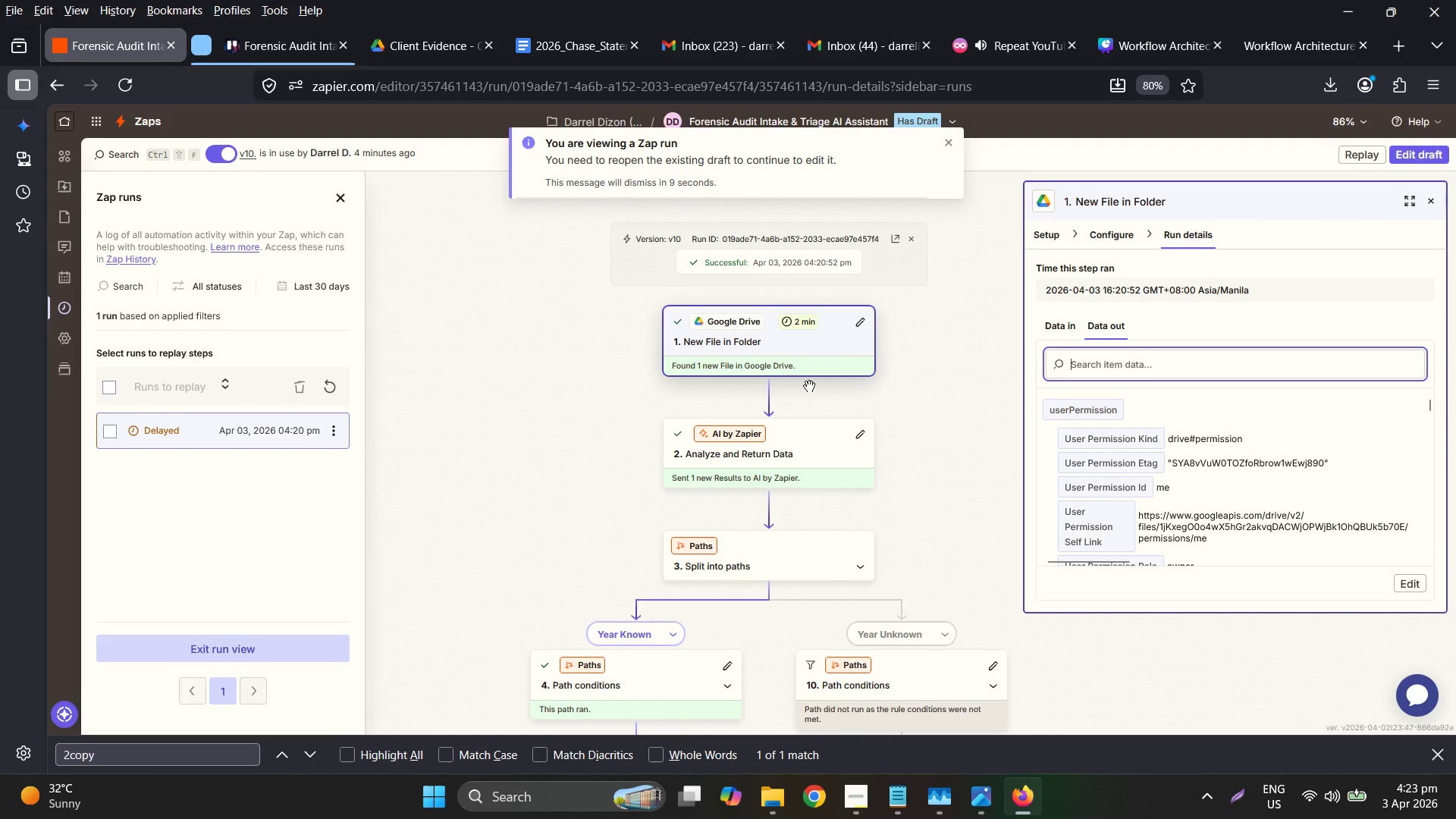 
left_click([799, 436])
 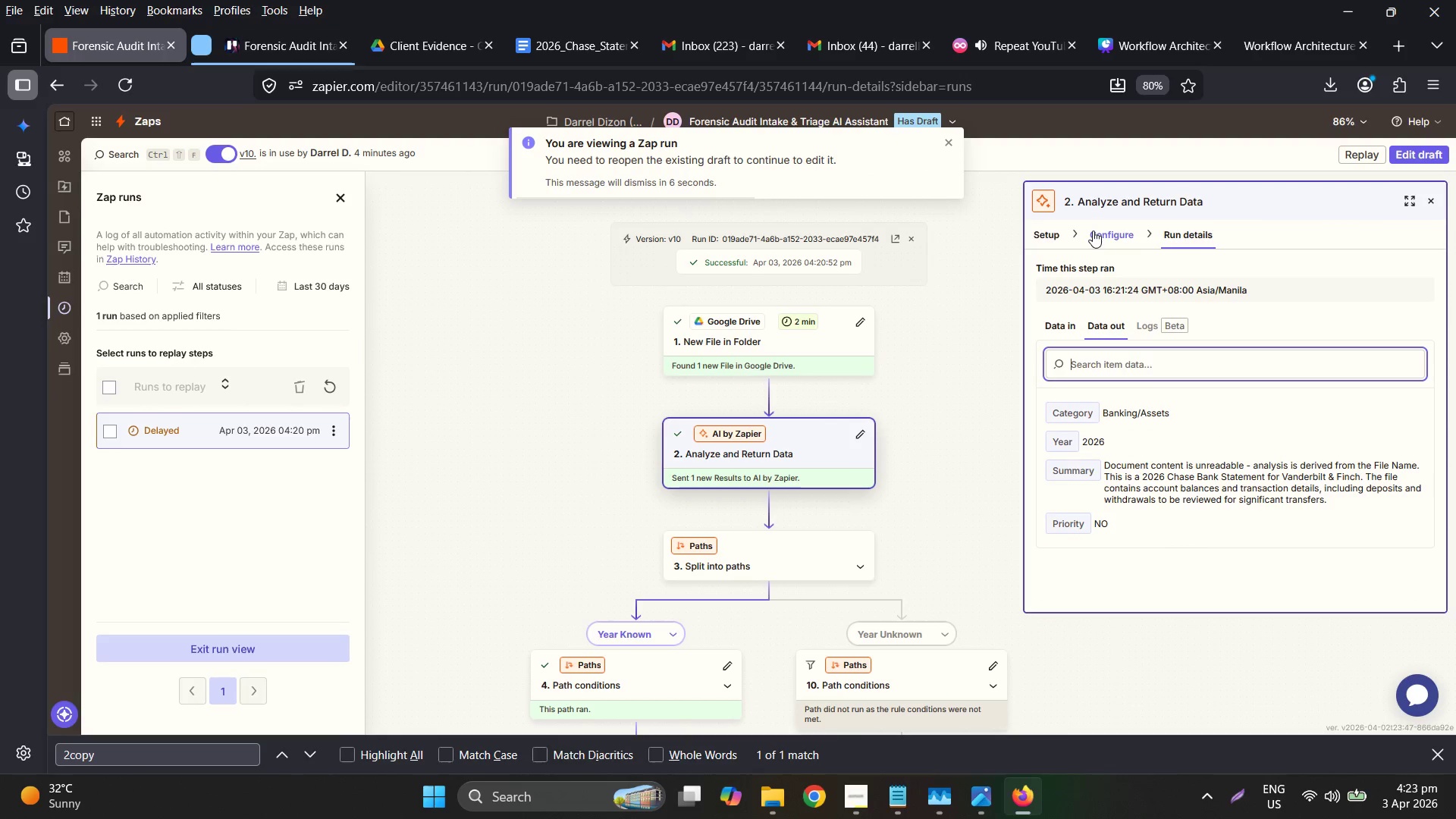 
left_click([1056, 322])
 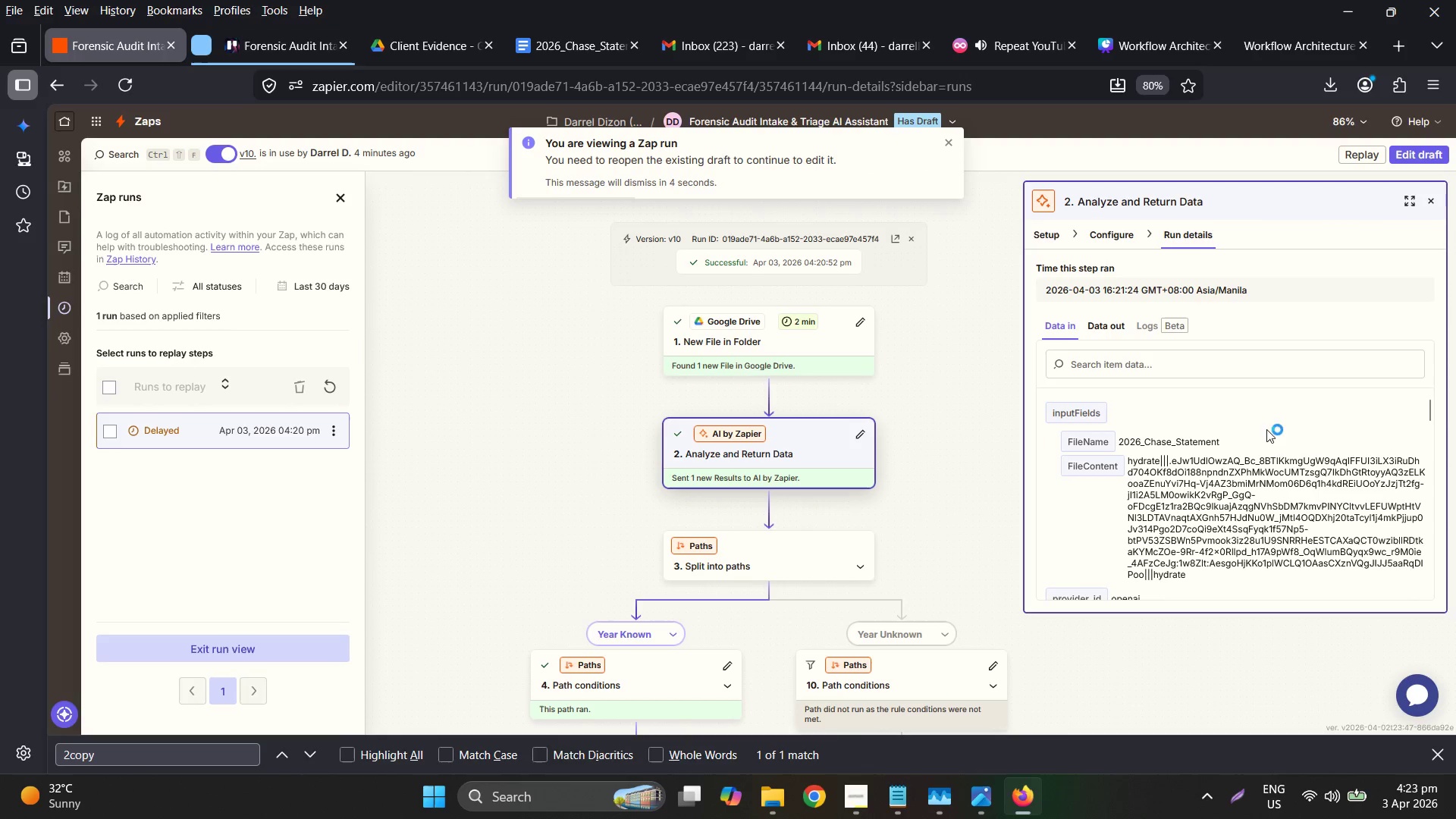 
scroll: coordinate [1284, 448], scroll_direction: down, amount: 1.0
 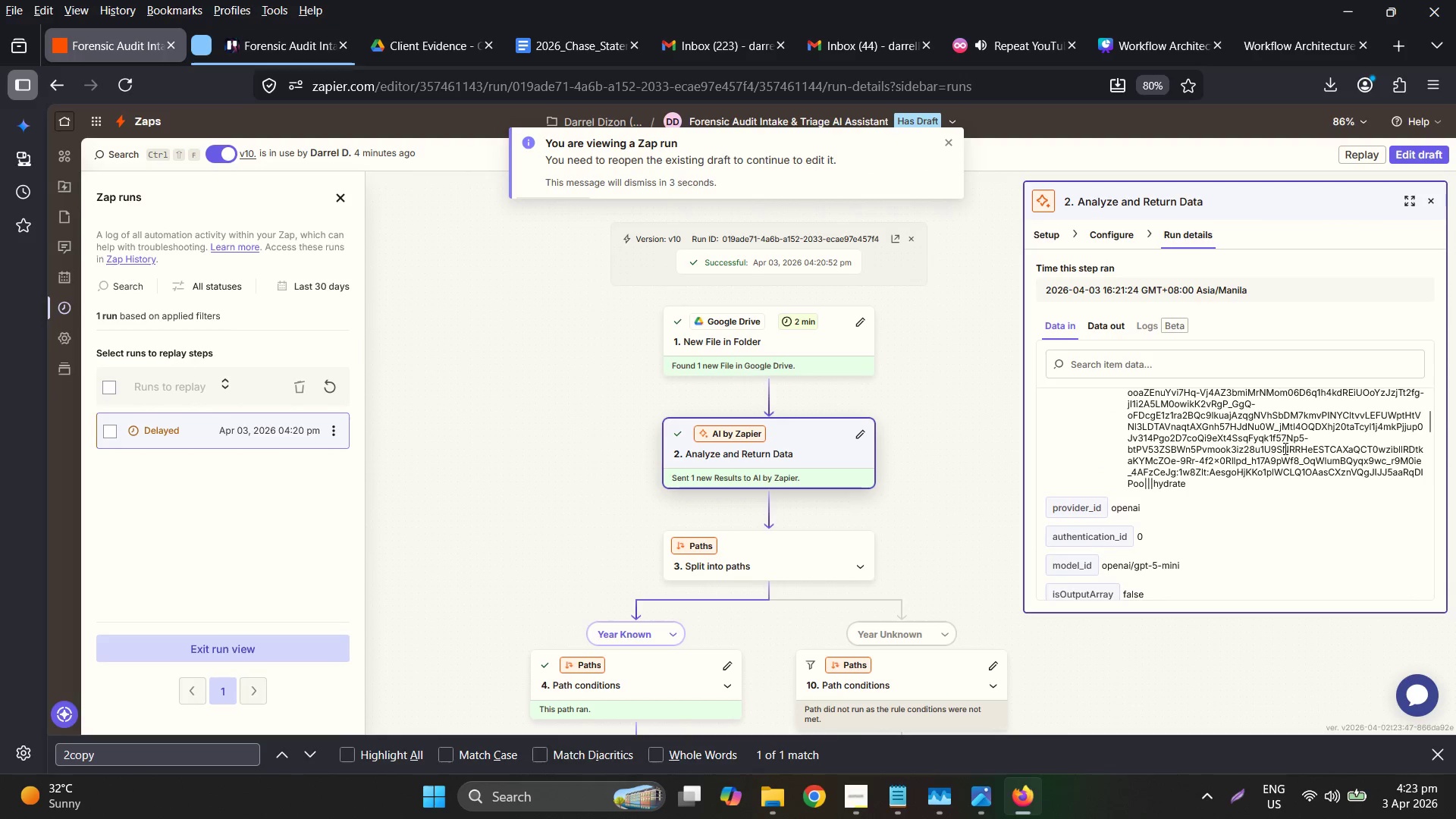 
scroll: coordinate [1284, 448], scroll_direction: up, amount: 1.0
 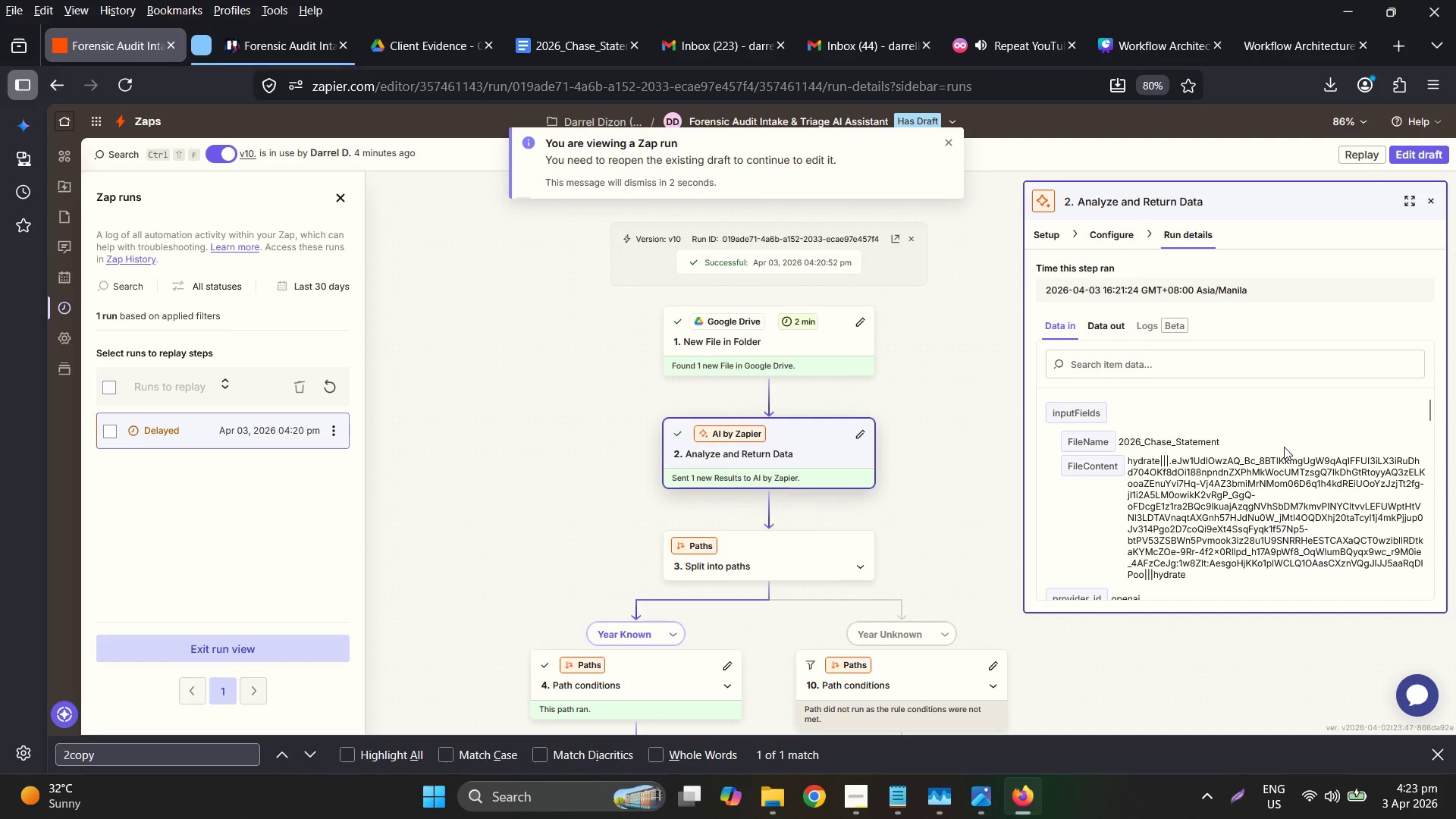 
scroll: coordinate [1284, 447], scroll_direction: down, amount: 2.0
 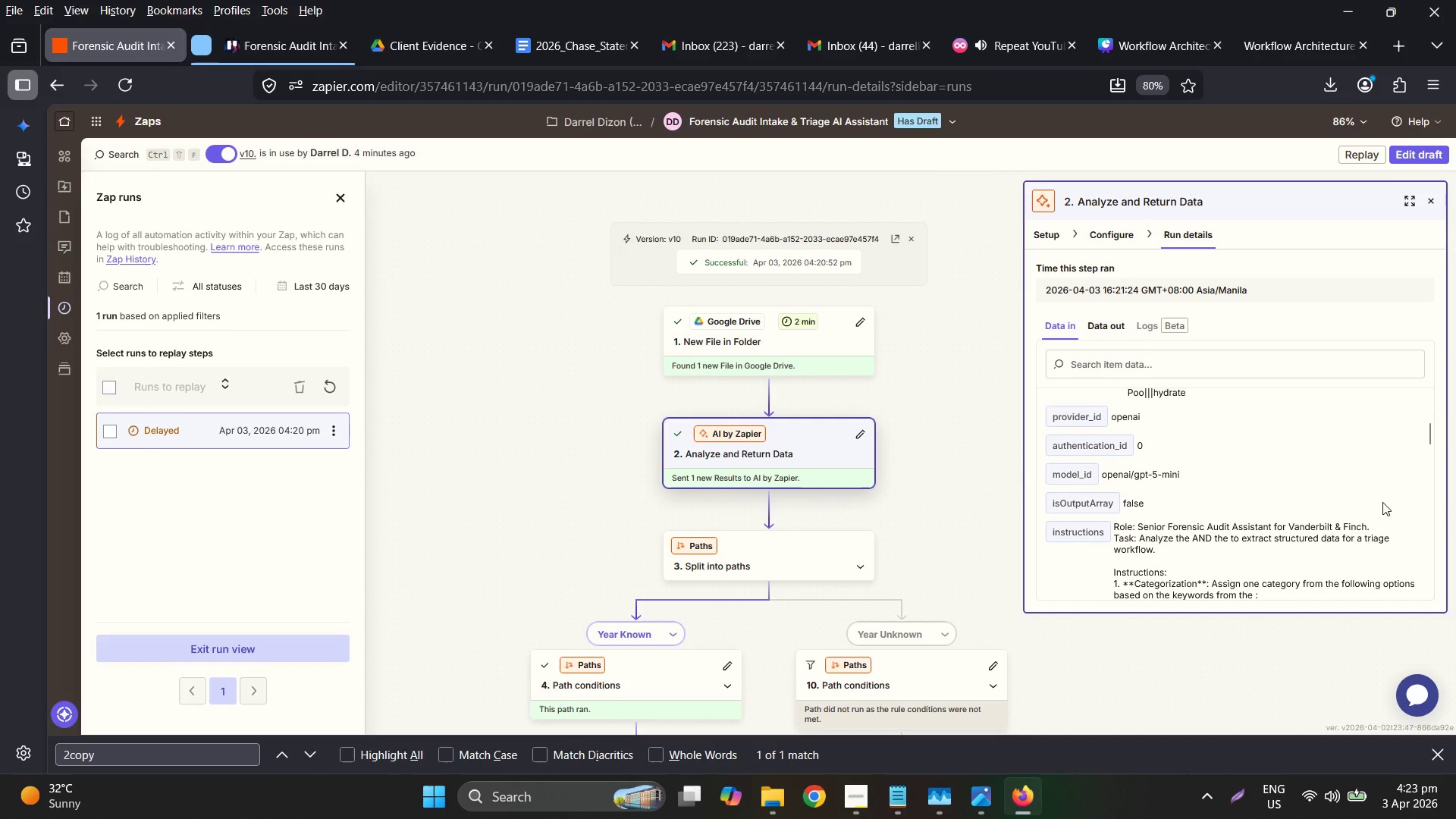 
scroll: coordinate [1361, 511], scroll_direction: up, amount: 2.0
 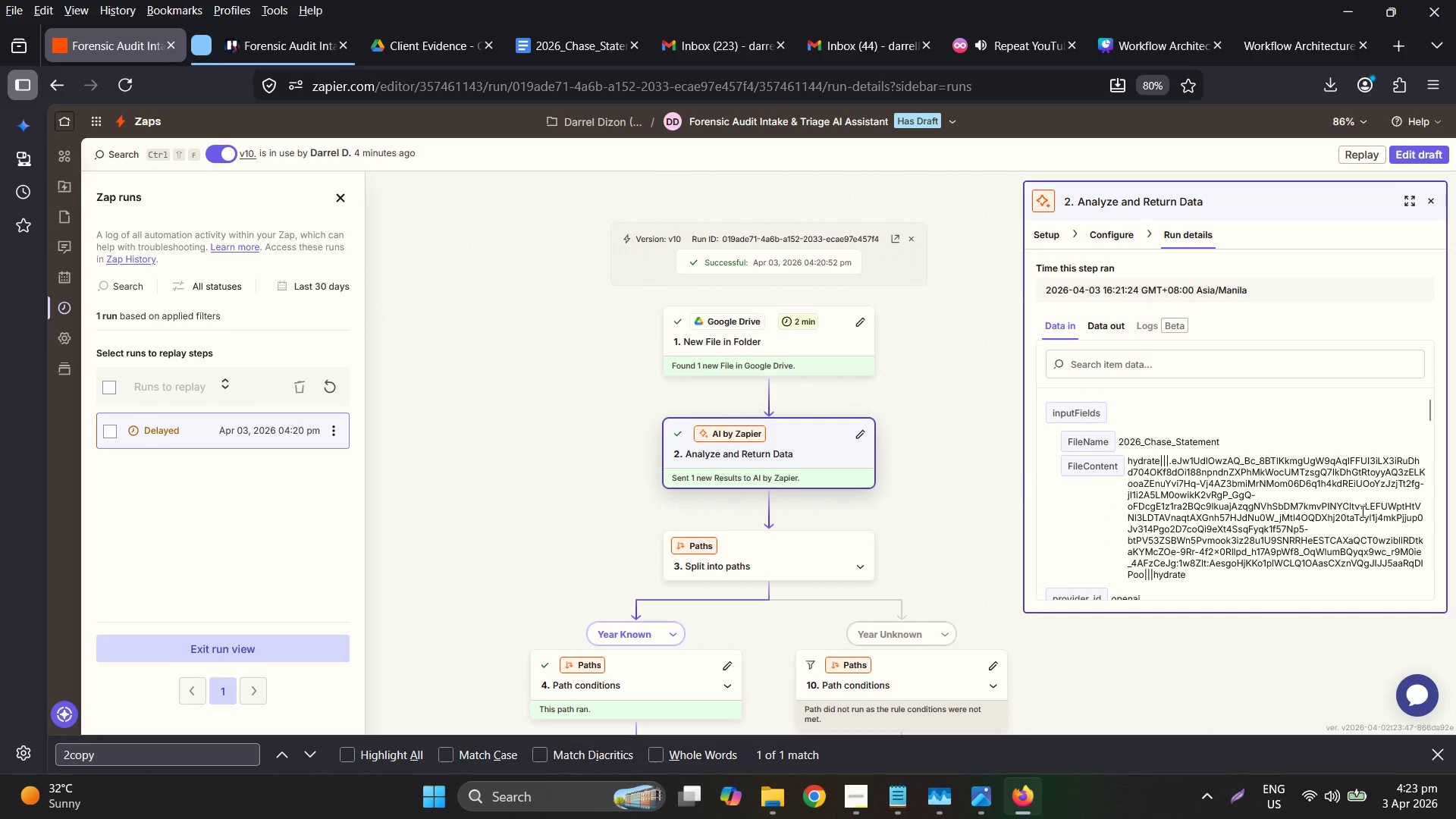 
scroll: coordinate [1361, 511], scroll_direction: down, amount: 6.0
 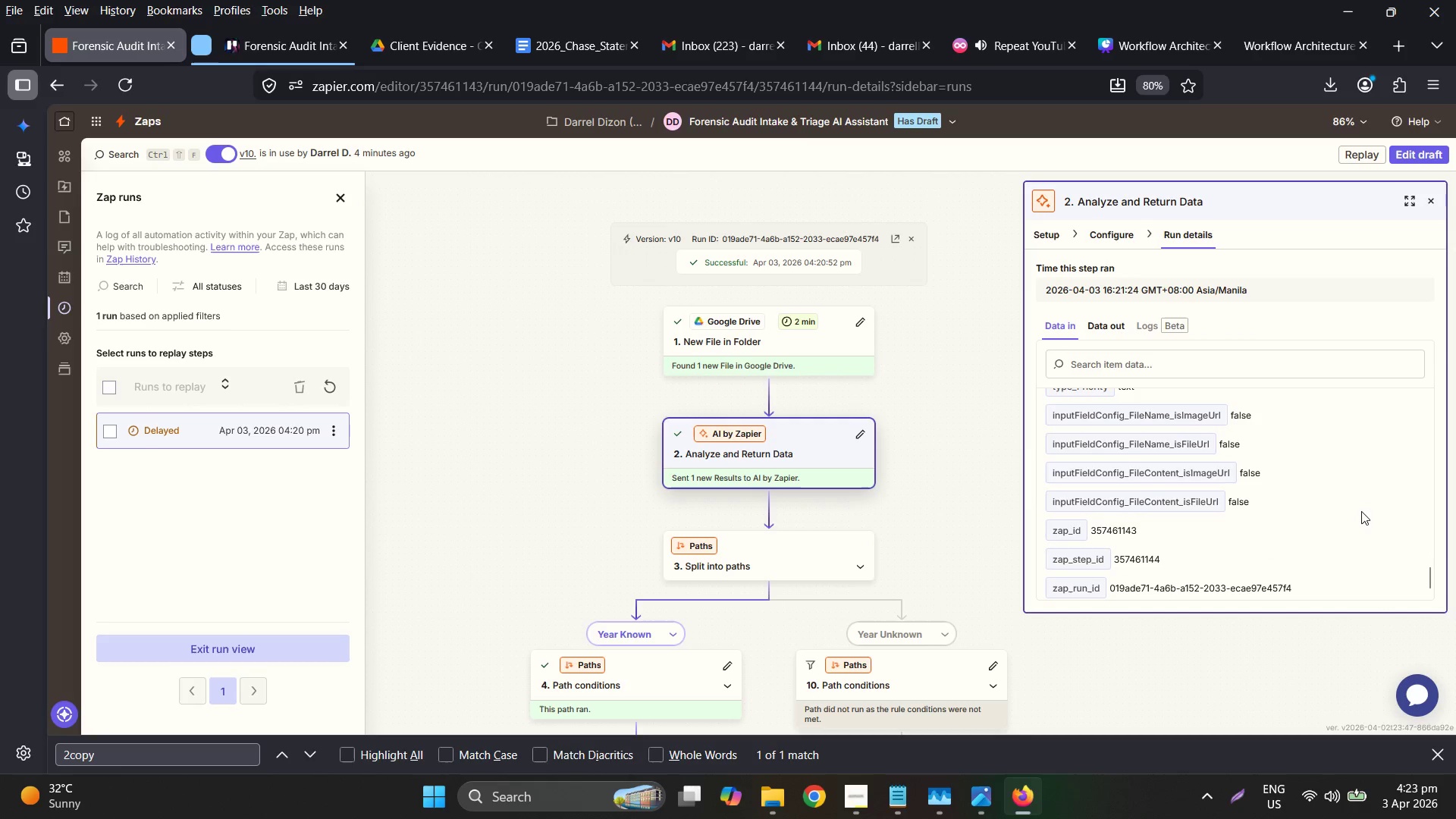 
left_click_drag(start_coordinate=[1431, 567], to_coordinate=[1437, 369])
 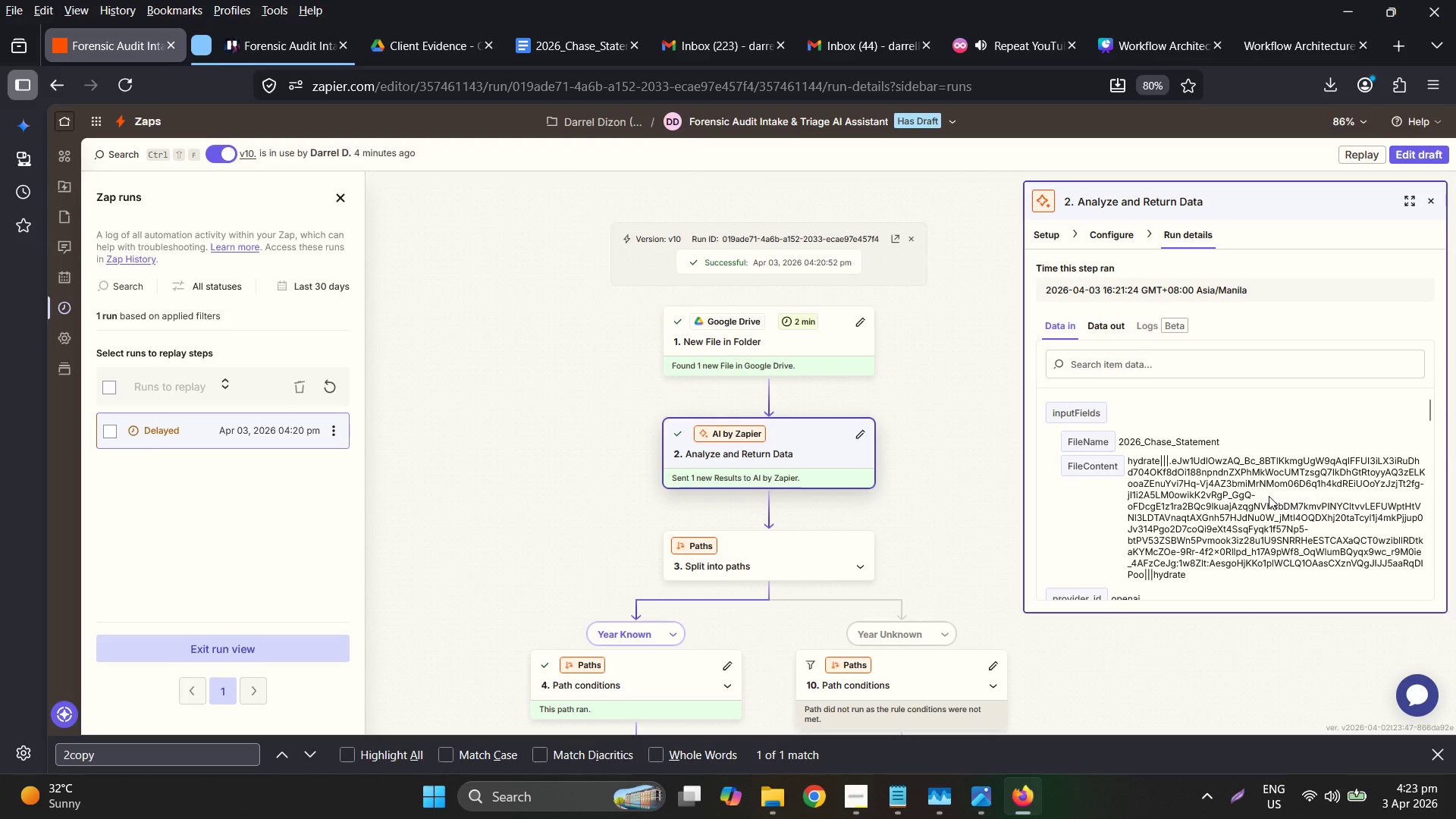 
double_click([1269, 496])
 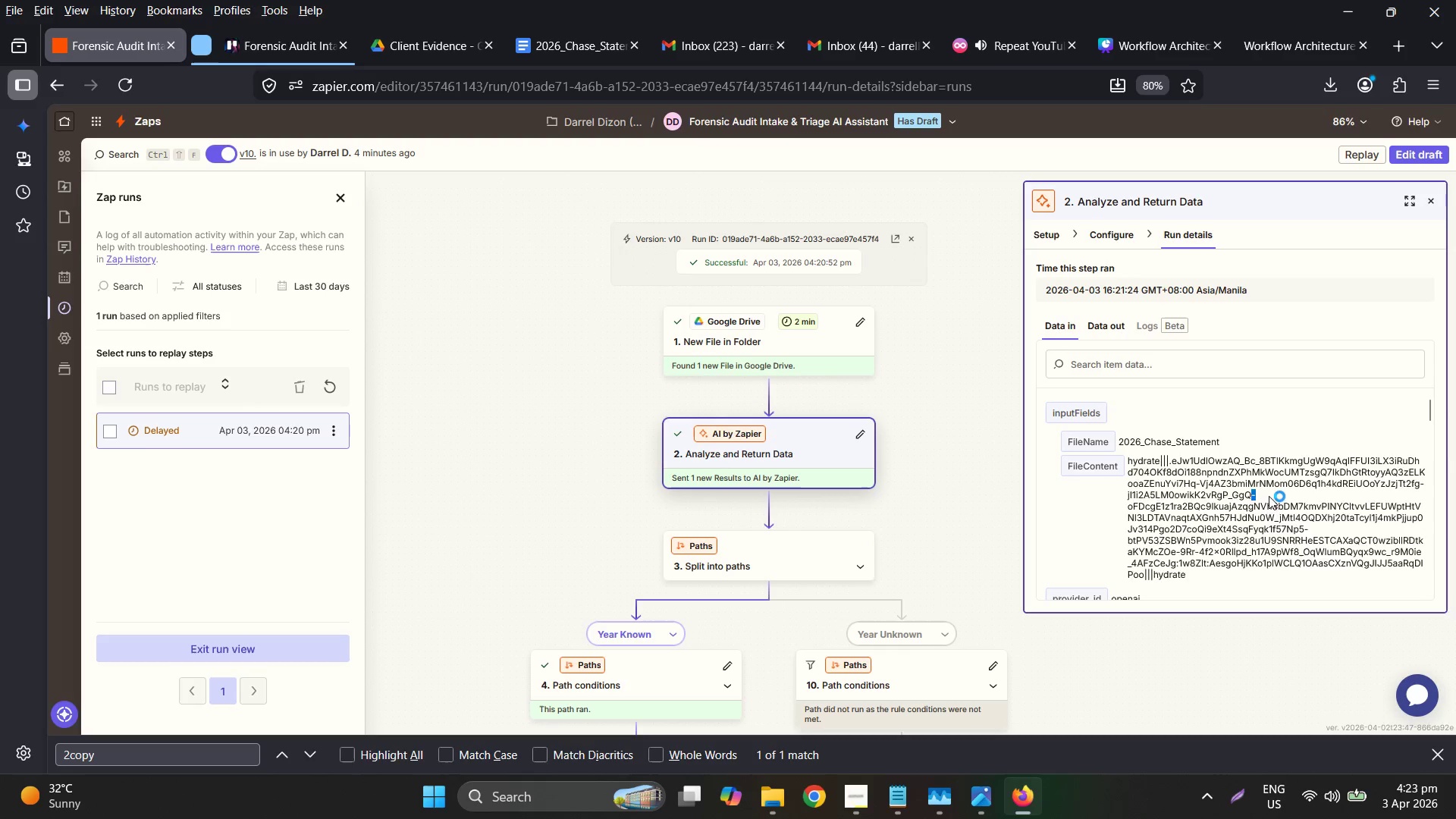 
triple_click([1269, 496])
 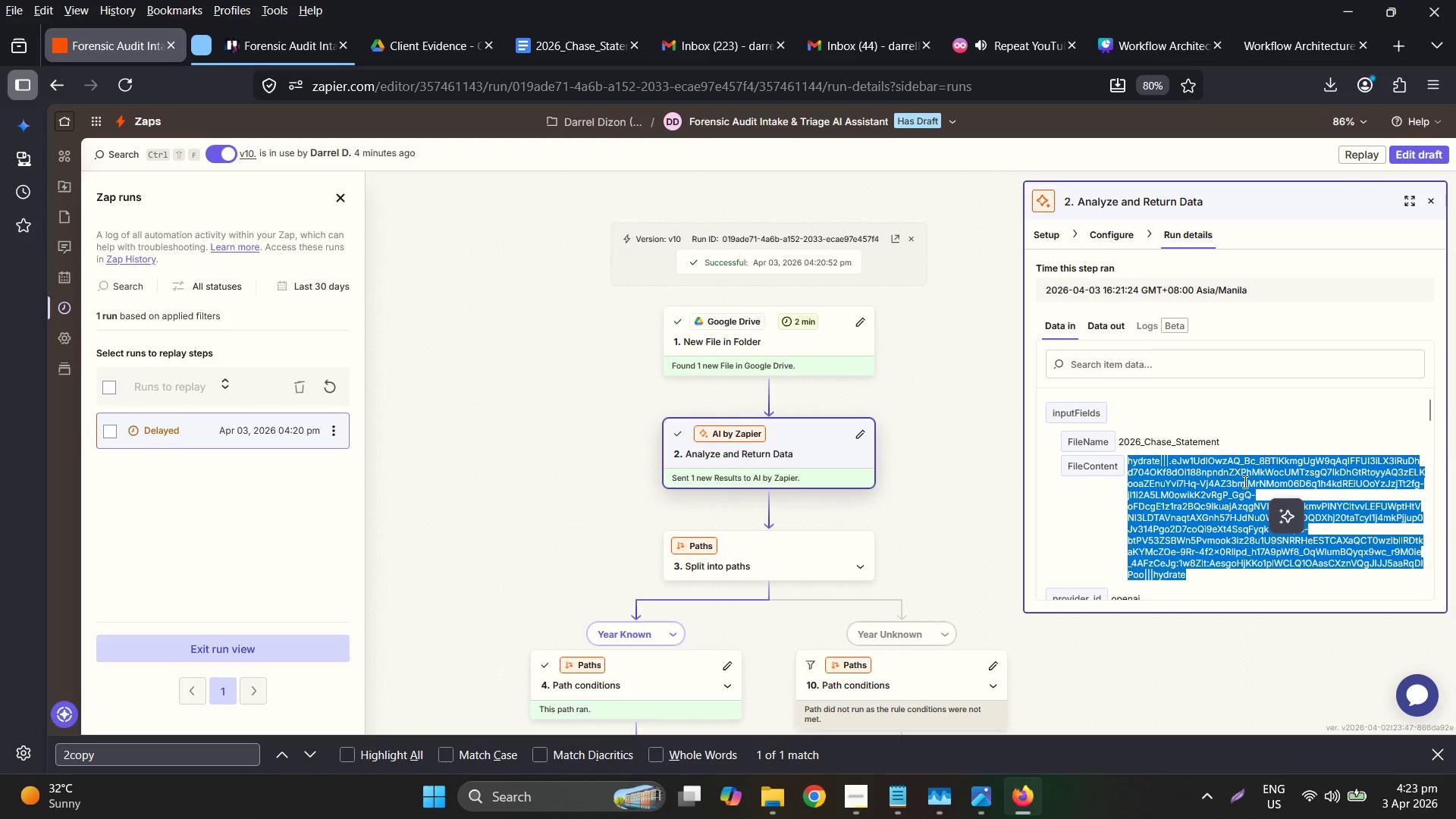 
key(Control+C)
 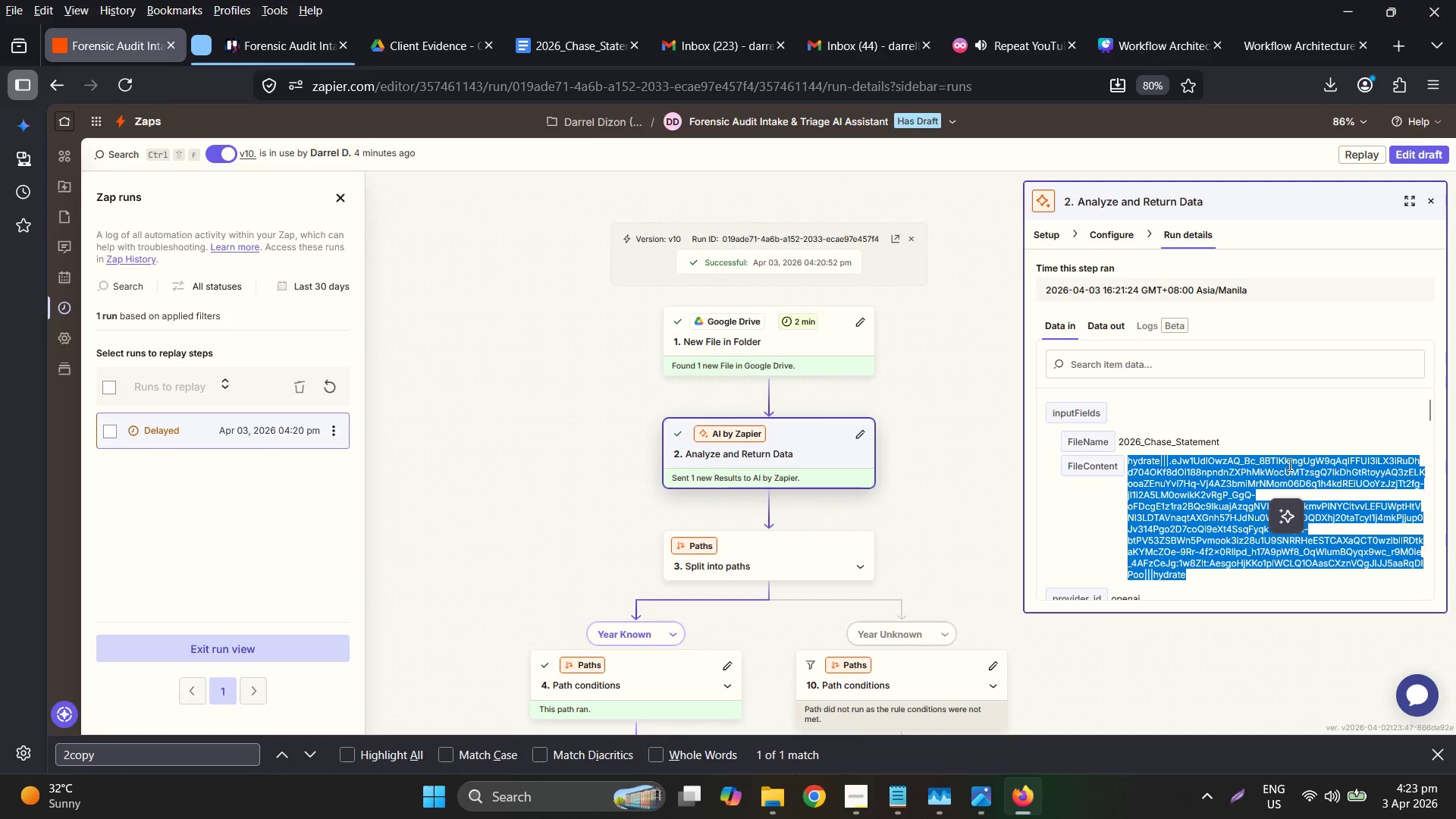 
key(Control+T)
 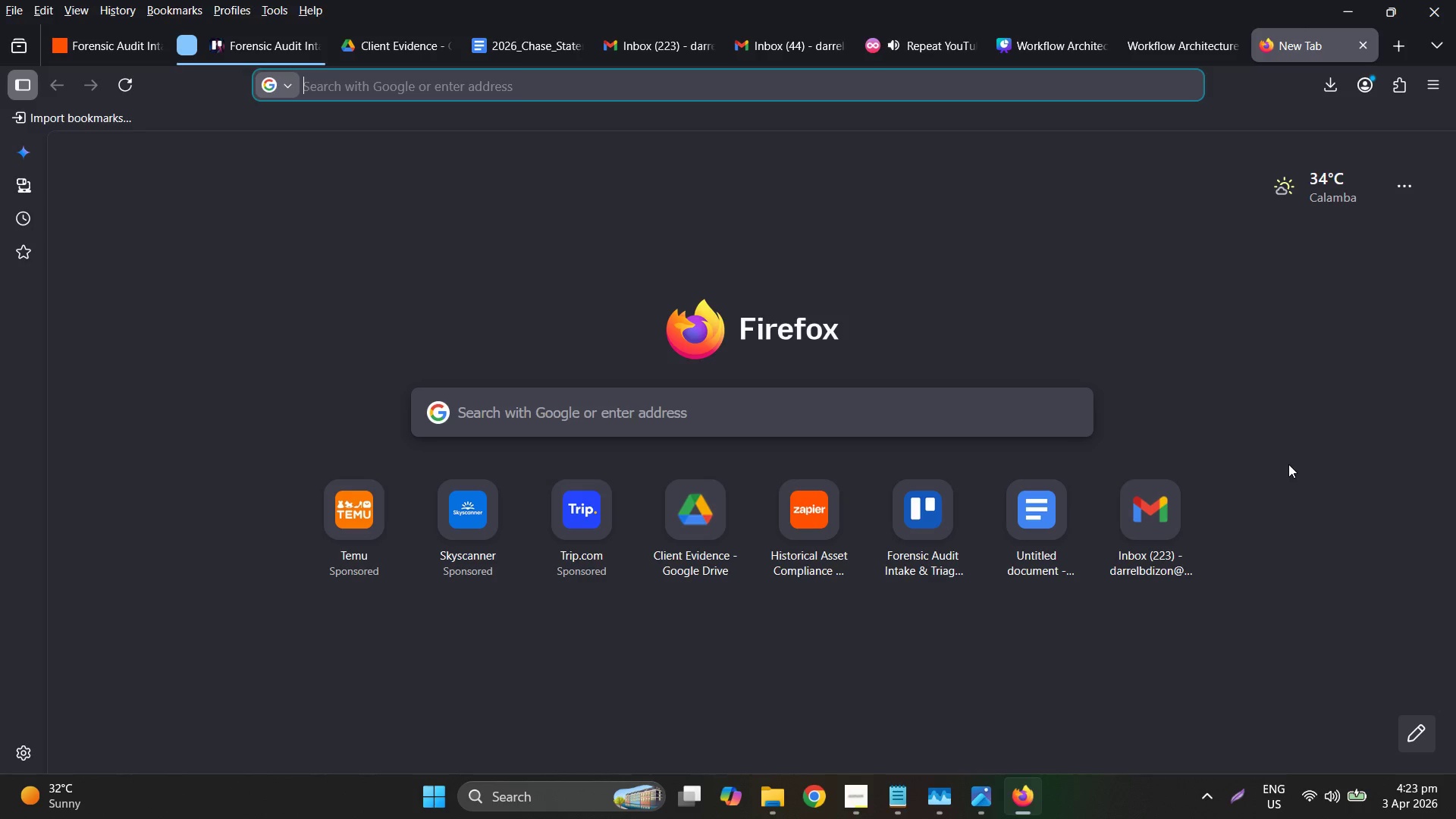 
type(vie hydratefile)
 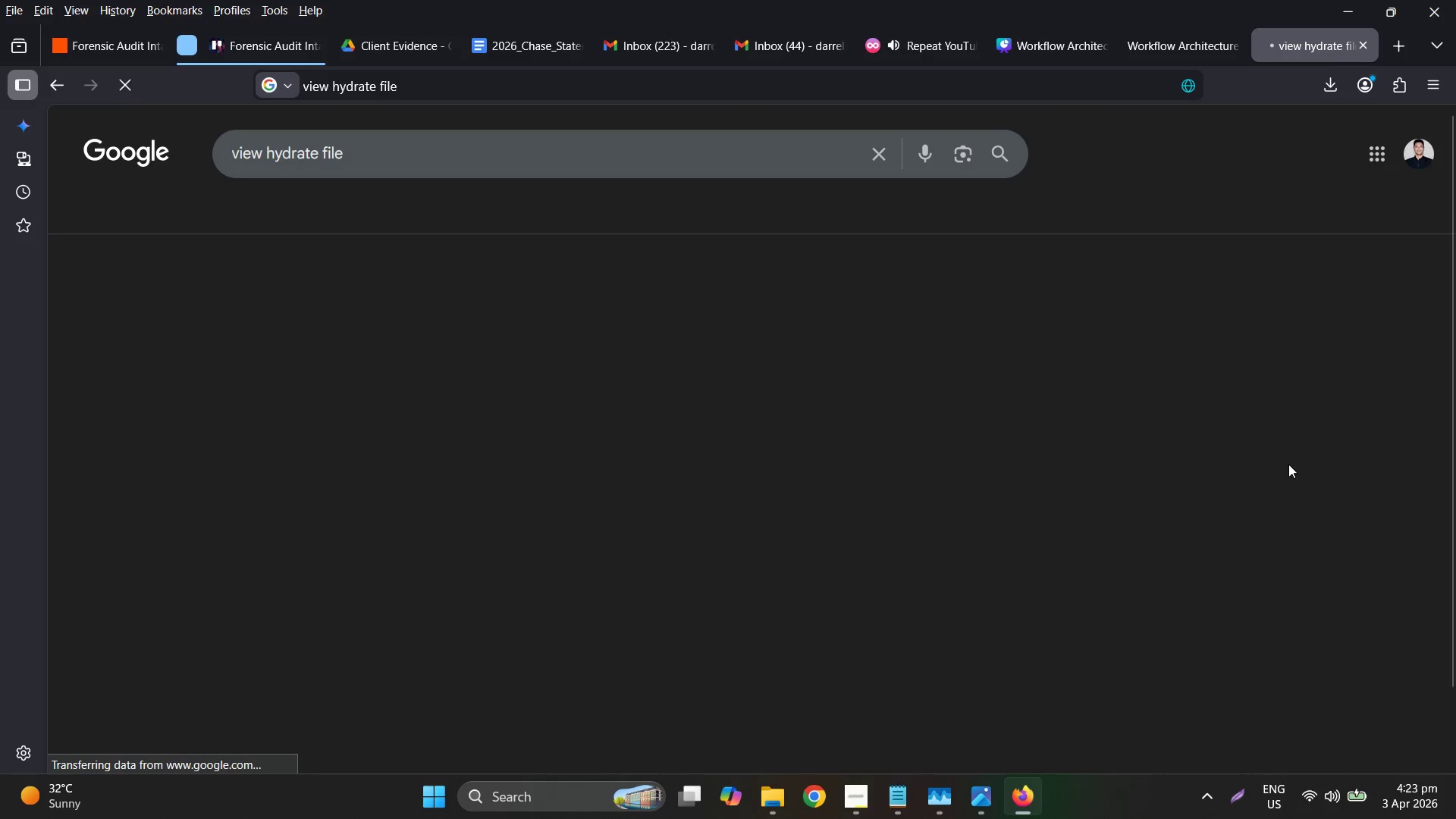 
key(Enter)
 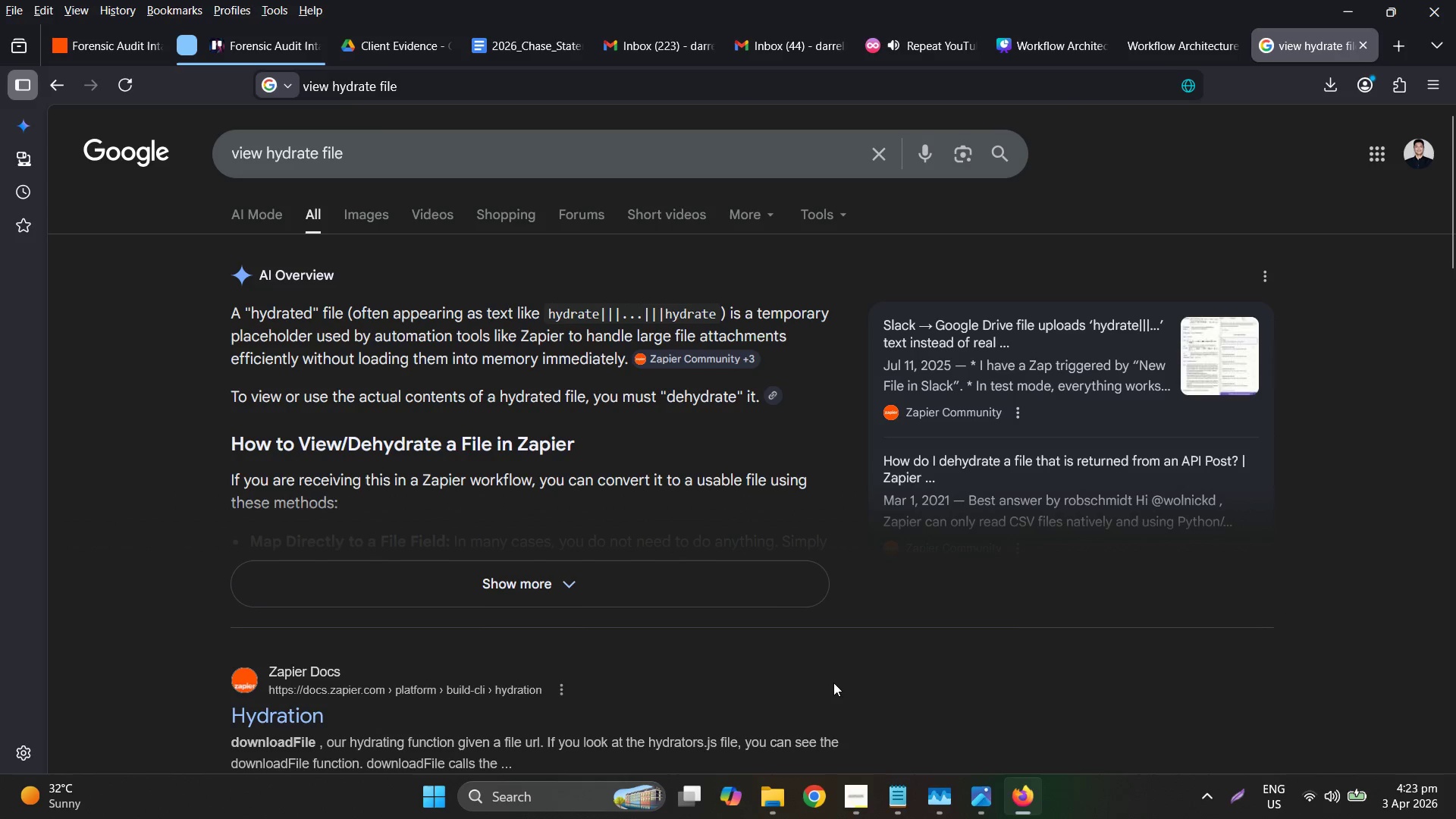 
wait(7.3)
 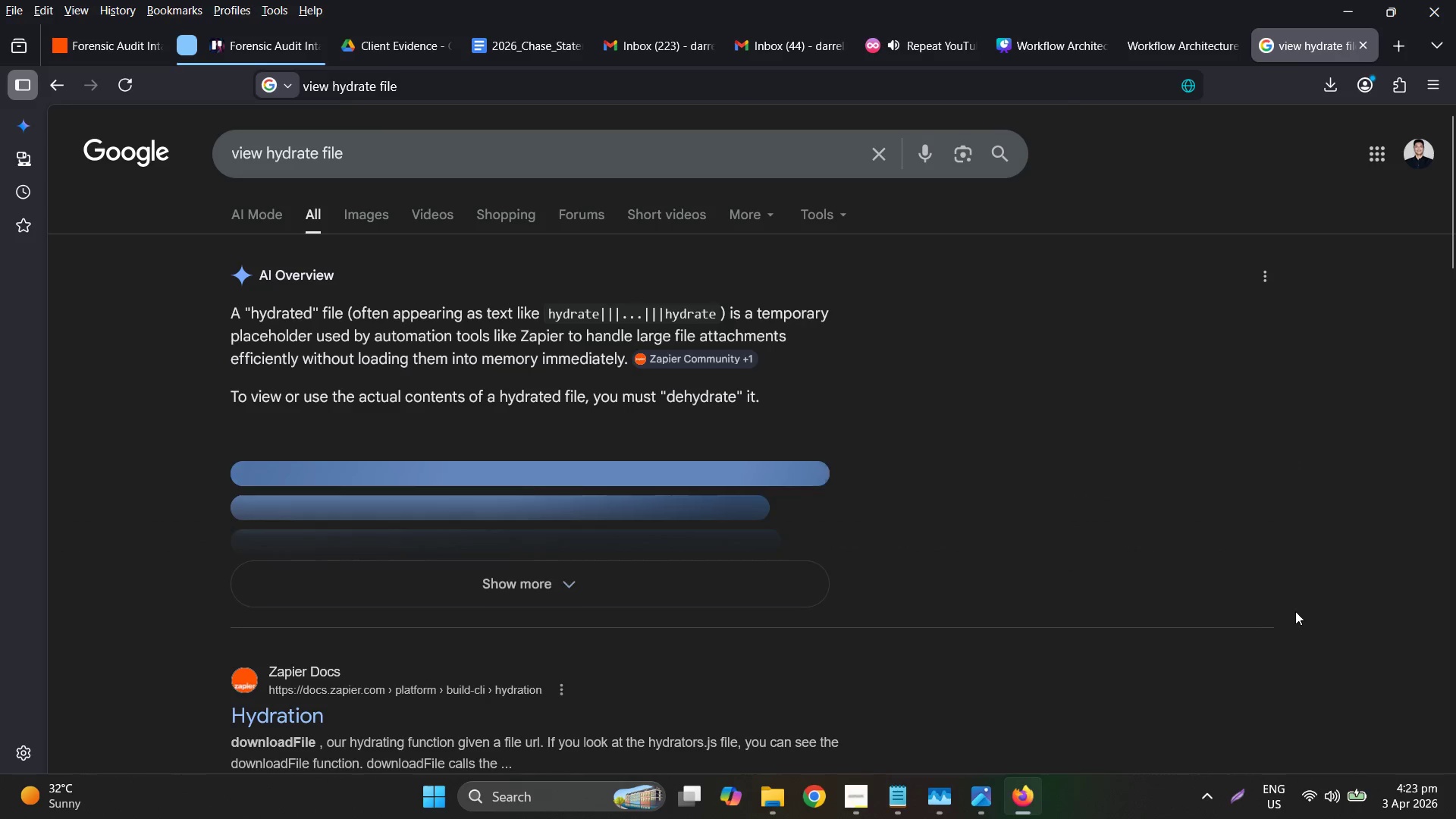 
scroll: coordinate [812, 601], scroll_direction: down, amount: 2.0
 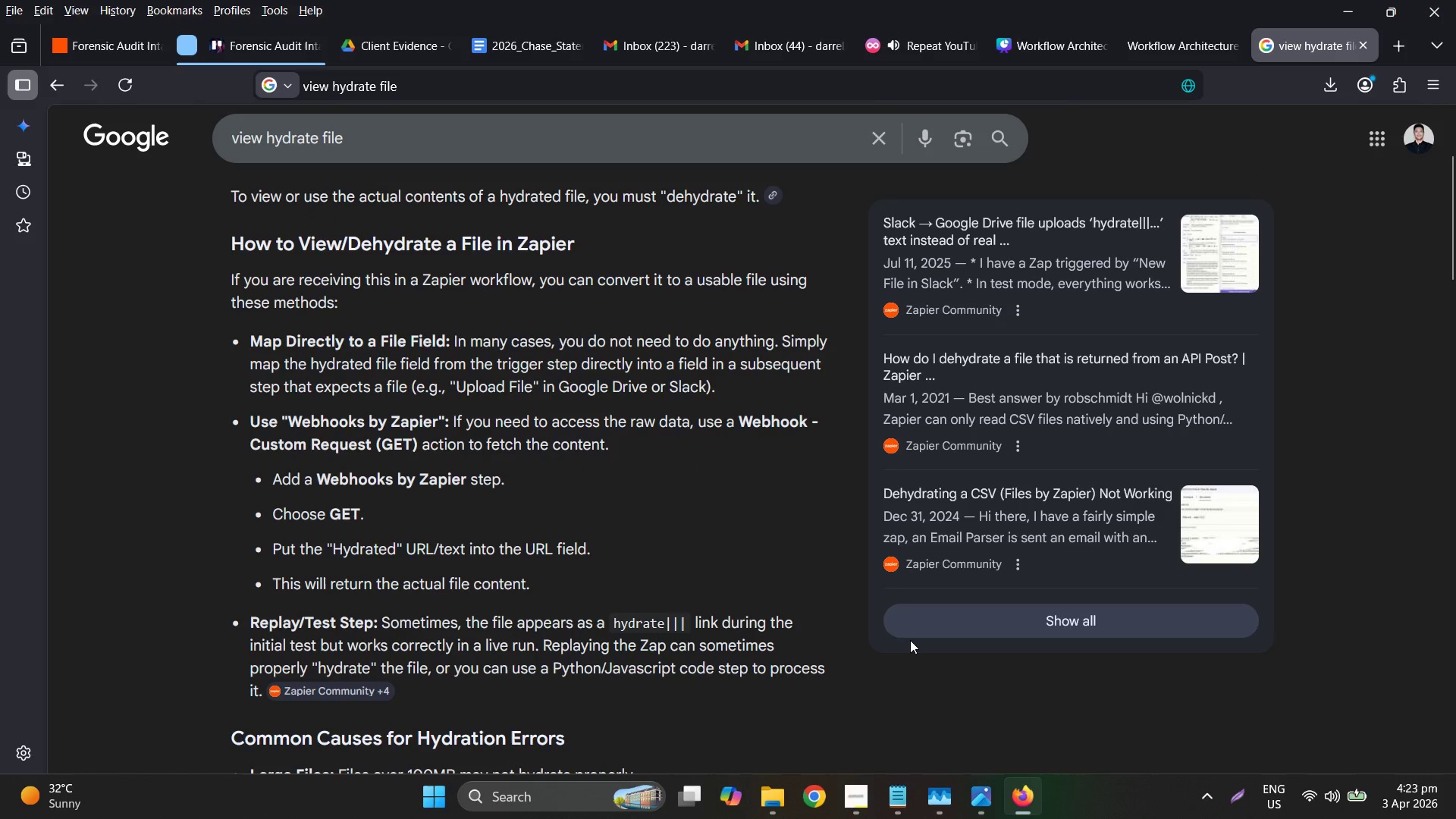 
wait(12.4)
 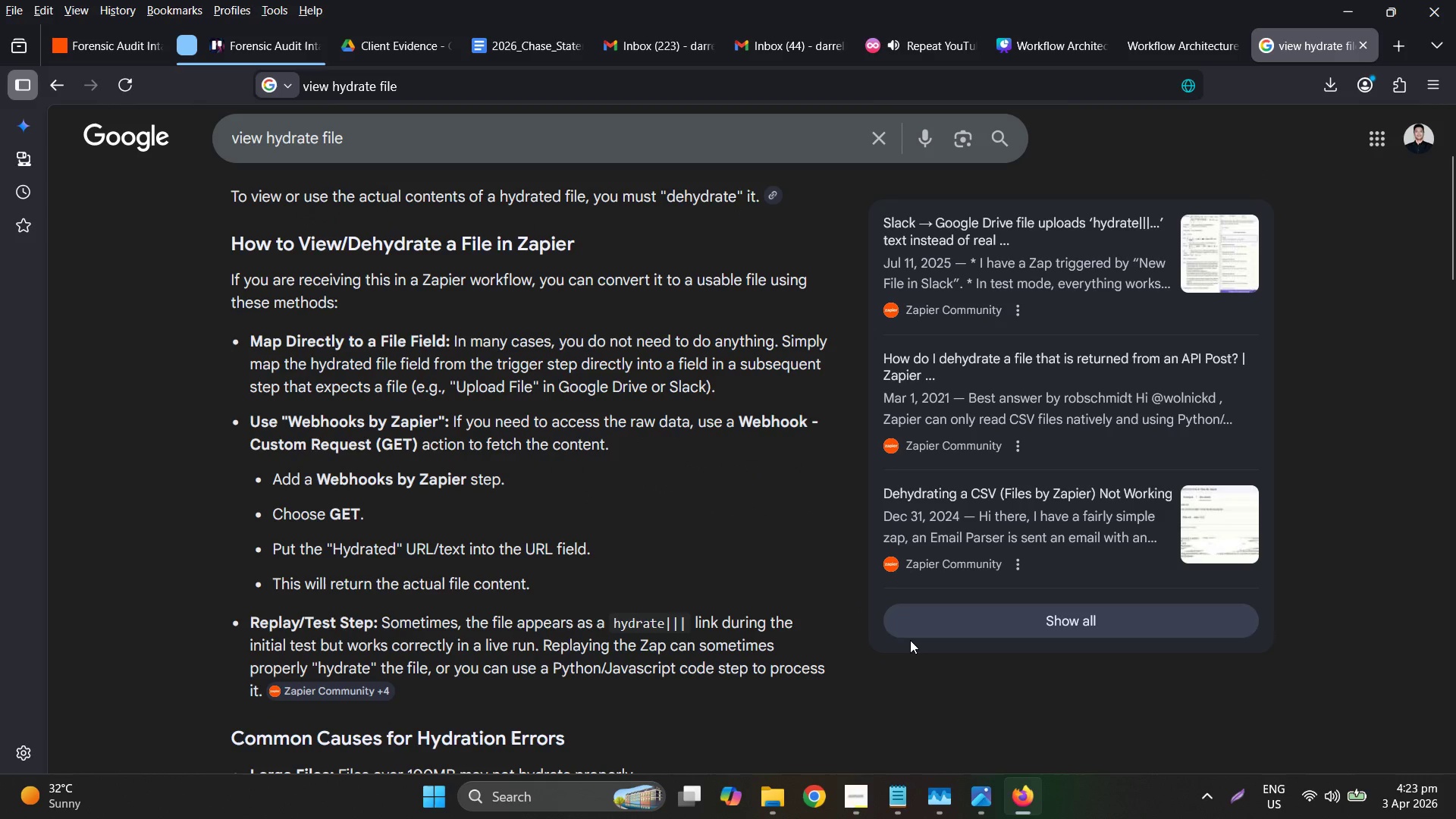 
scroll: coordinate [904, 624], scroll_direction: down, amount: 2.0
 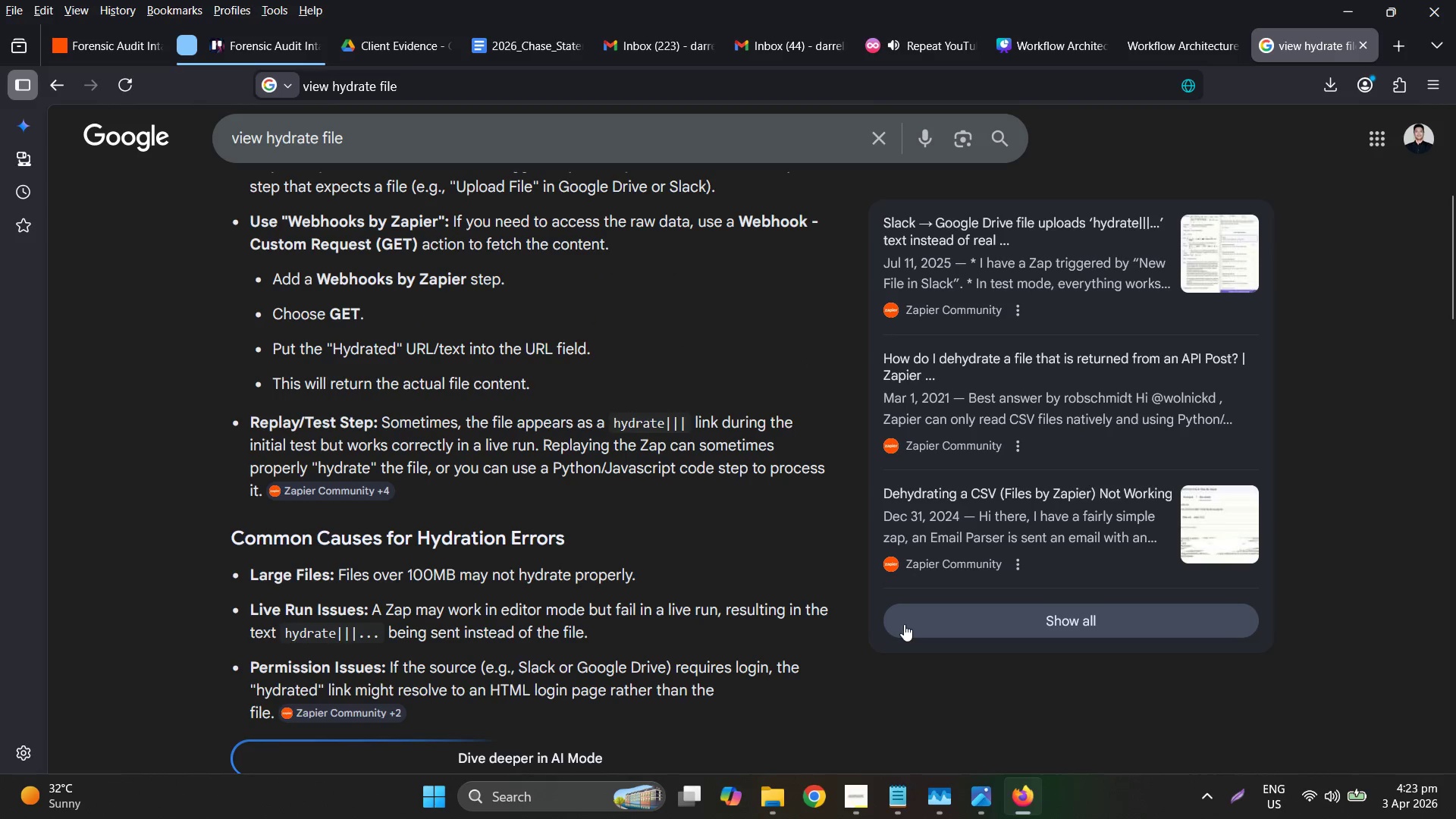 
scroll: coordinate [904, 624], scroll_direction: up, amount: 1.0
 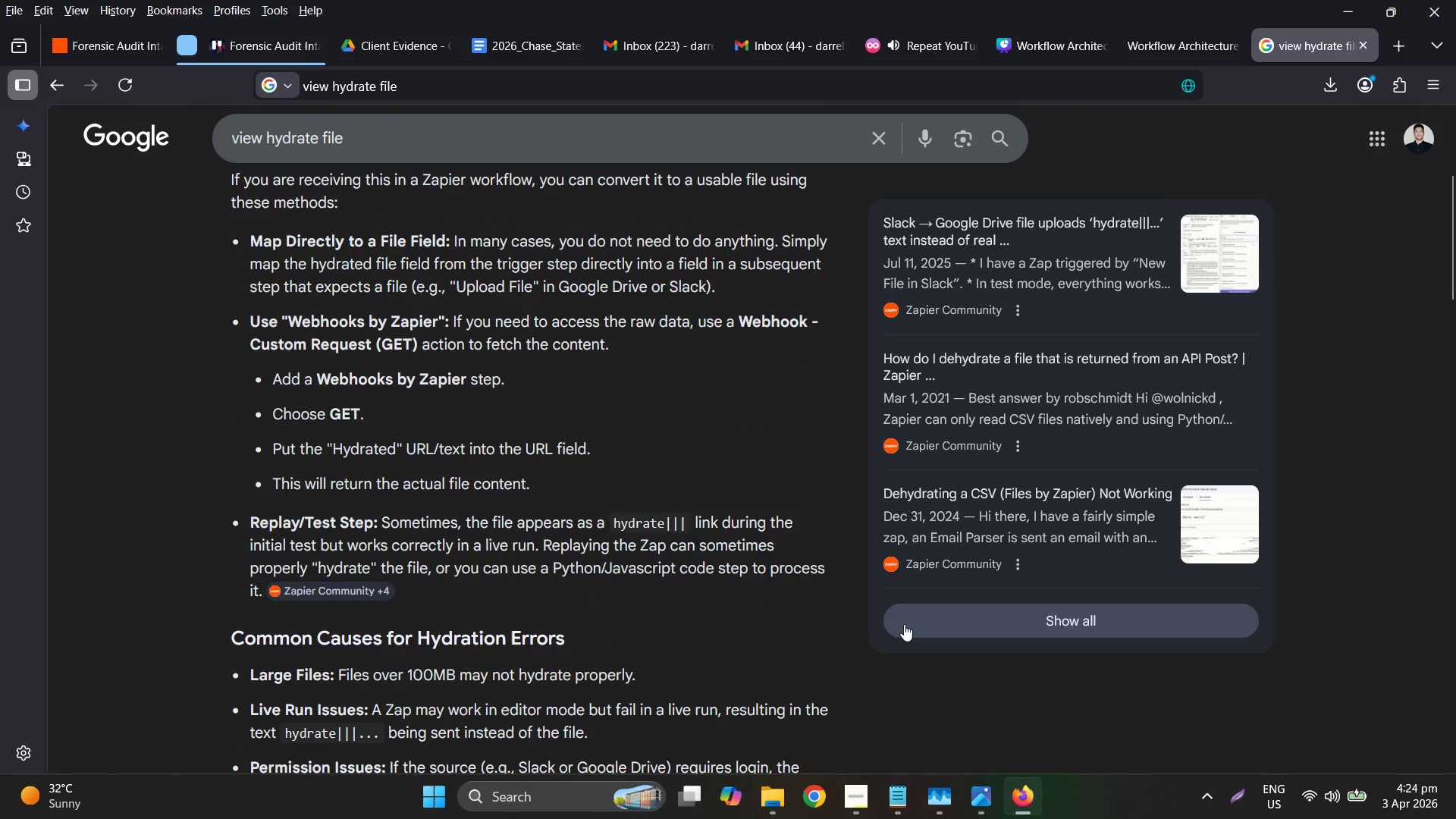 
left_click_drag(start_coordinate=[568, 485], to_coordinate=[243, 323])
 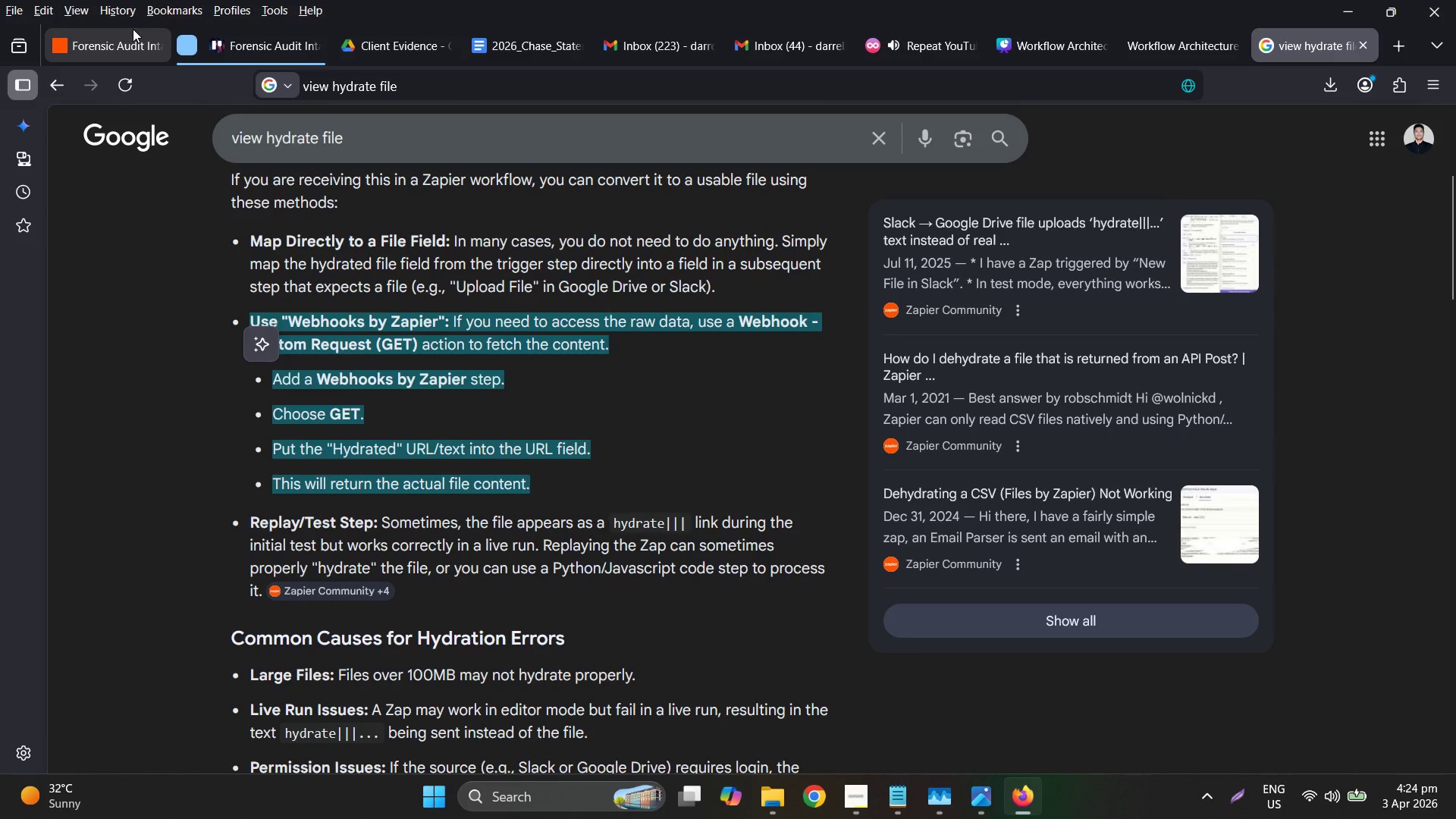 
left_click([133, 29])
 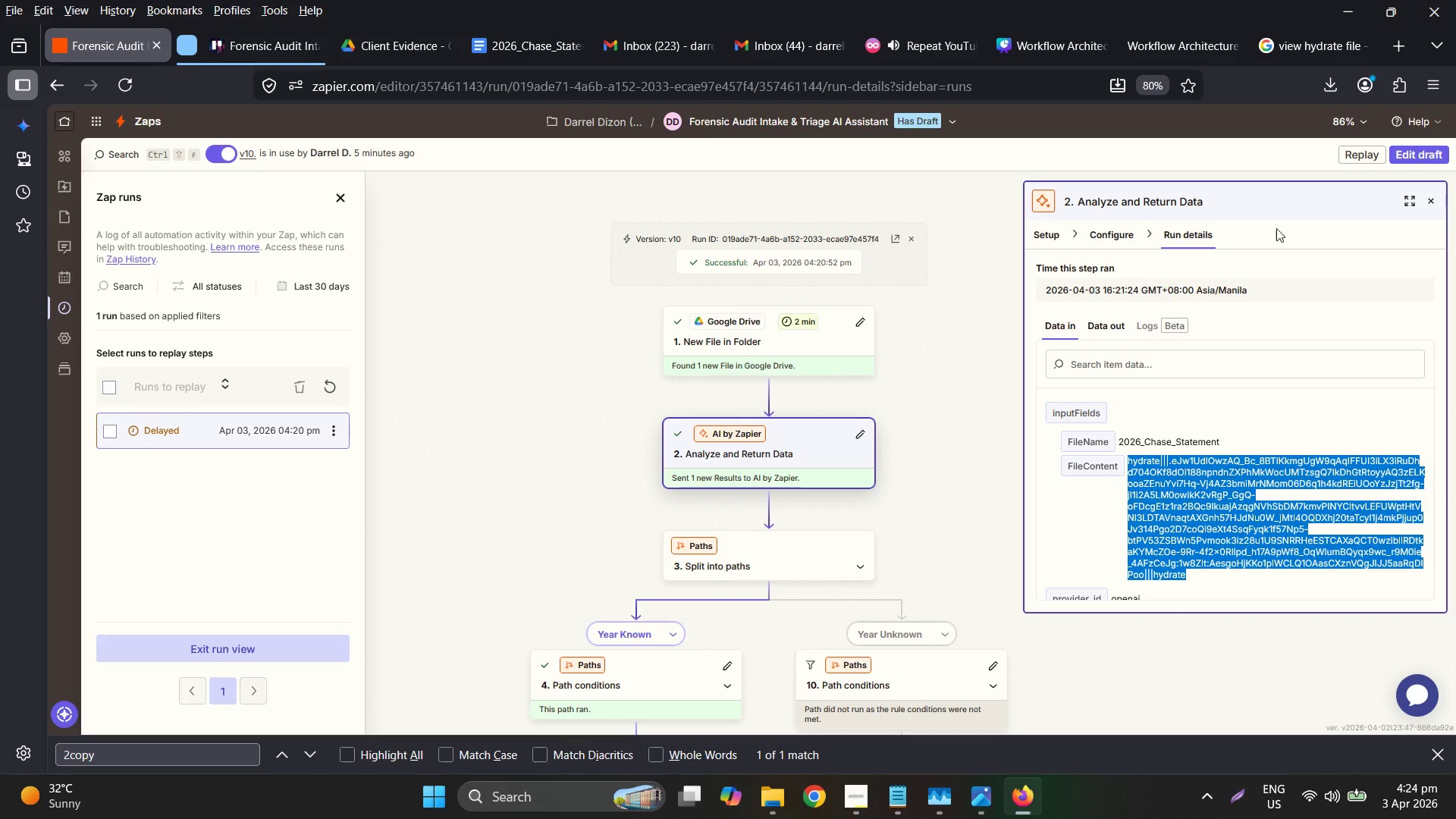 
left_click([1417, 147])
 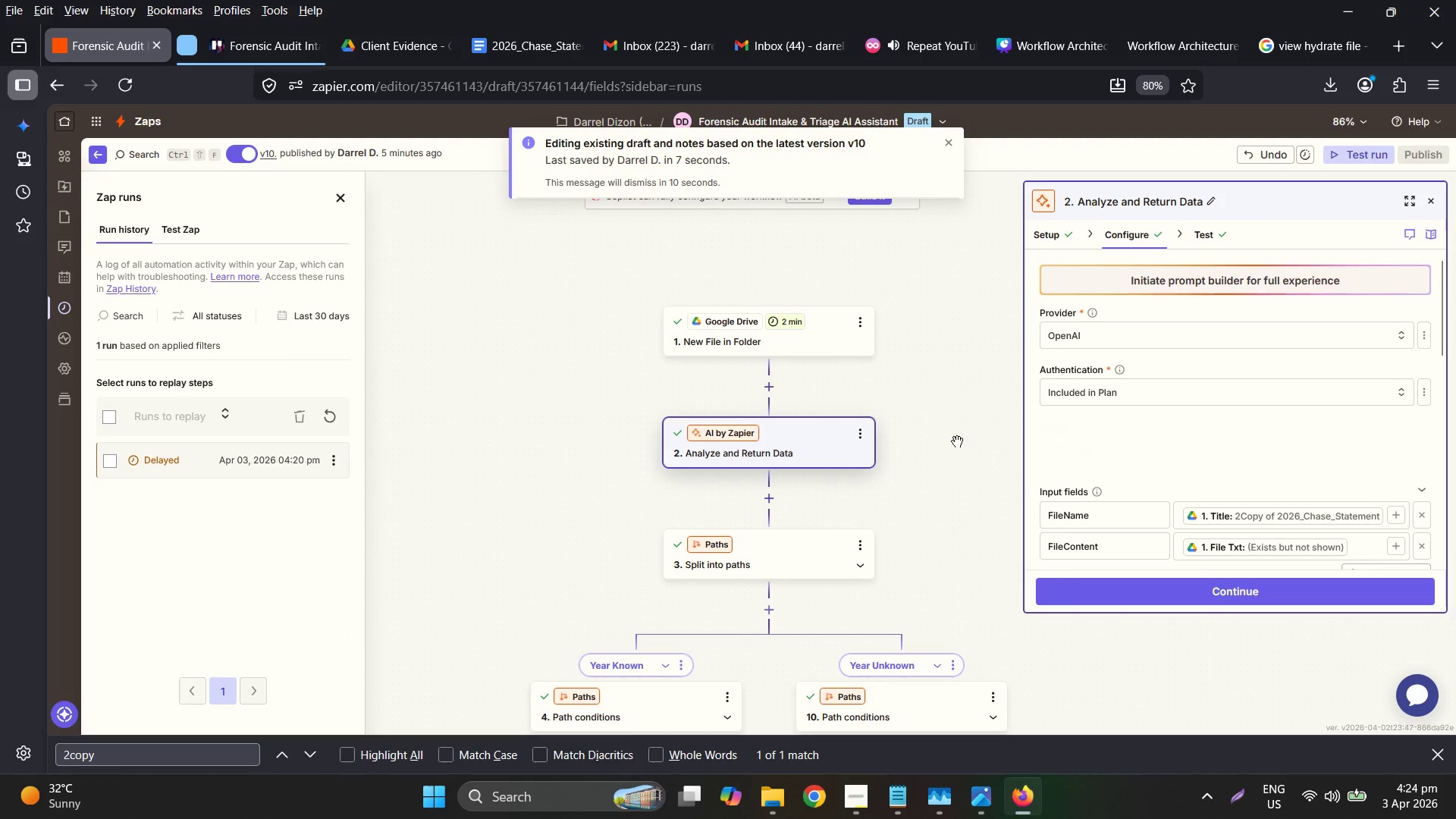 
left_click([774, 394])
 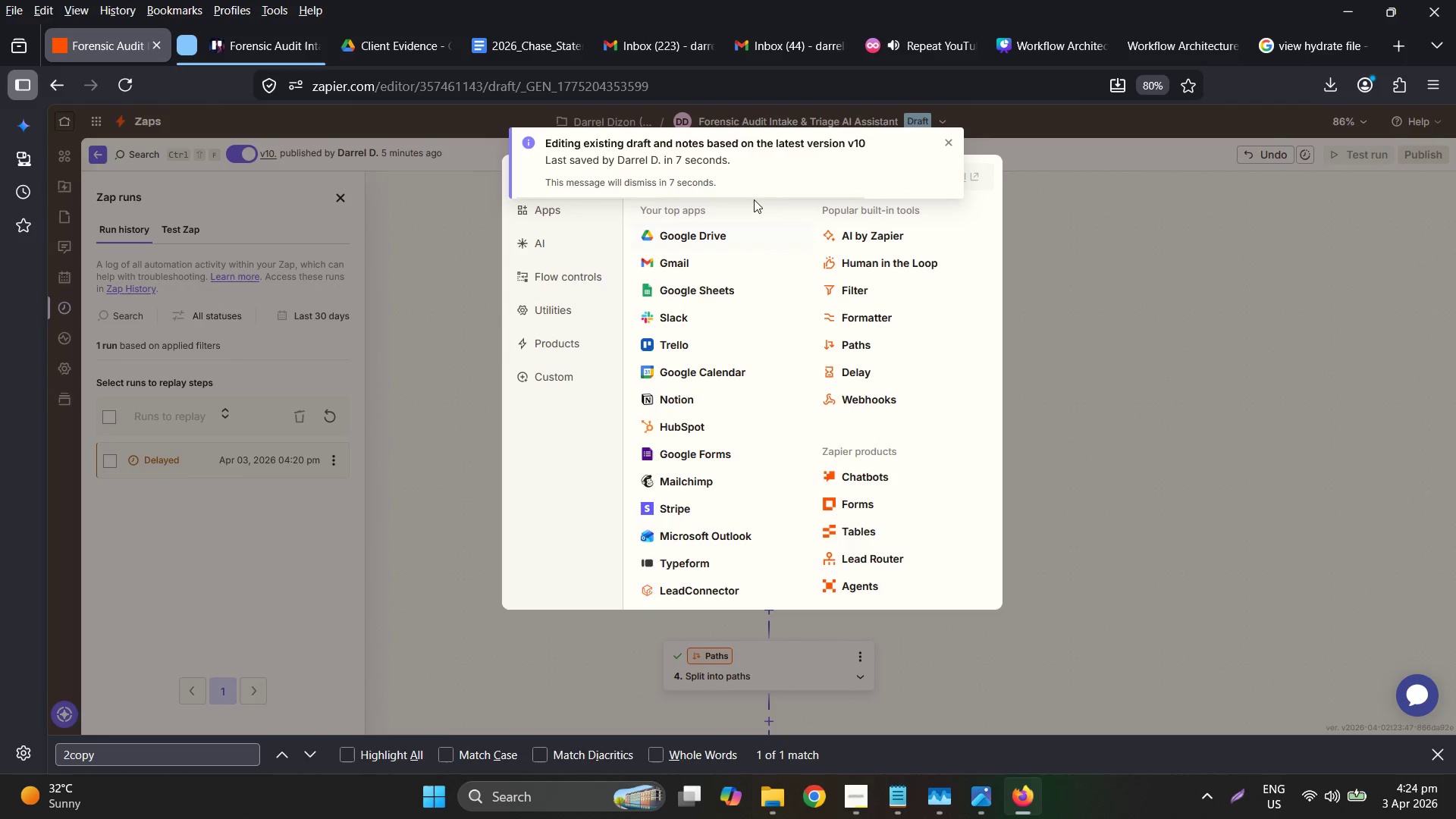 
left_click([952, 139])
 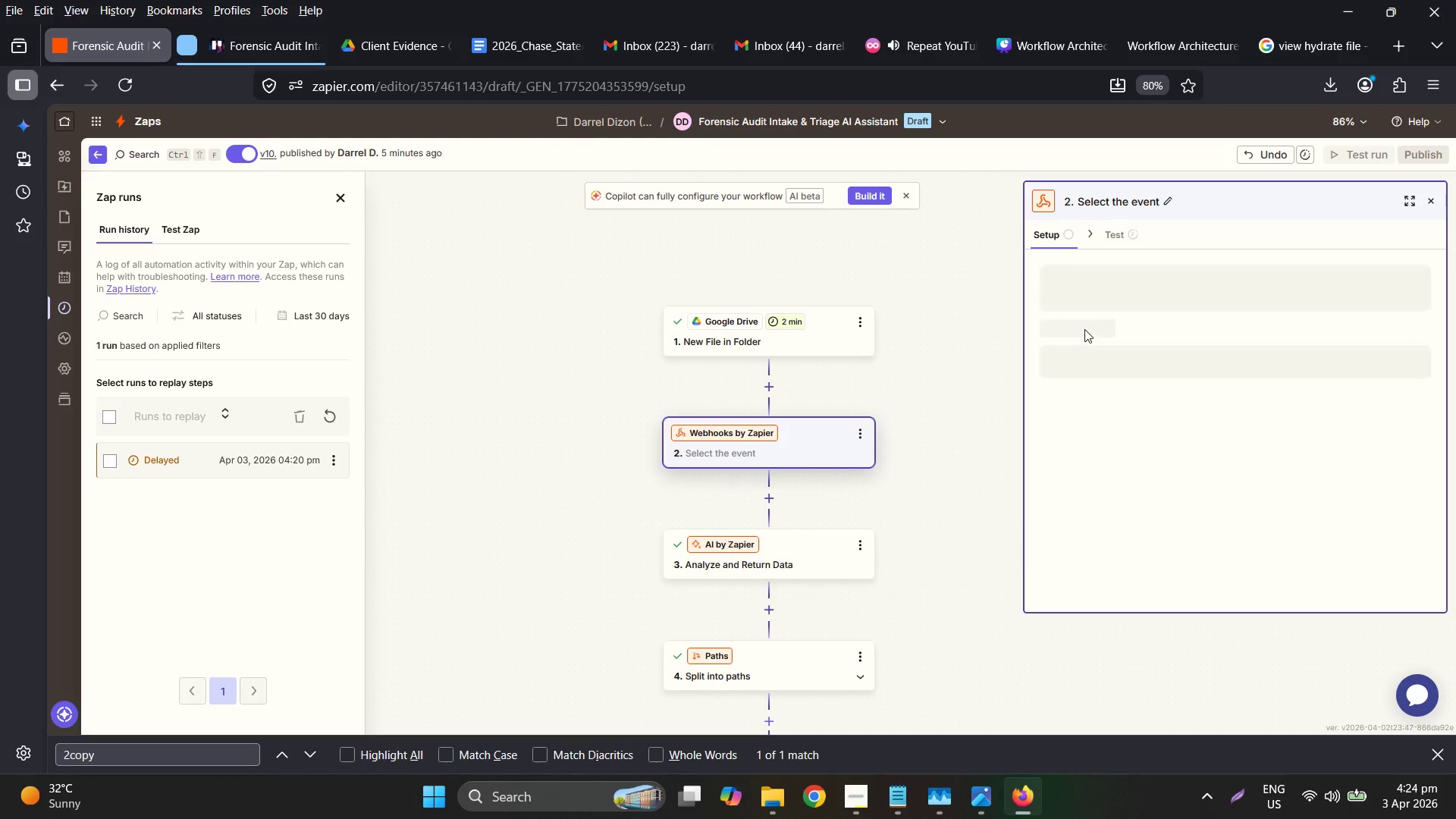 
left_click([1216, 352])
 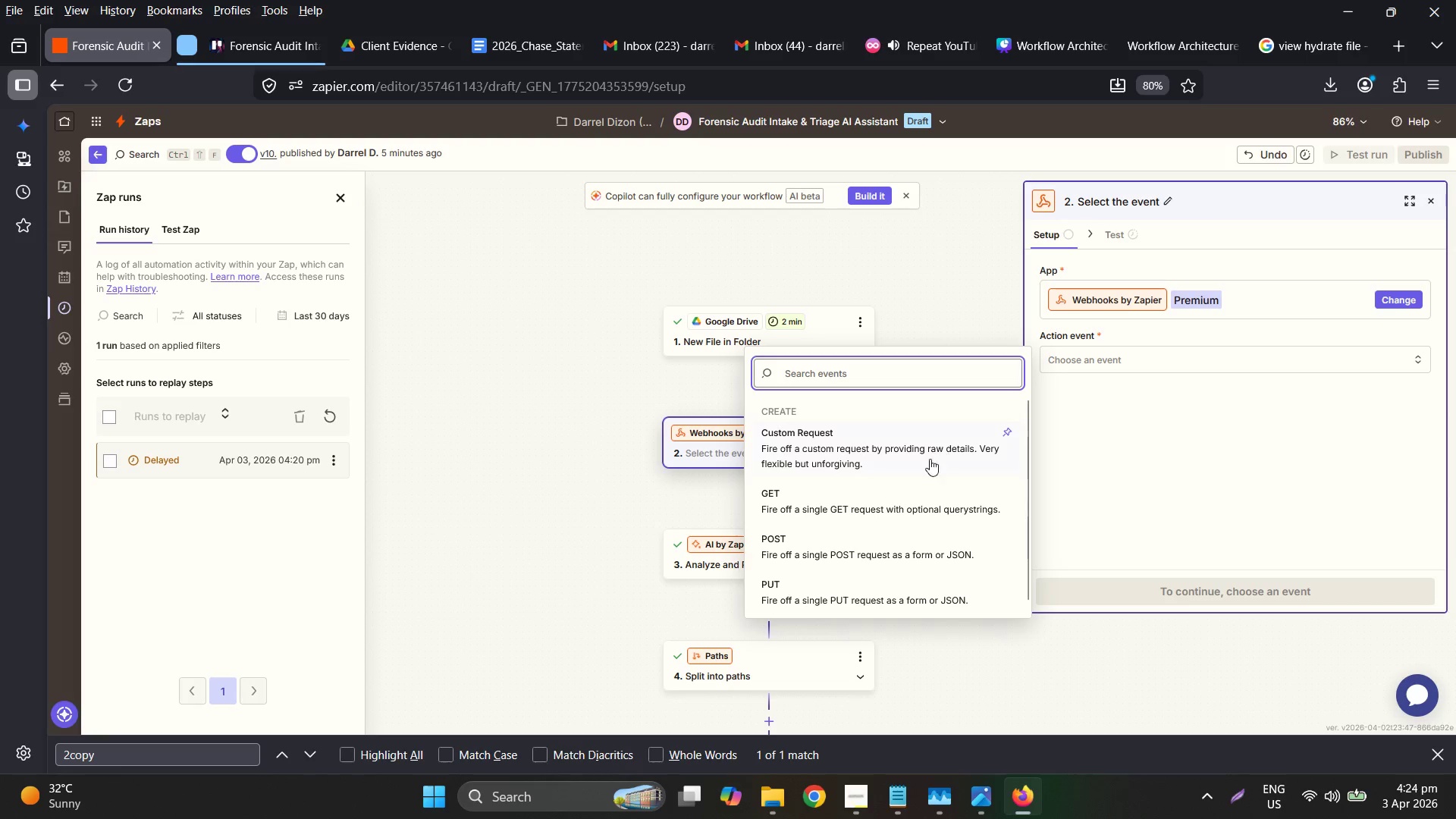 
left_click([912, 507])
 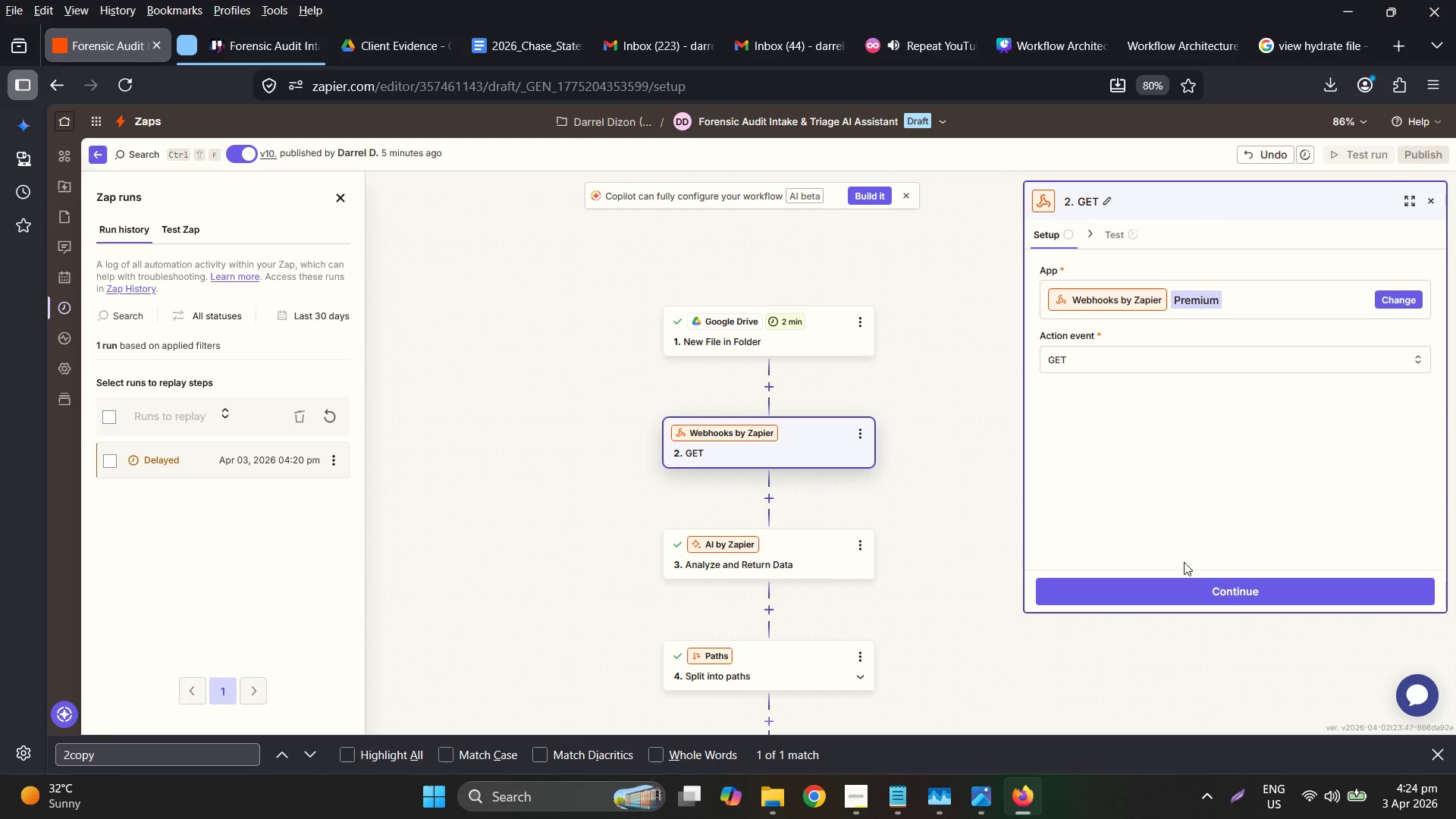 
left_click([1205, 584])
 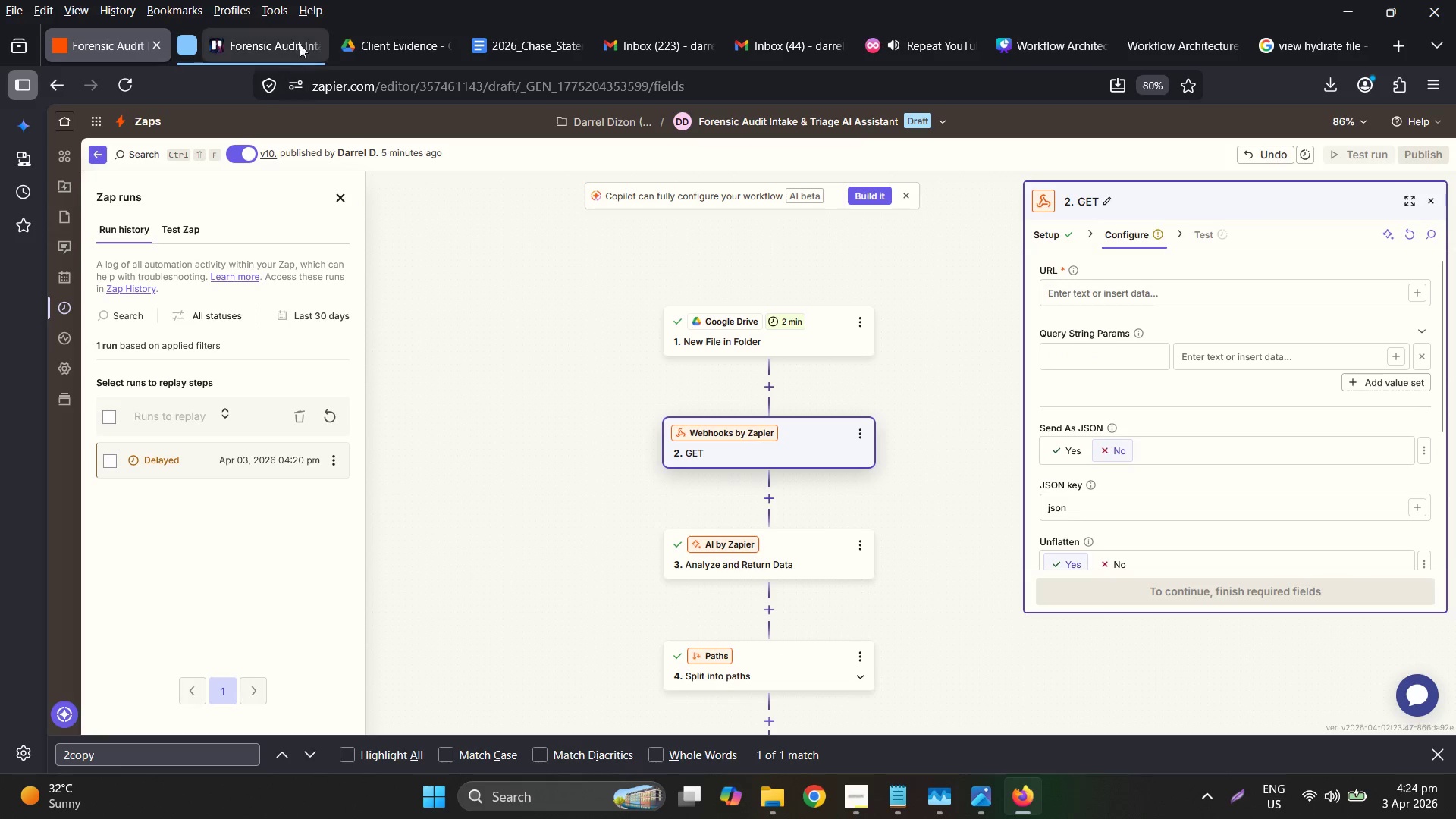 
left_click([360, 34])
 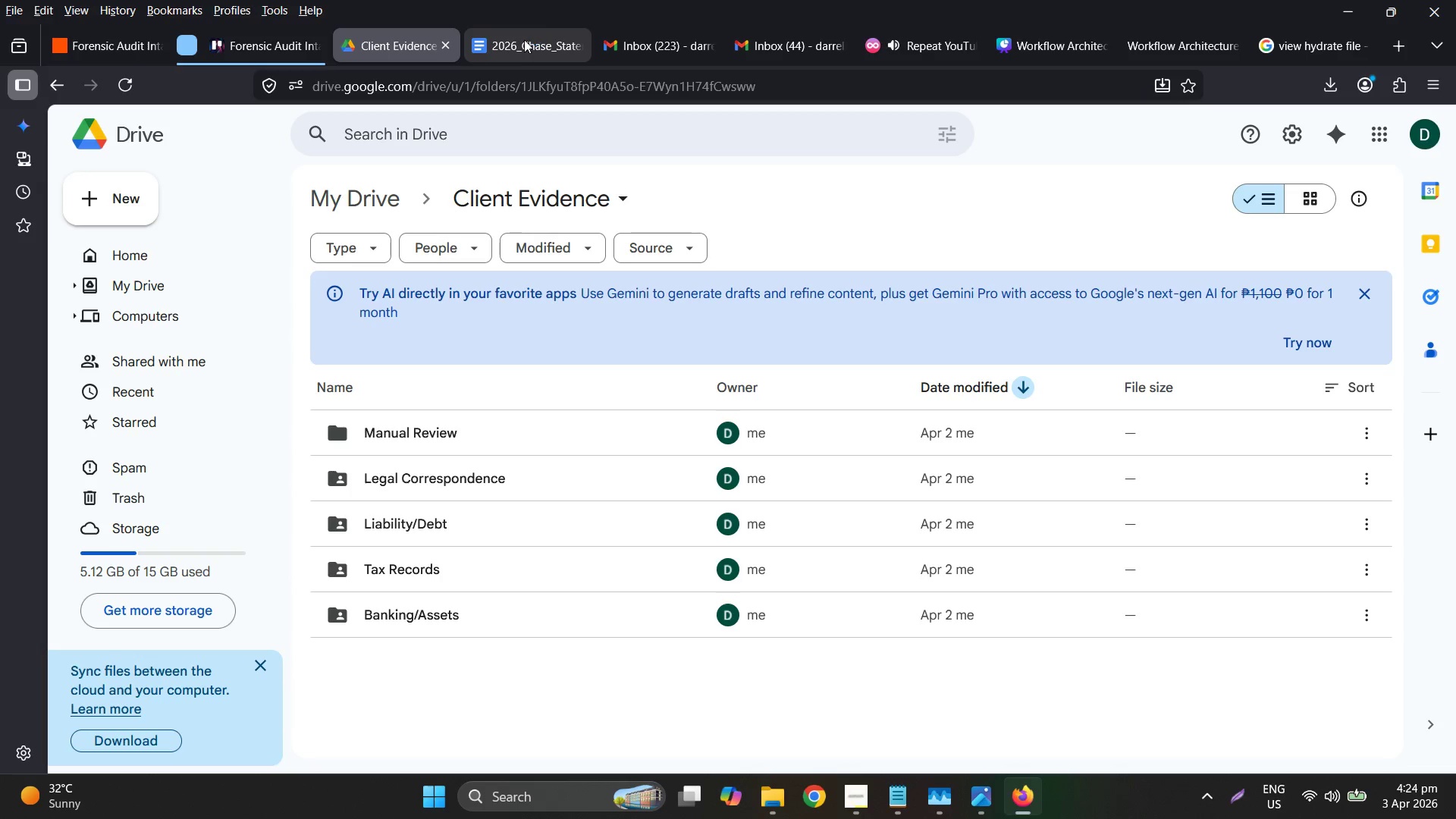 
left_click([524, 39])
 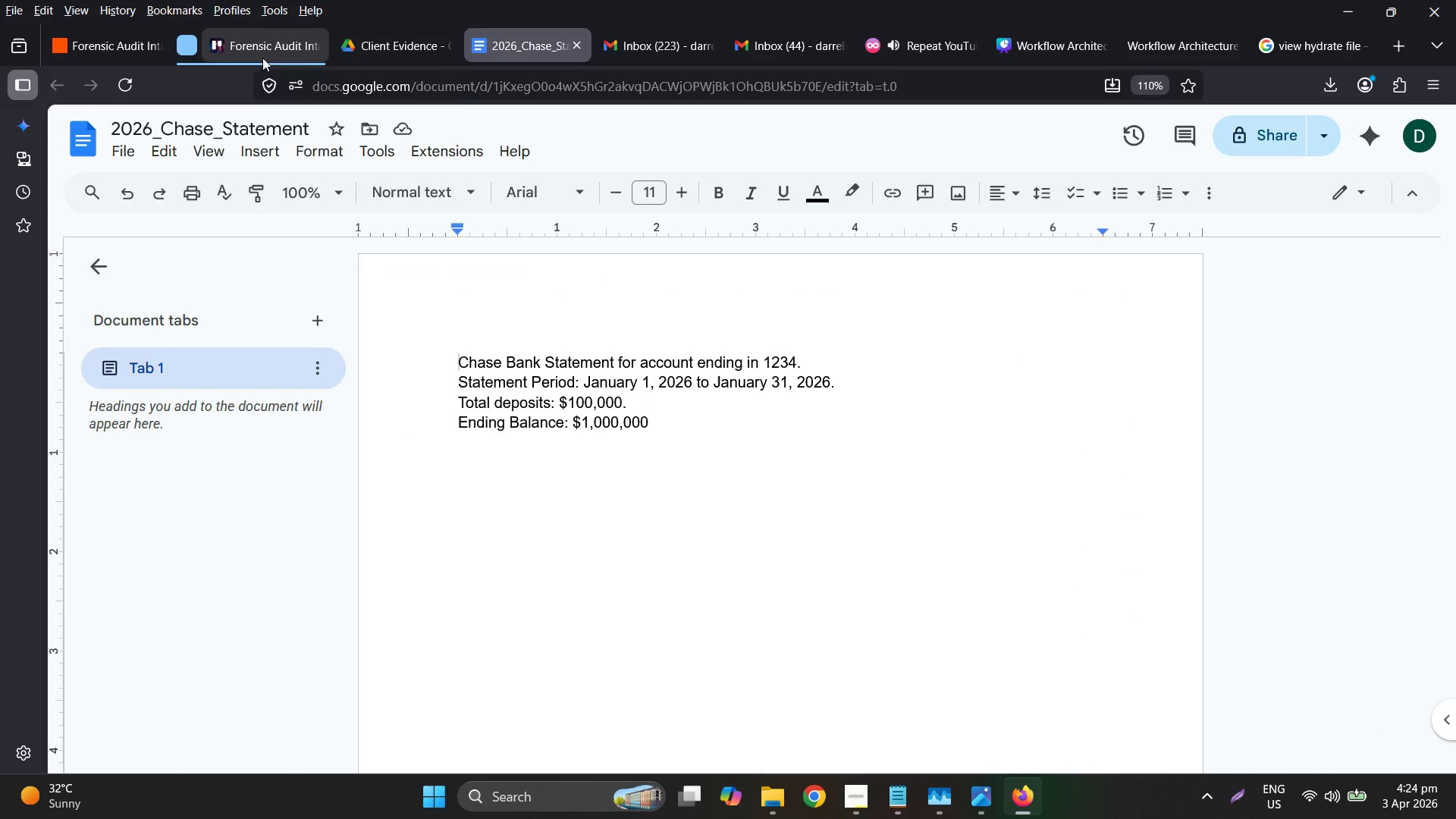 
left_click([233, 51])
 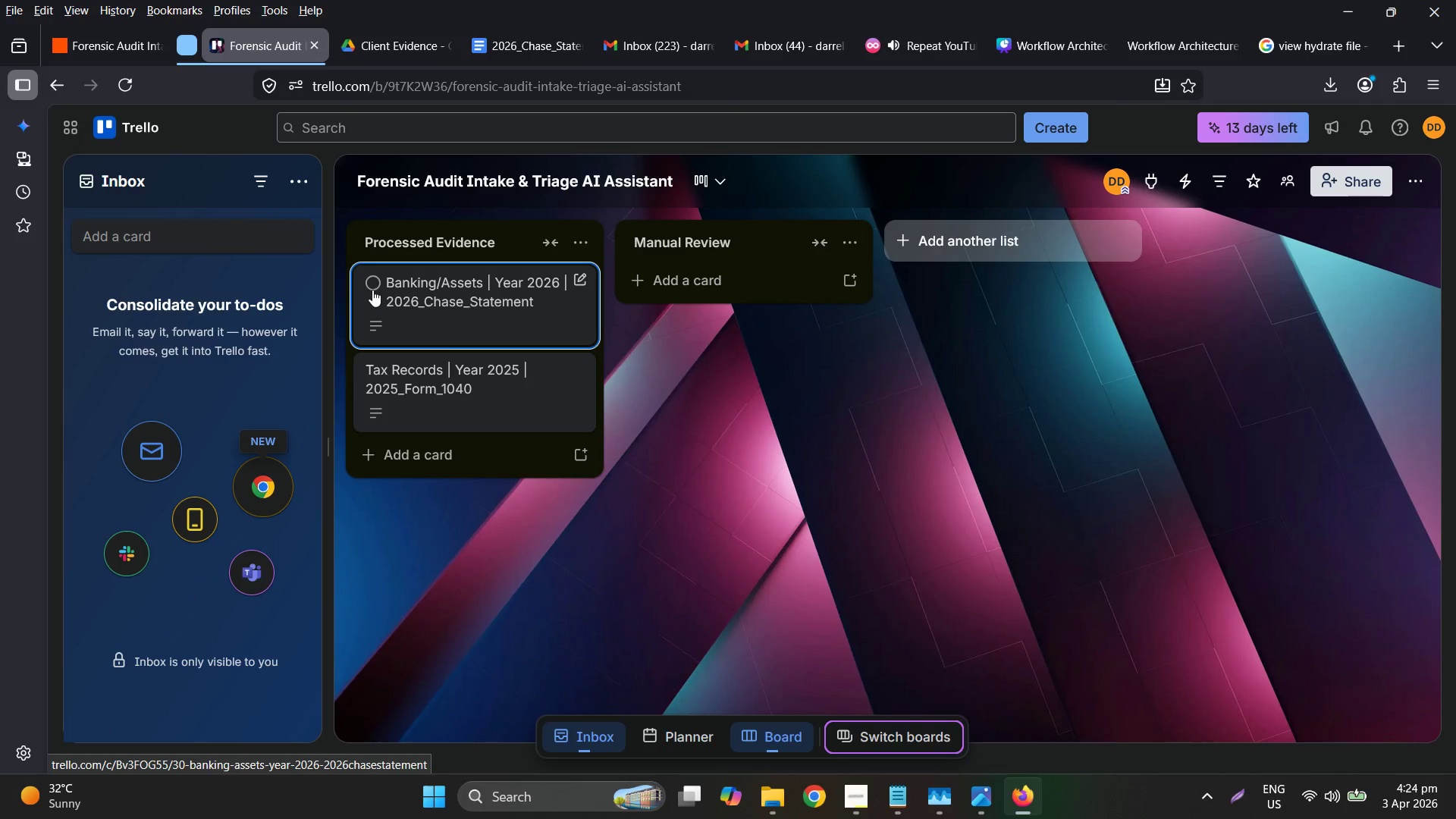 
left_click([1204, 657])
 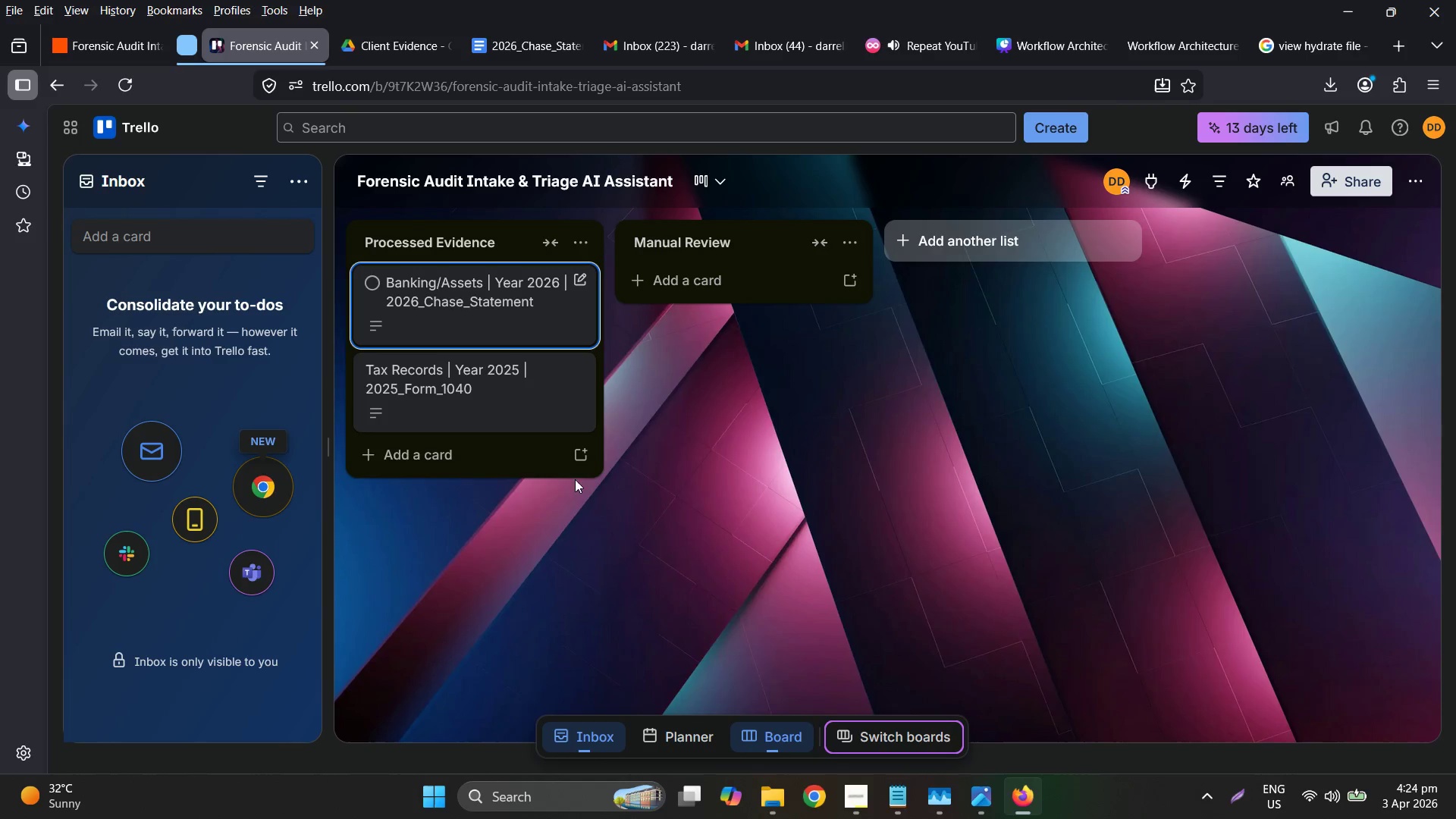 
left_click([492, 422])
 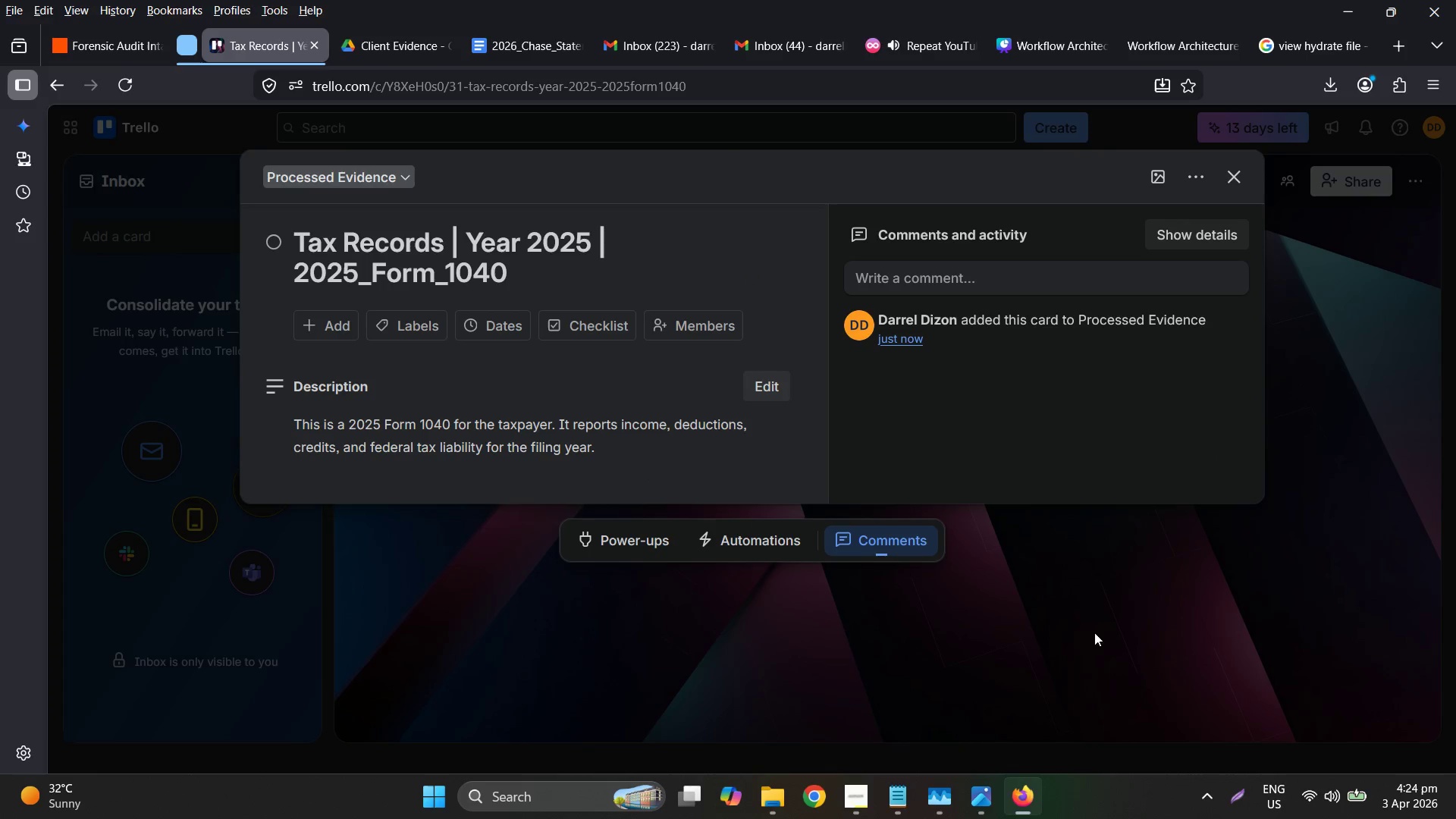 
left_click([1204, 642])
 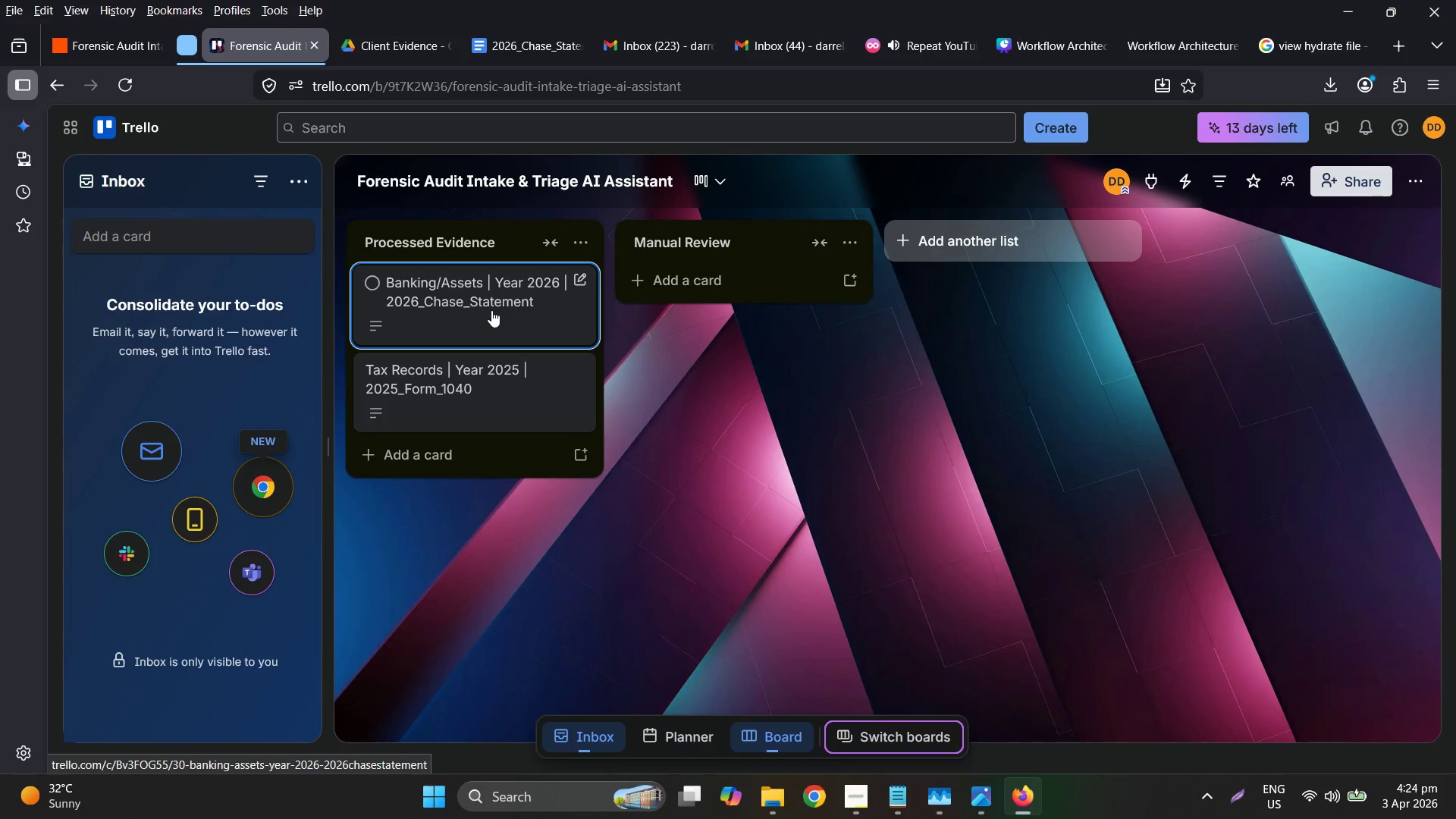 
left_click([491, 310])
 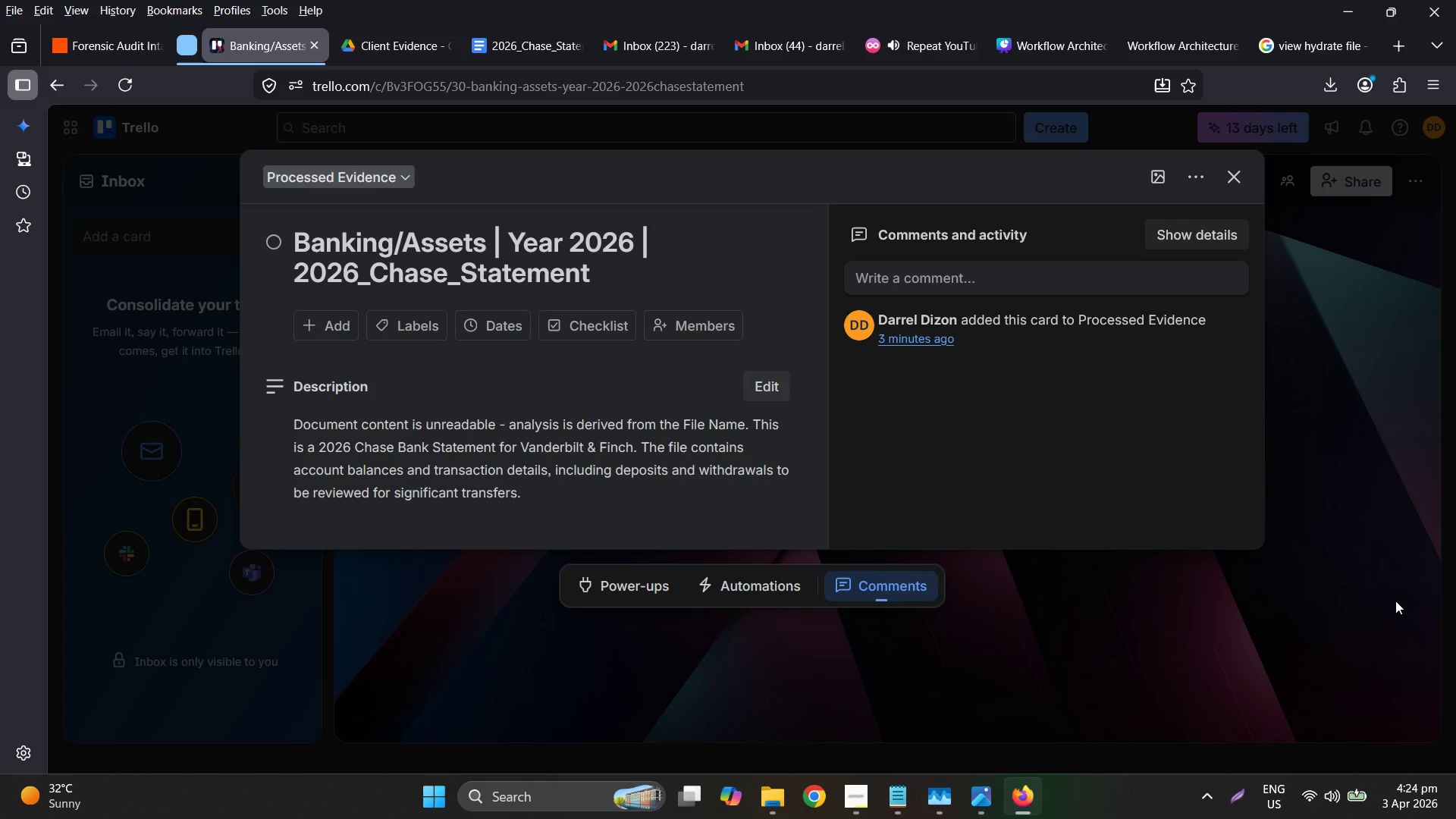 
left_click([1395, 601])
 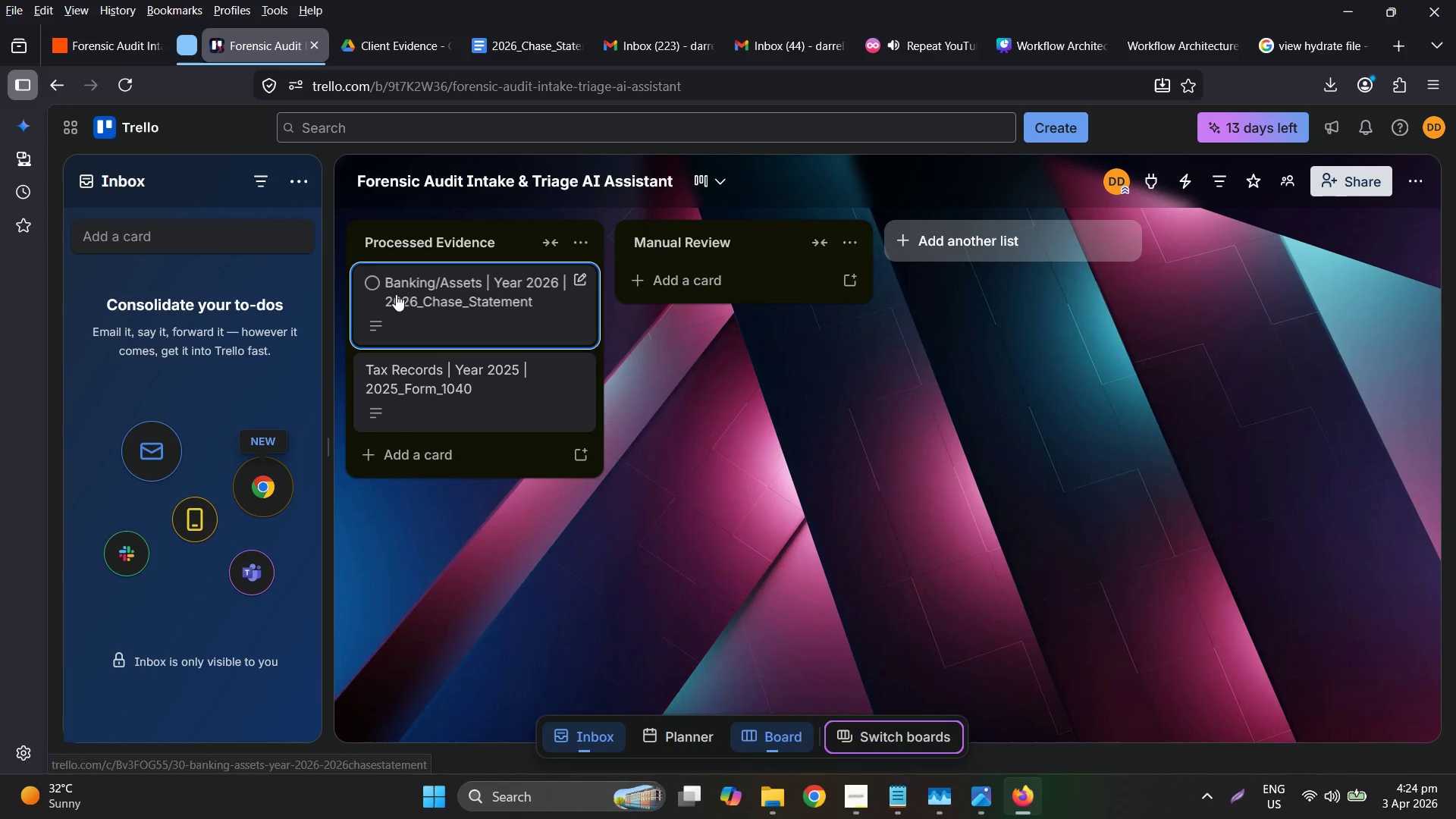 
left_click([472, 408])
 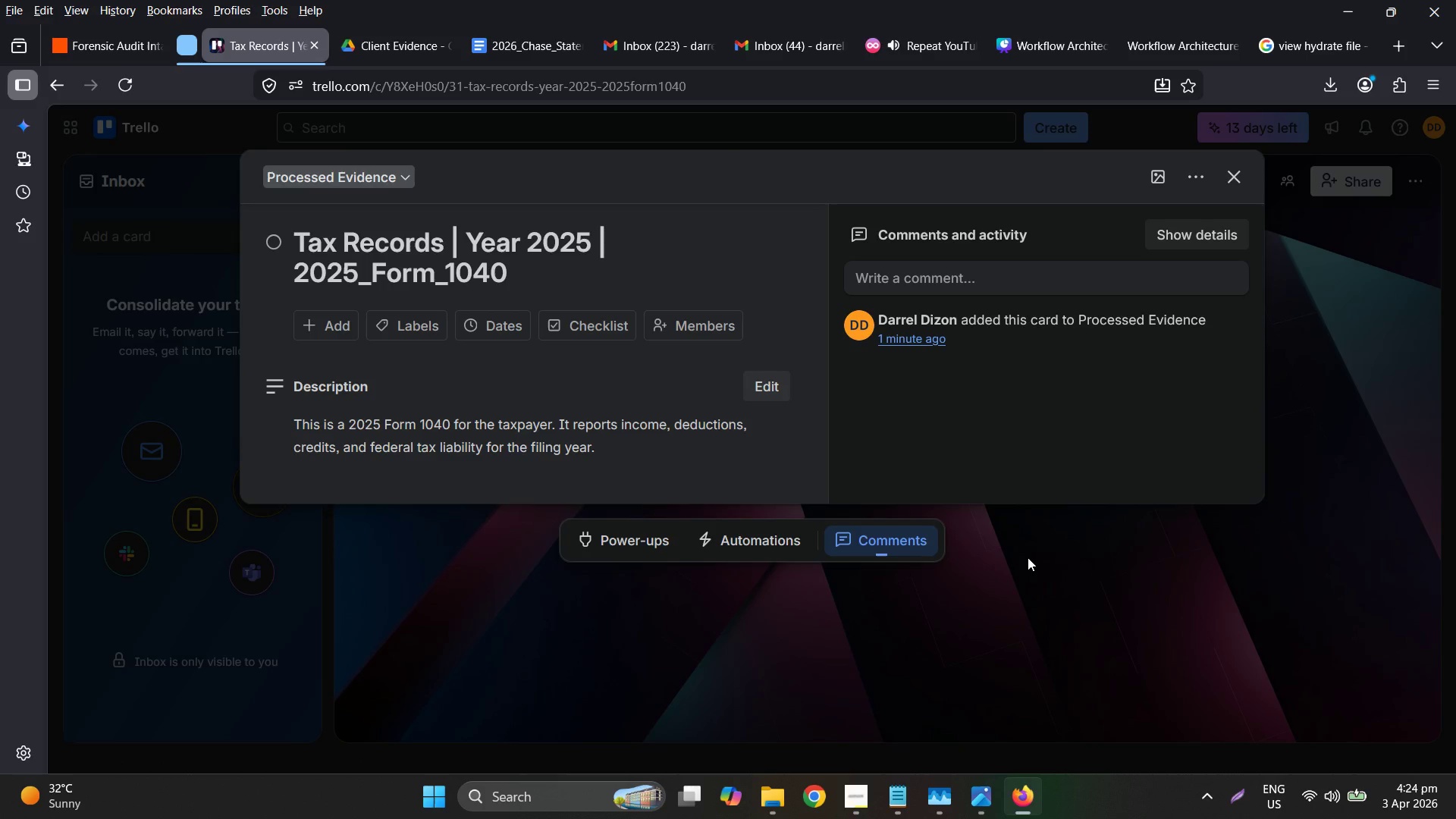 
left_click([1028, 557])
 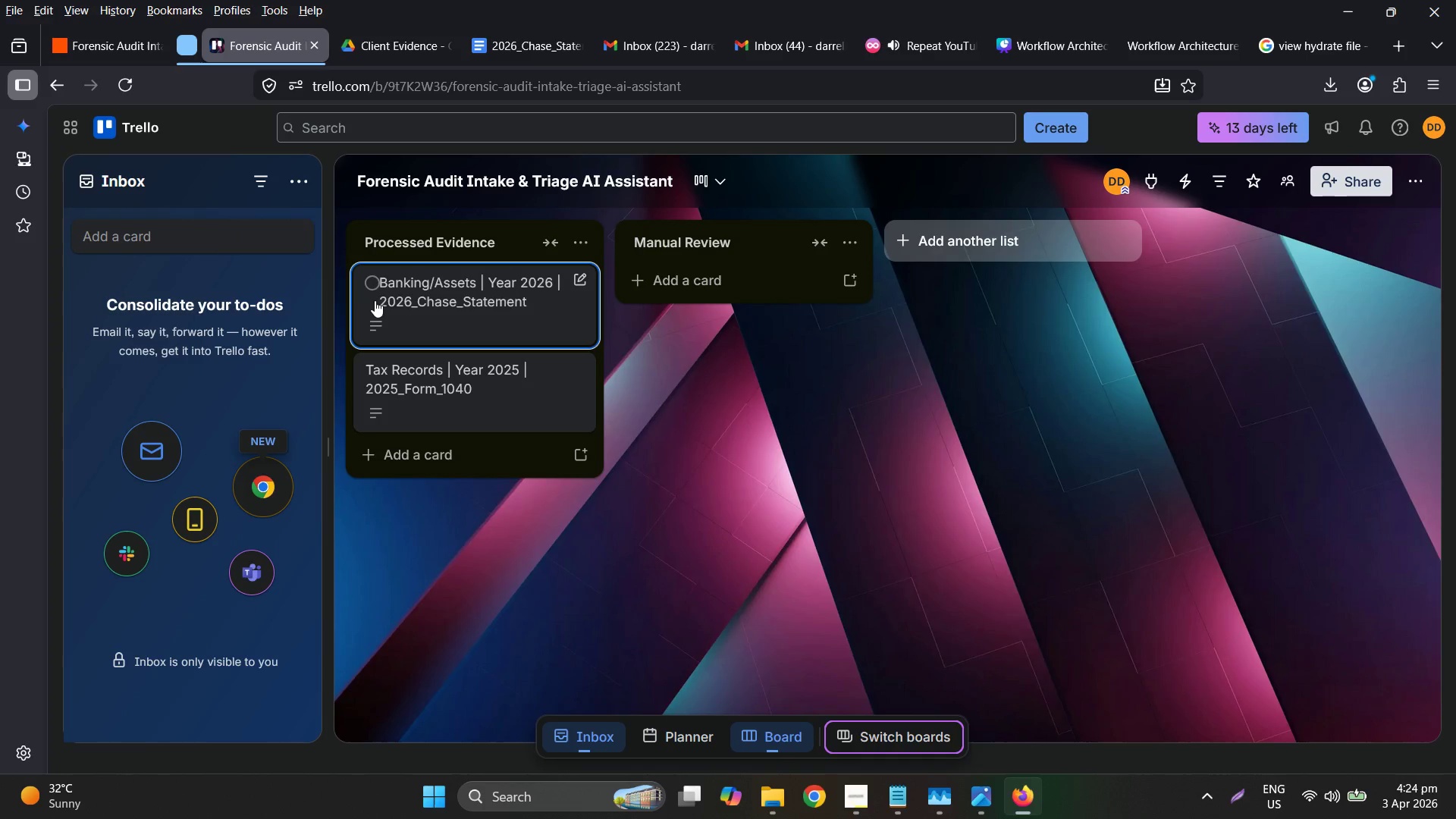 
left_click([375, 283])
 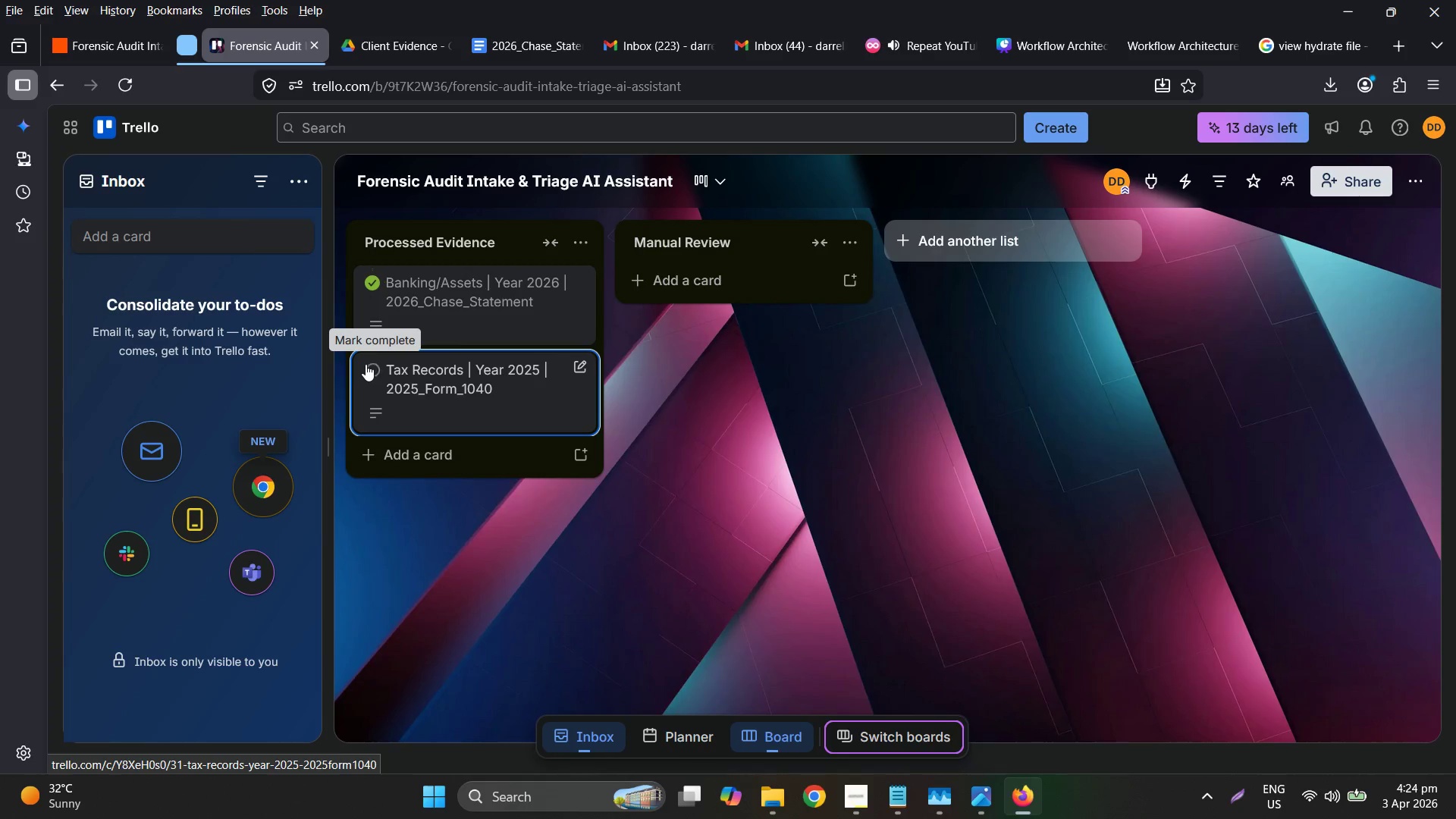 
right_click([429, 382])
 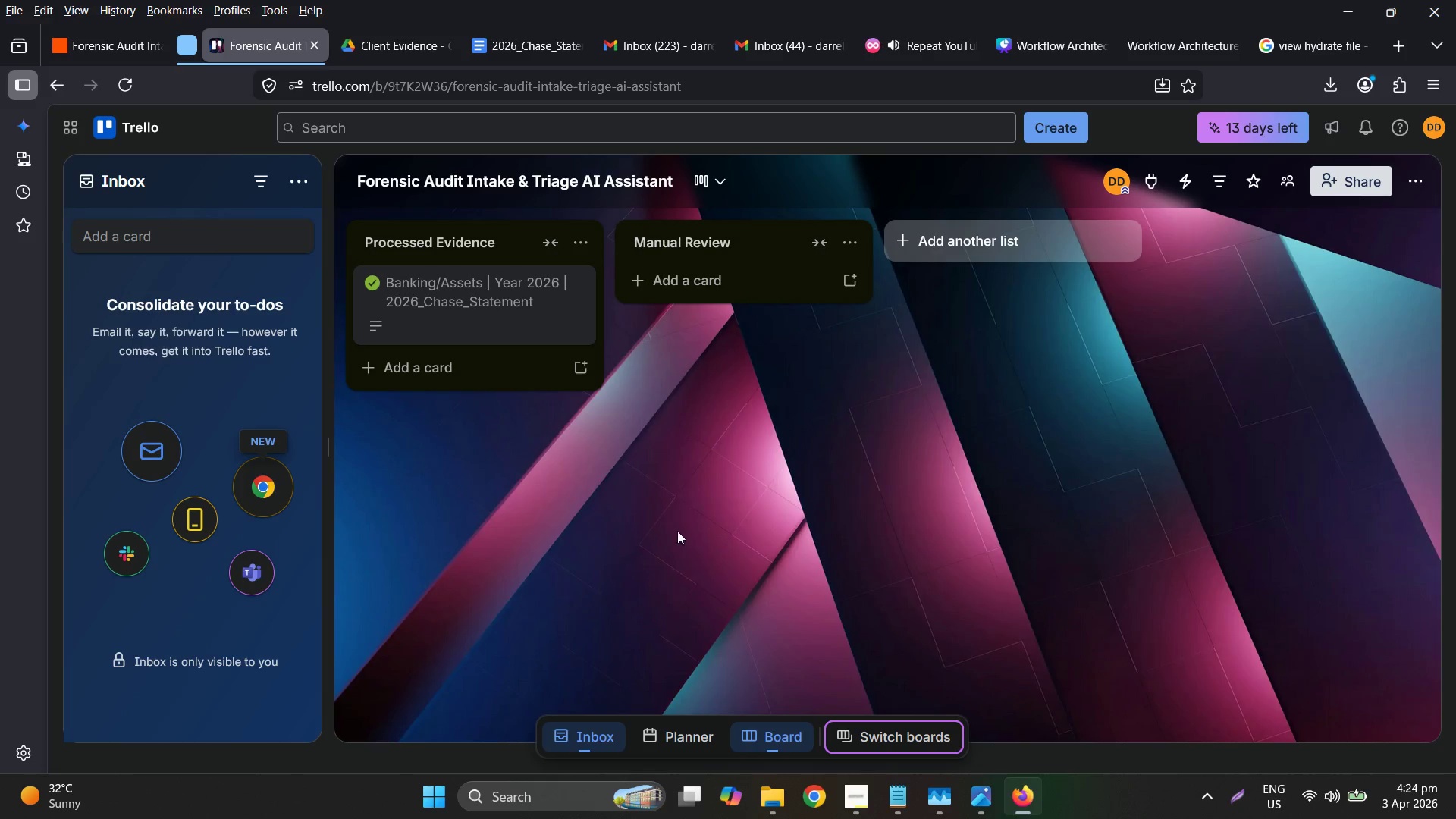 
right_click([479, 311])
 